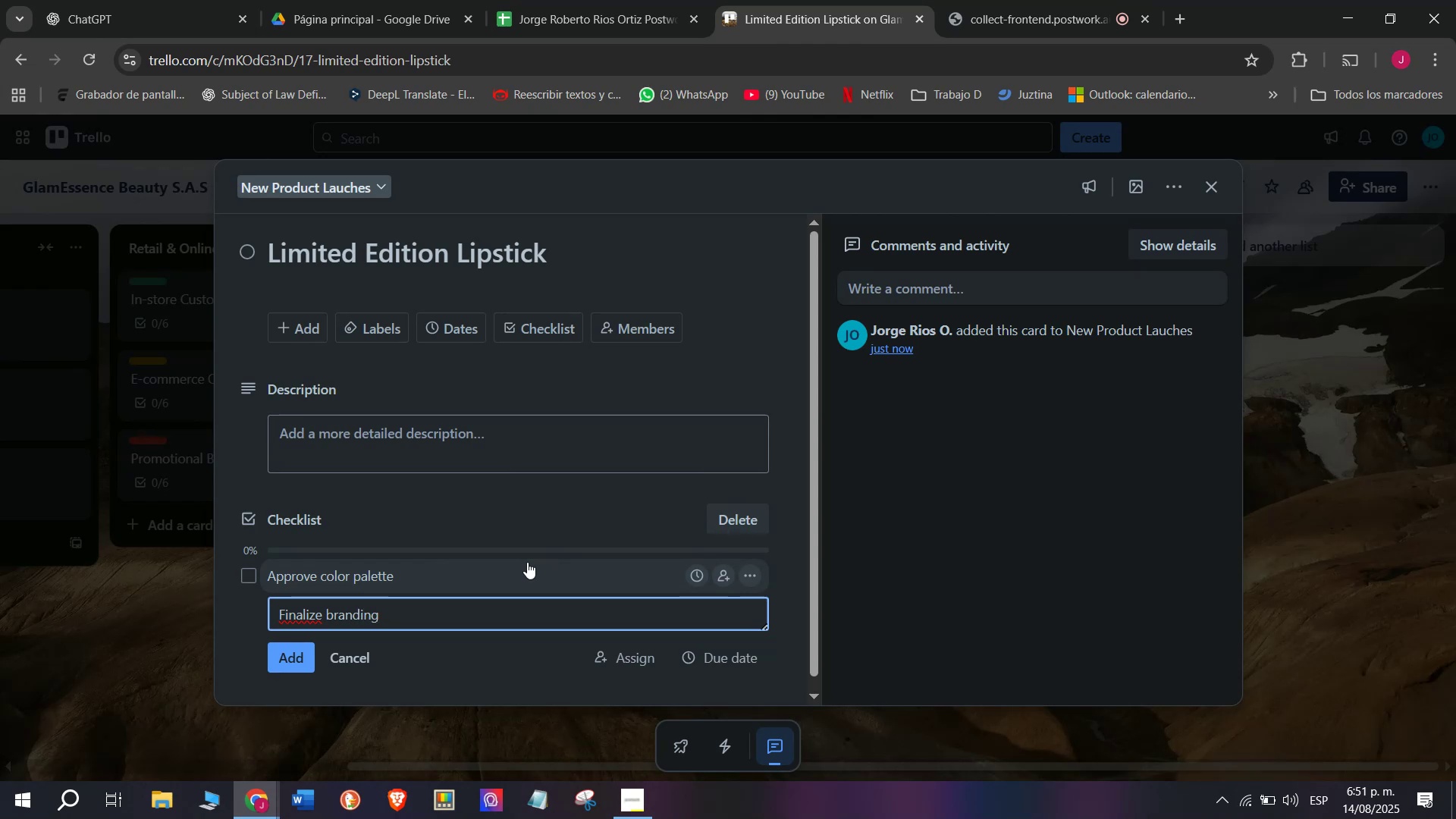 
wait(5.23)
 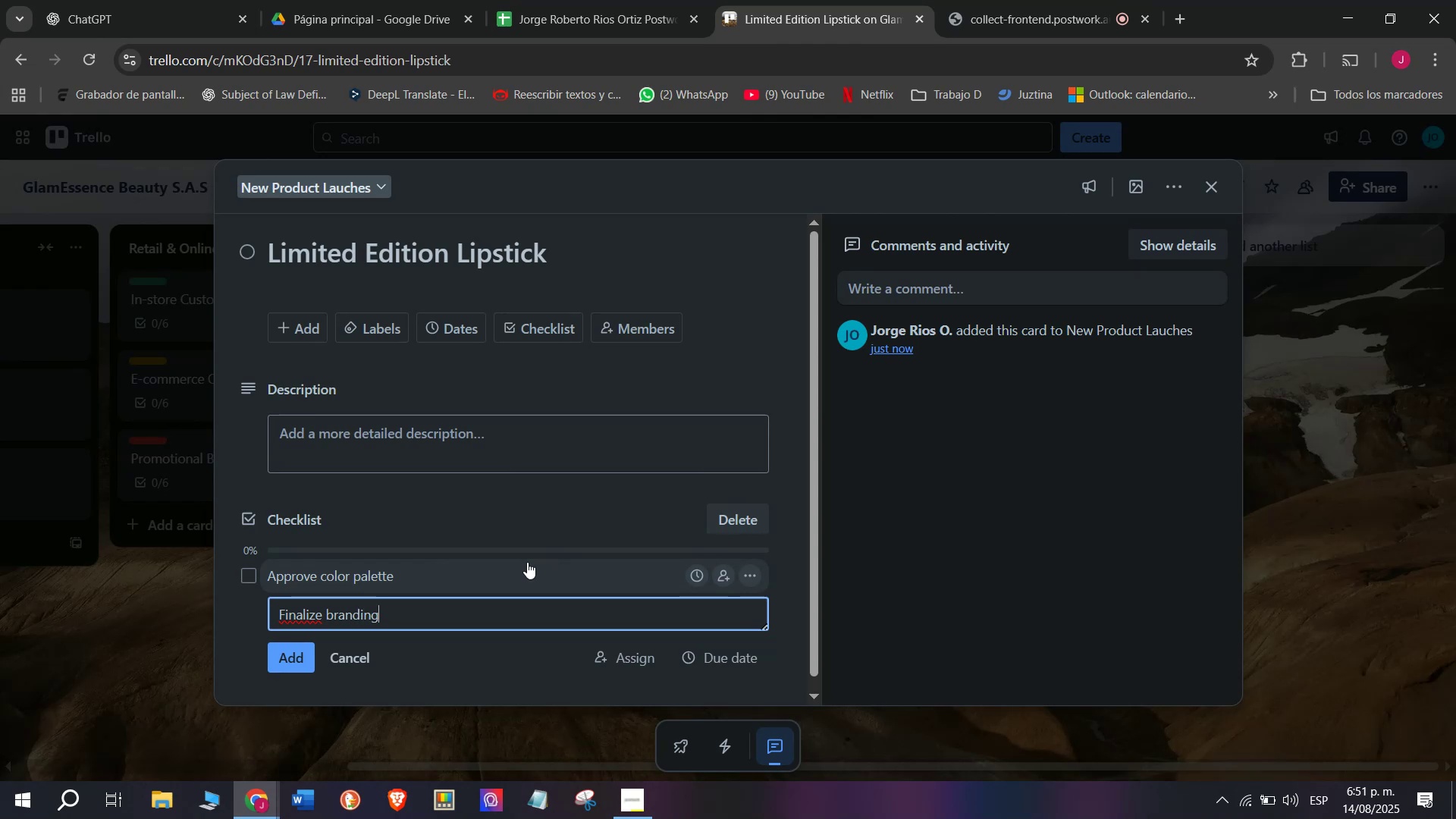 
key(Enter)
 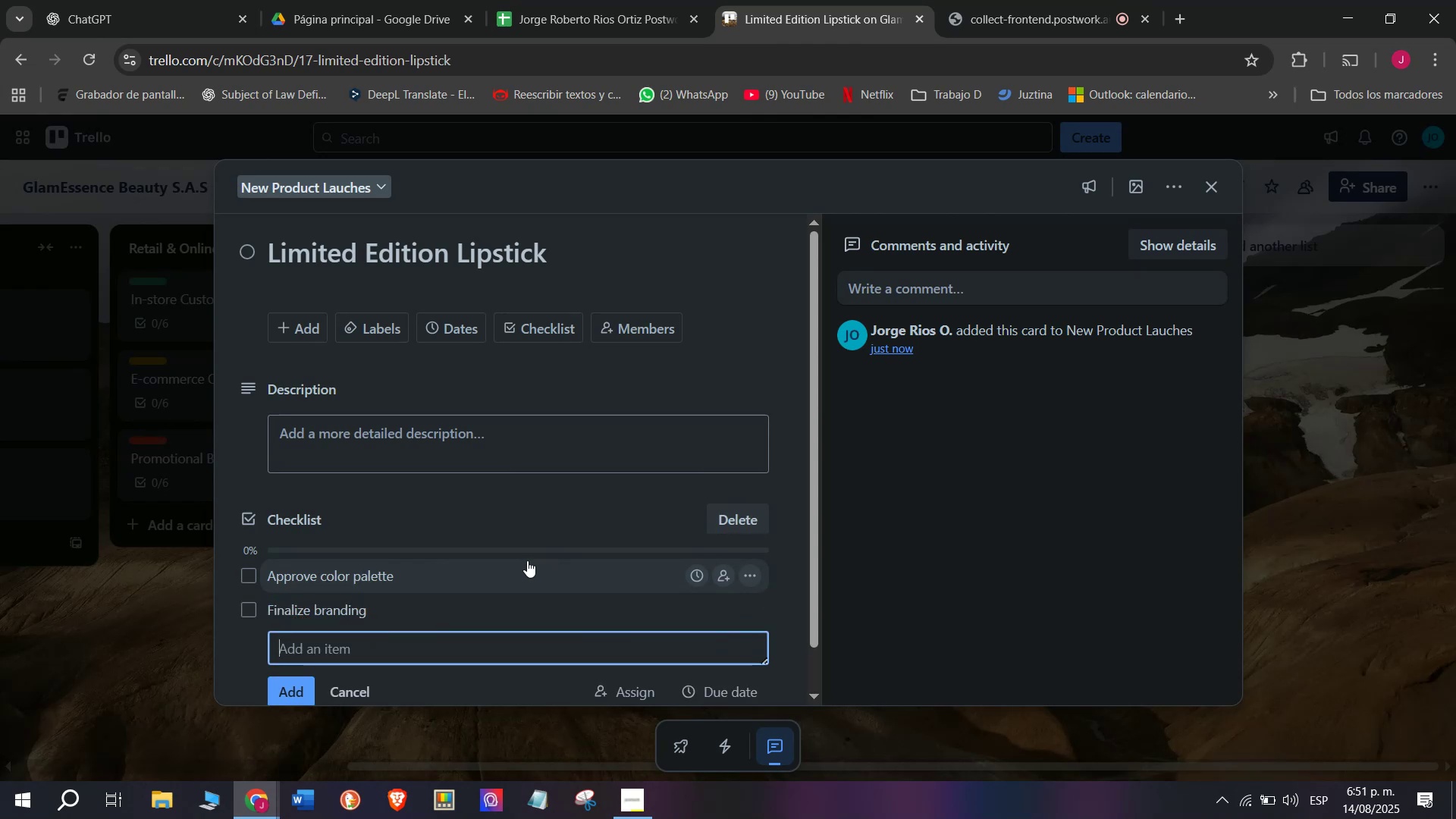 
type(Schedule )
 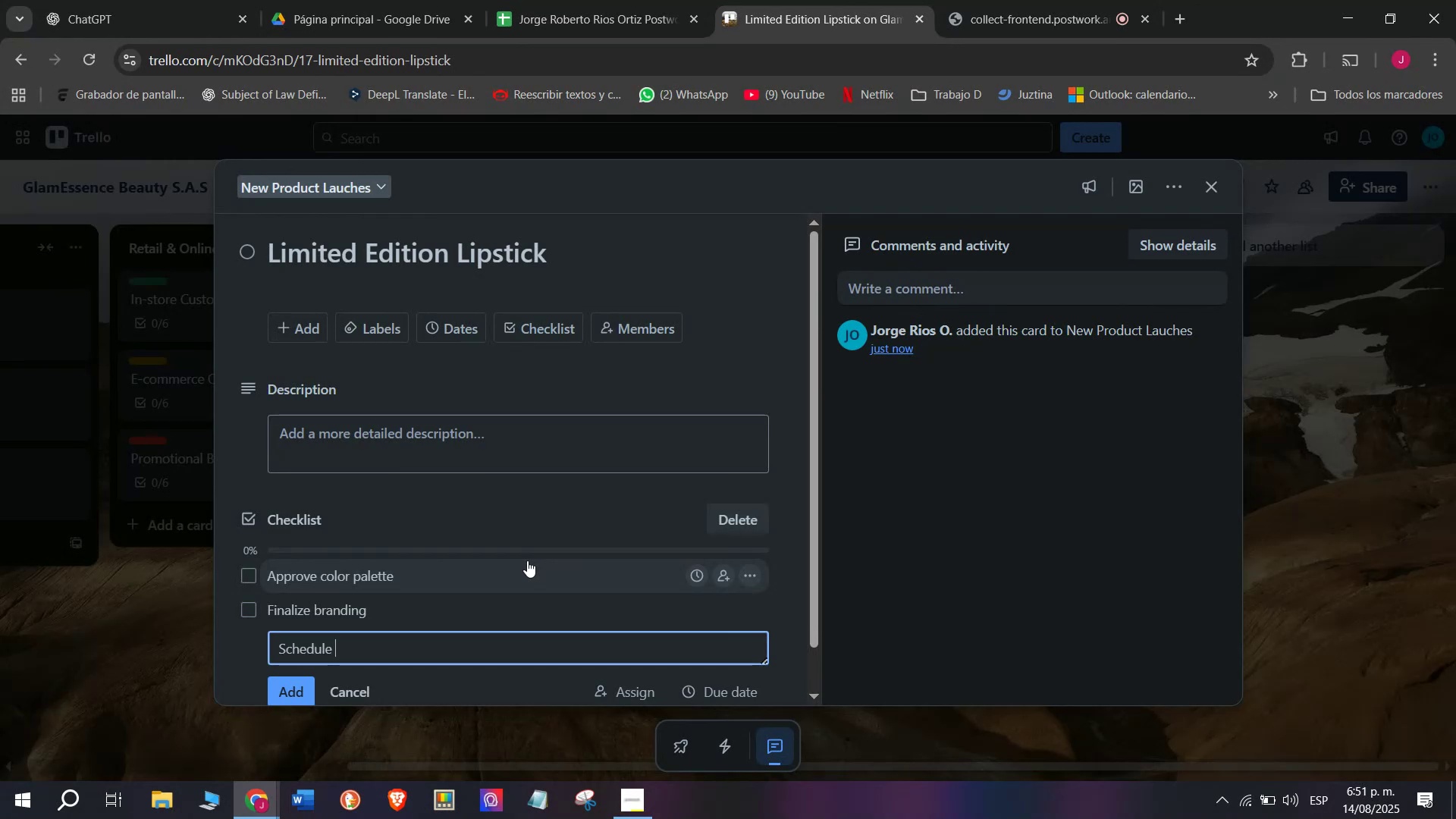 
type(lau)
 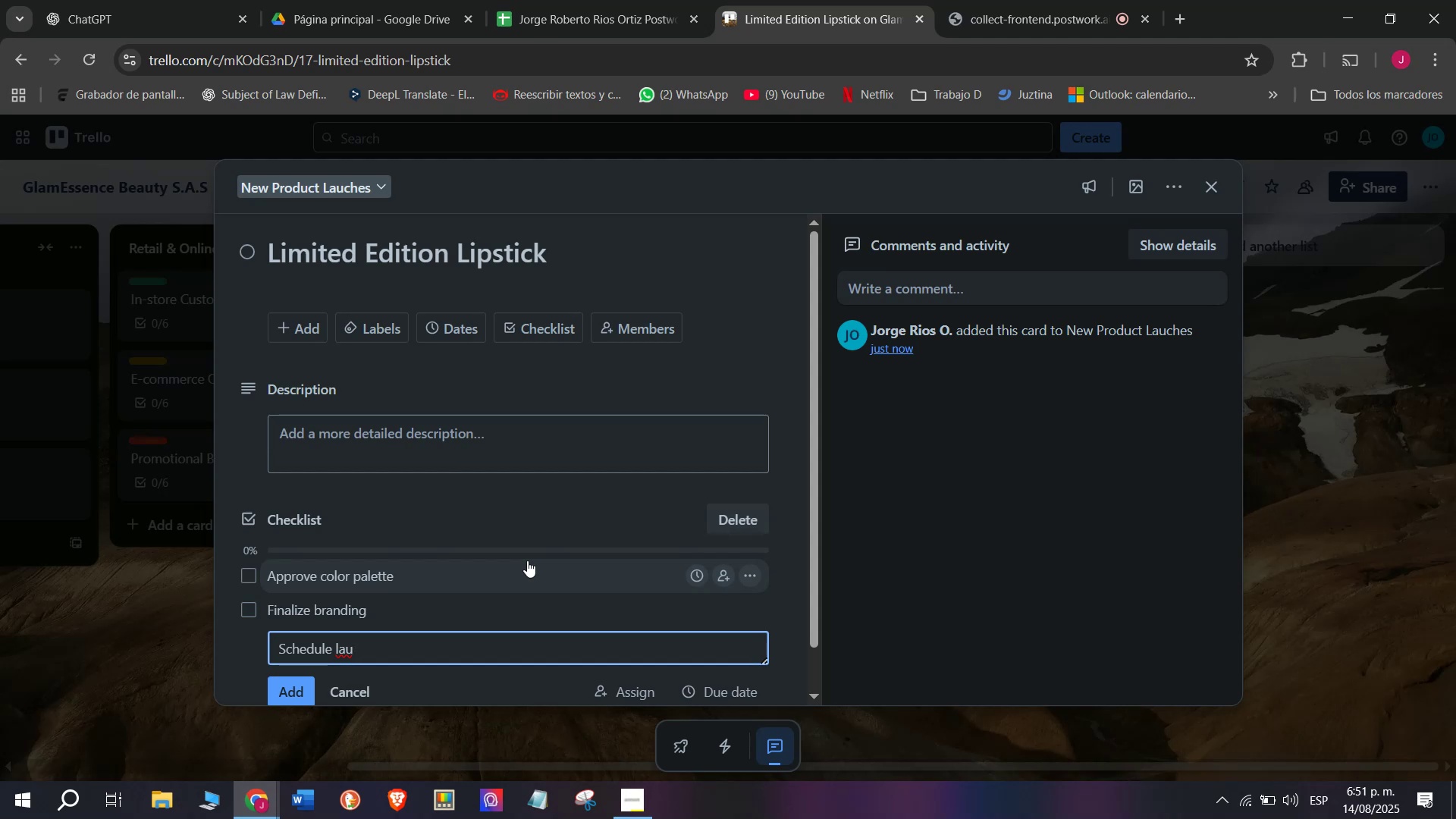 
type(nch date)
 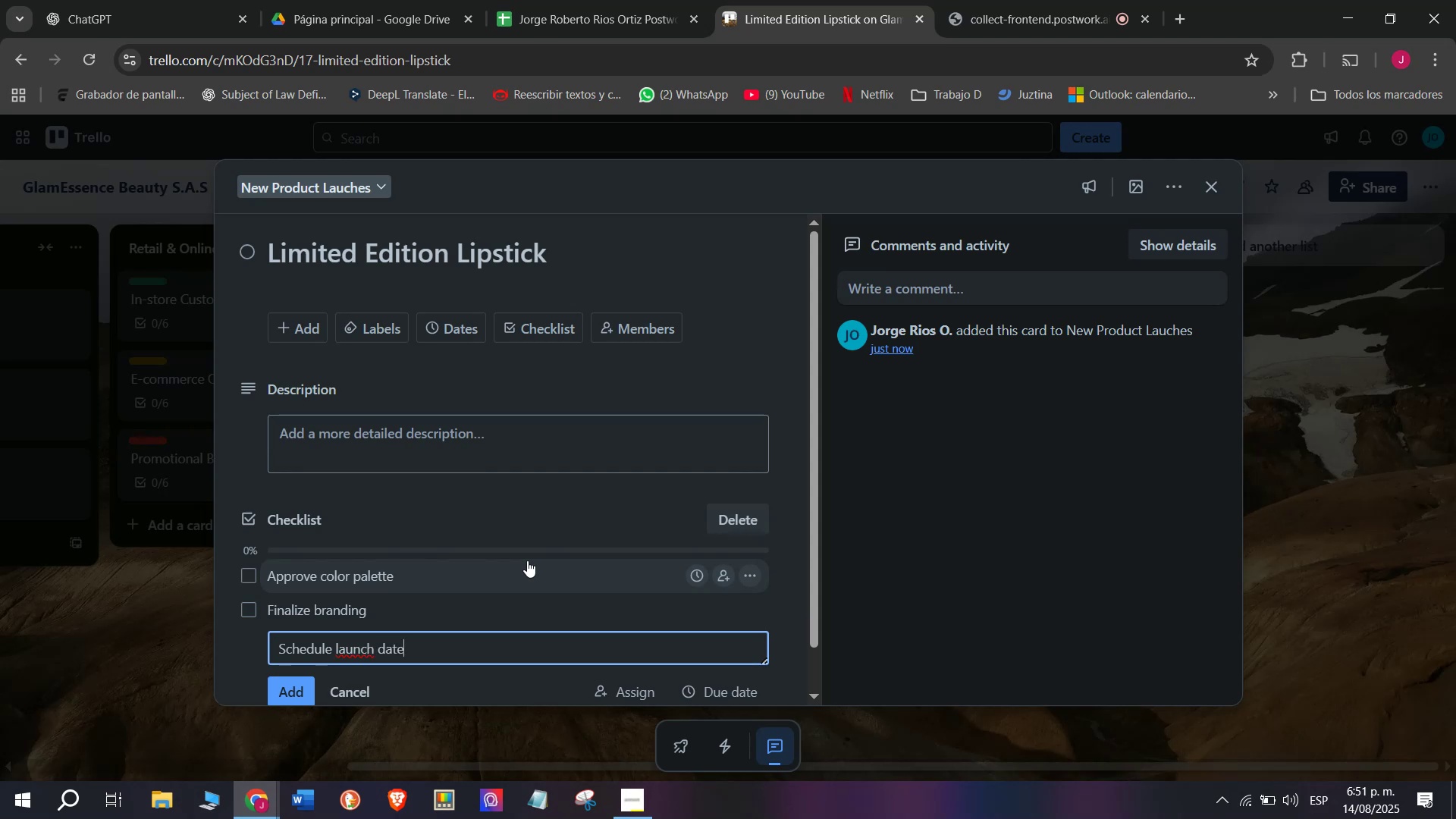 
key(Enter)
 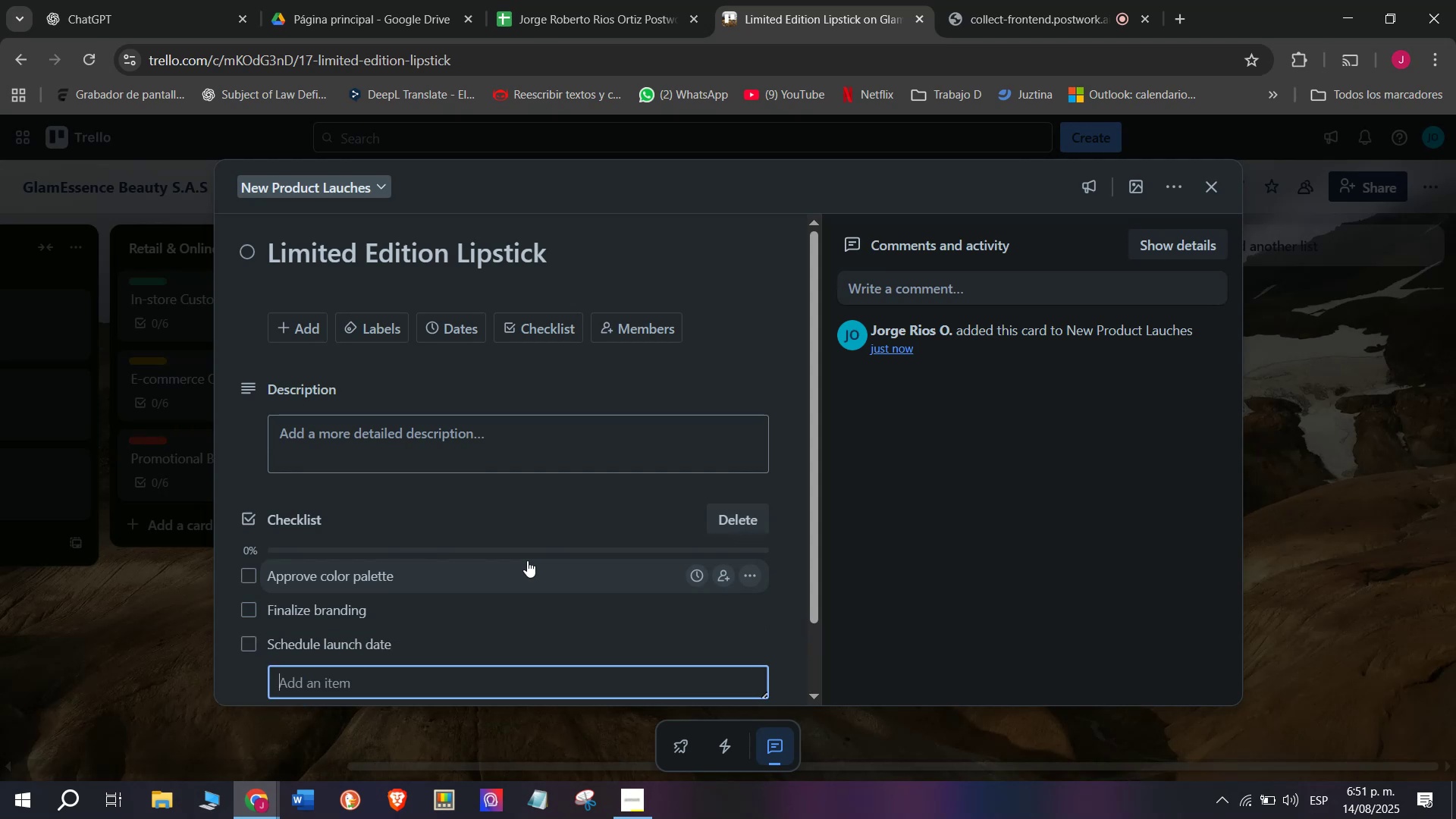 
type(Send pr)
 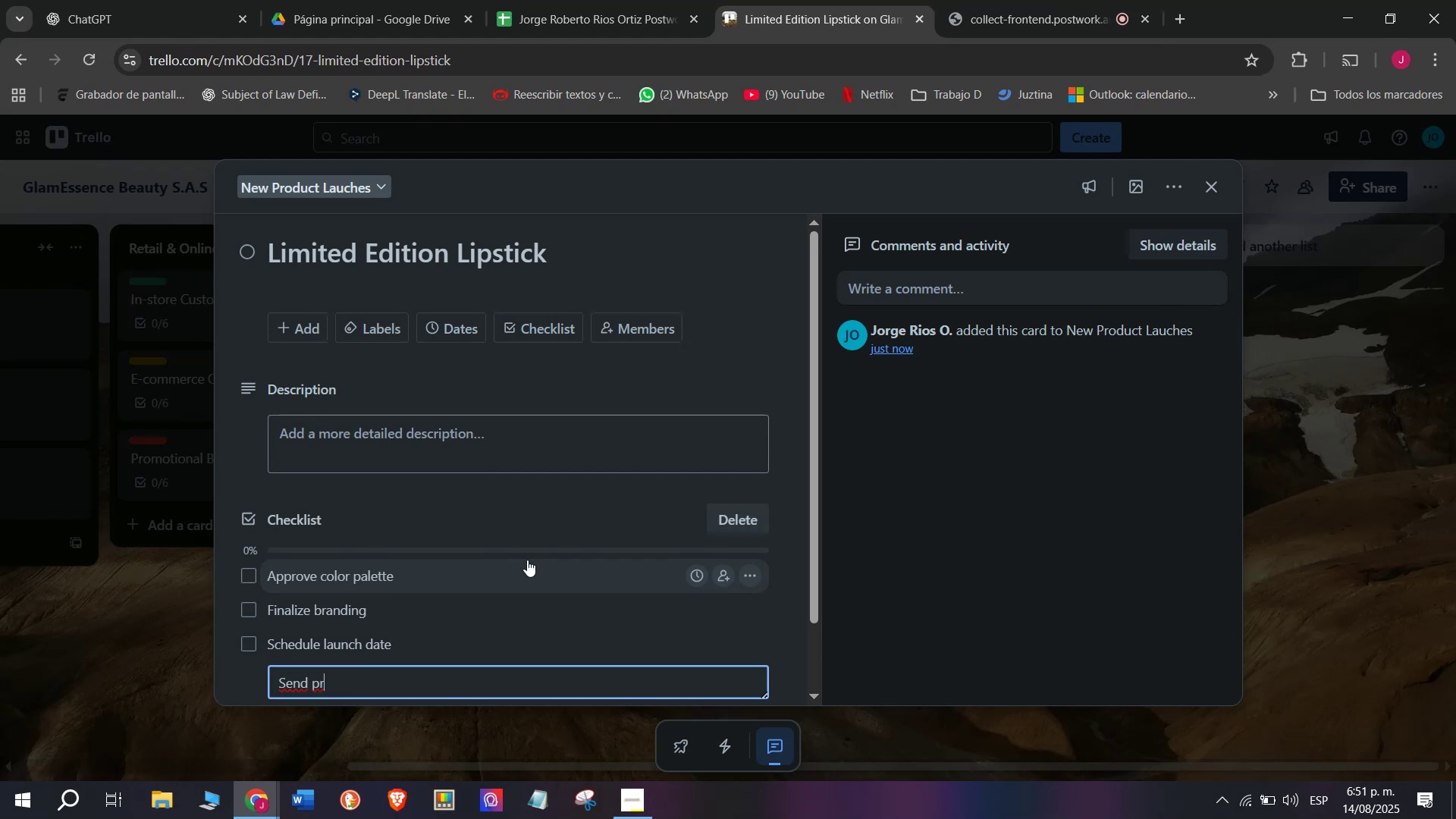 
type(ess )
 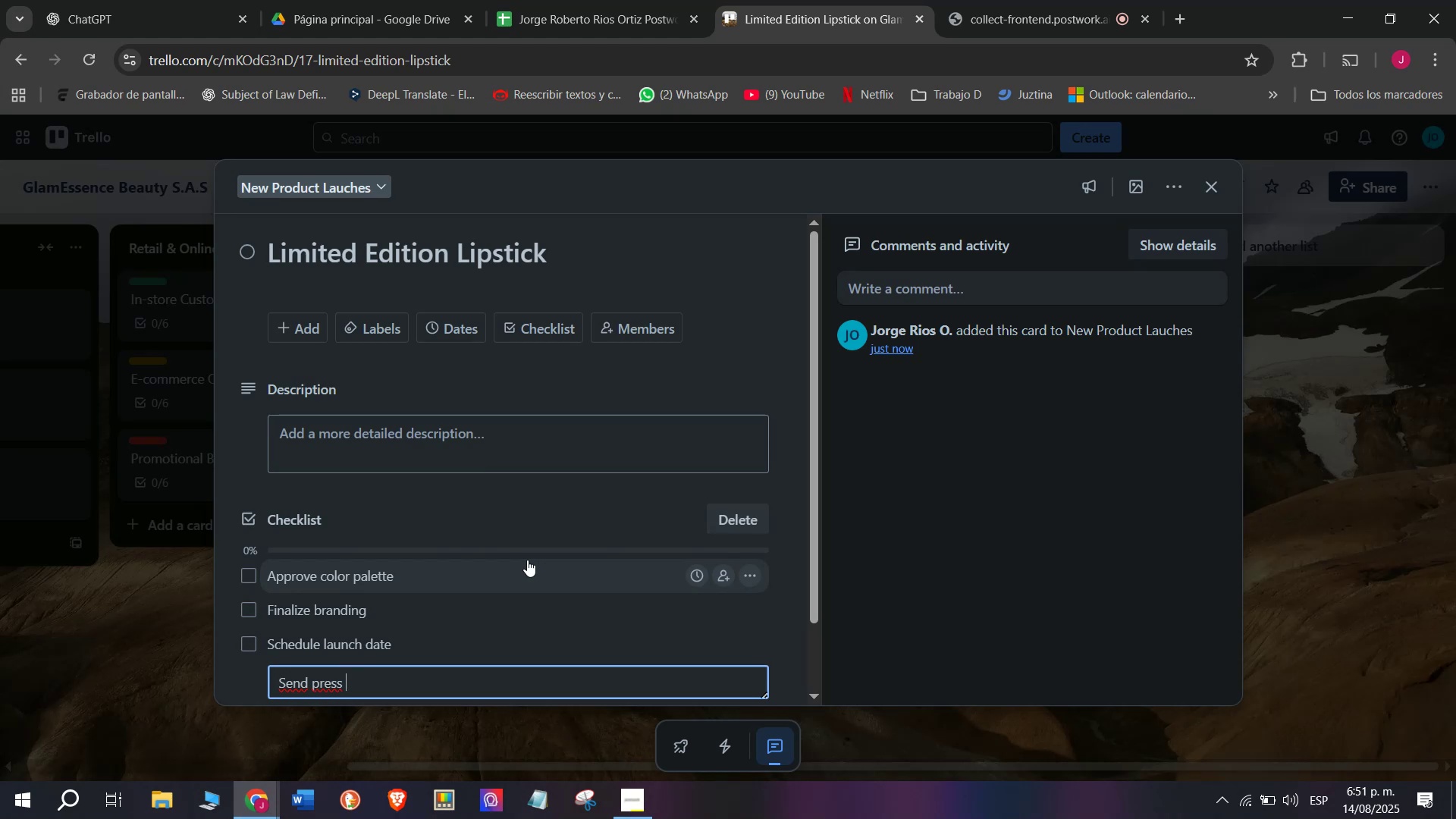 
type(kits)
 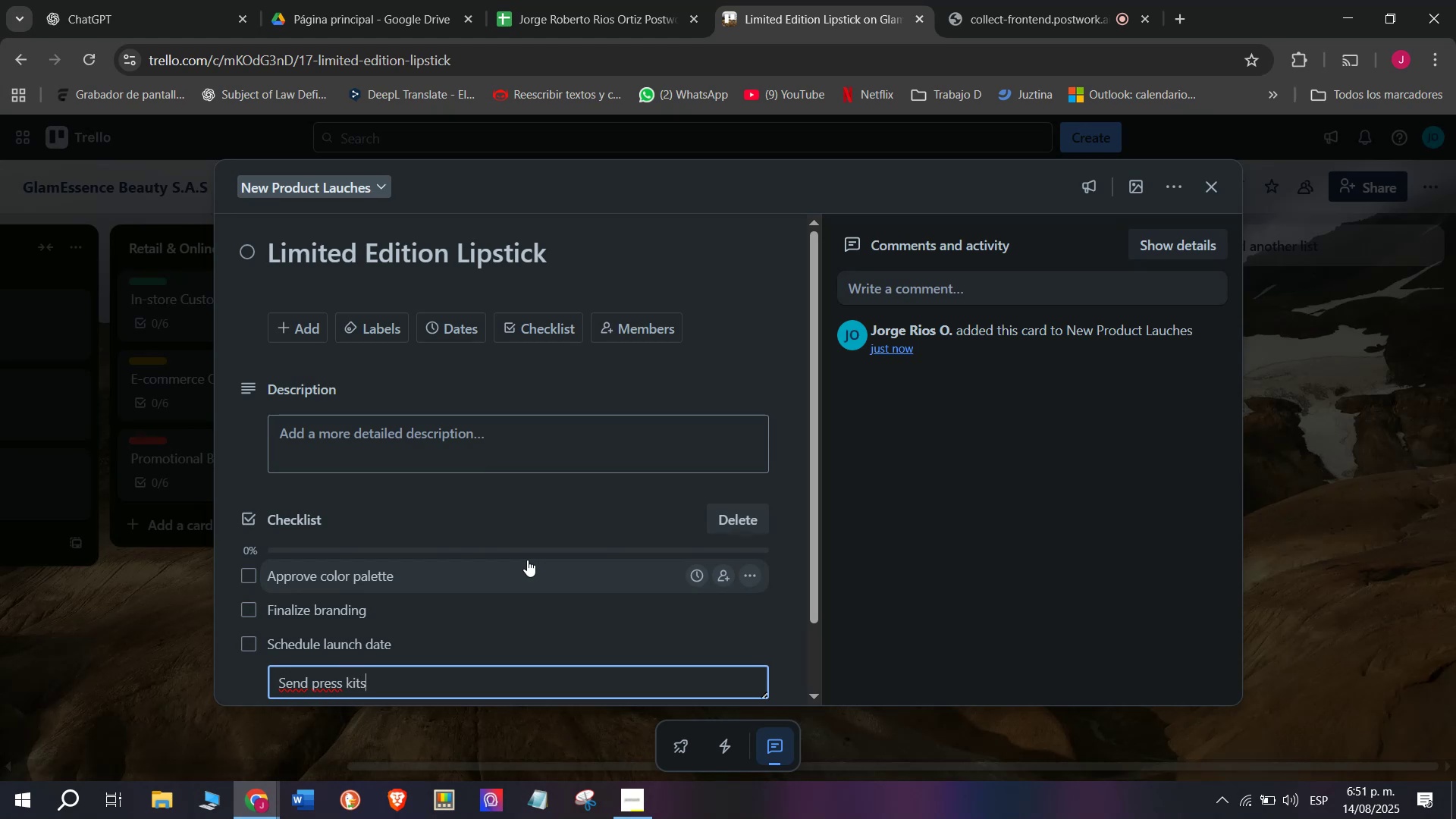 
key(Enter)
 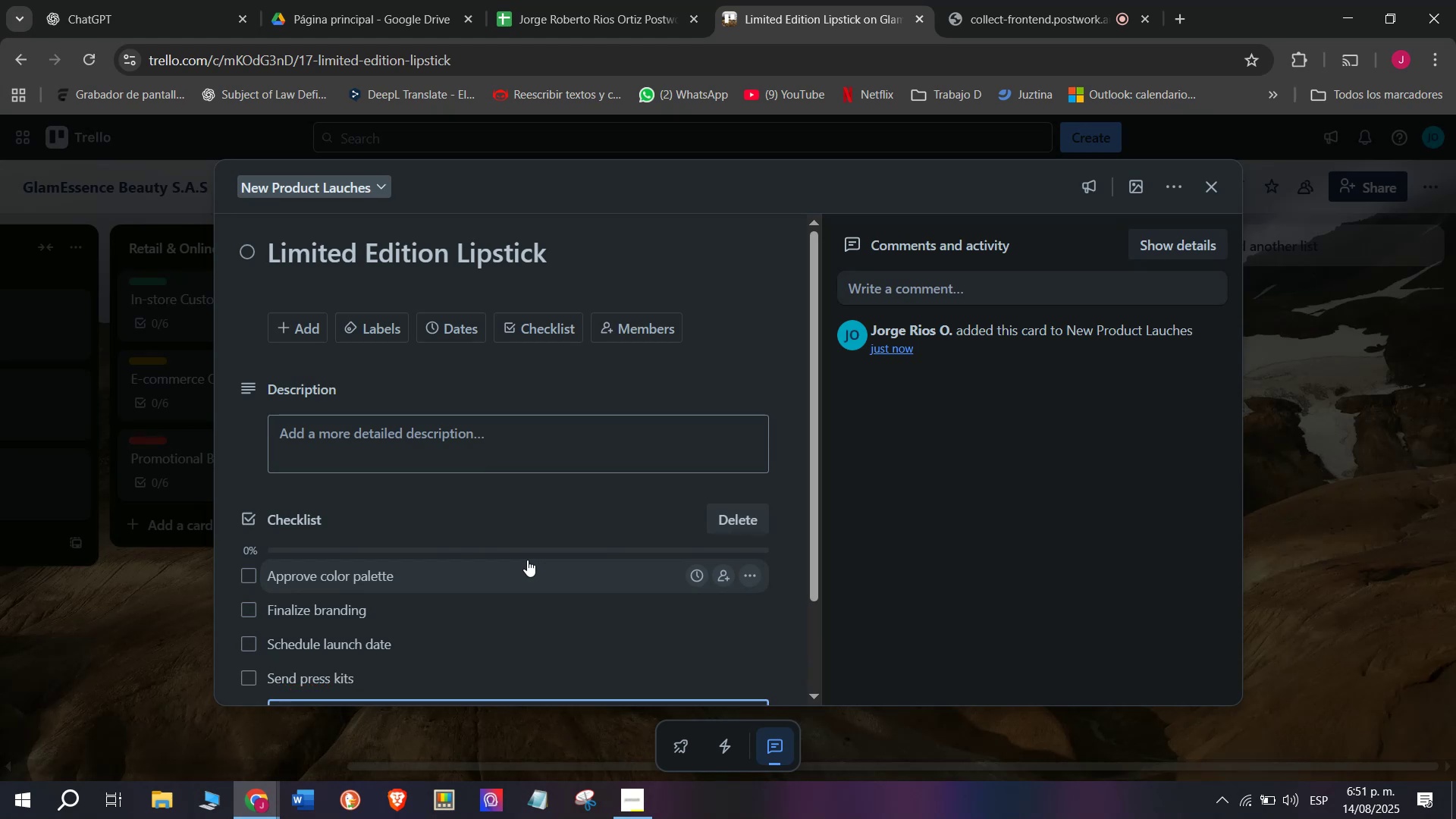 
type(Announce on all )
 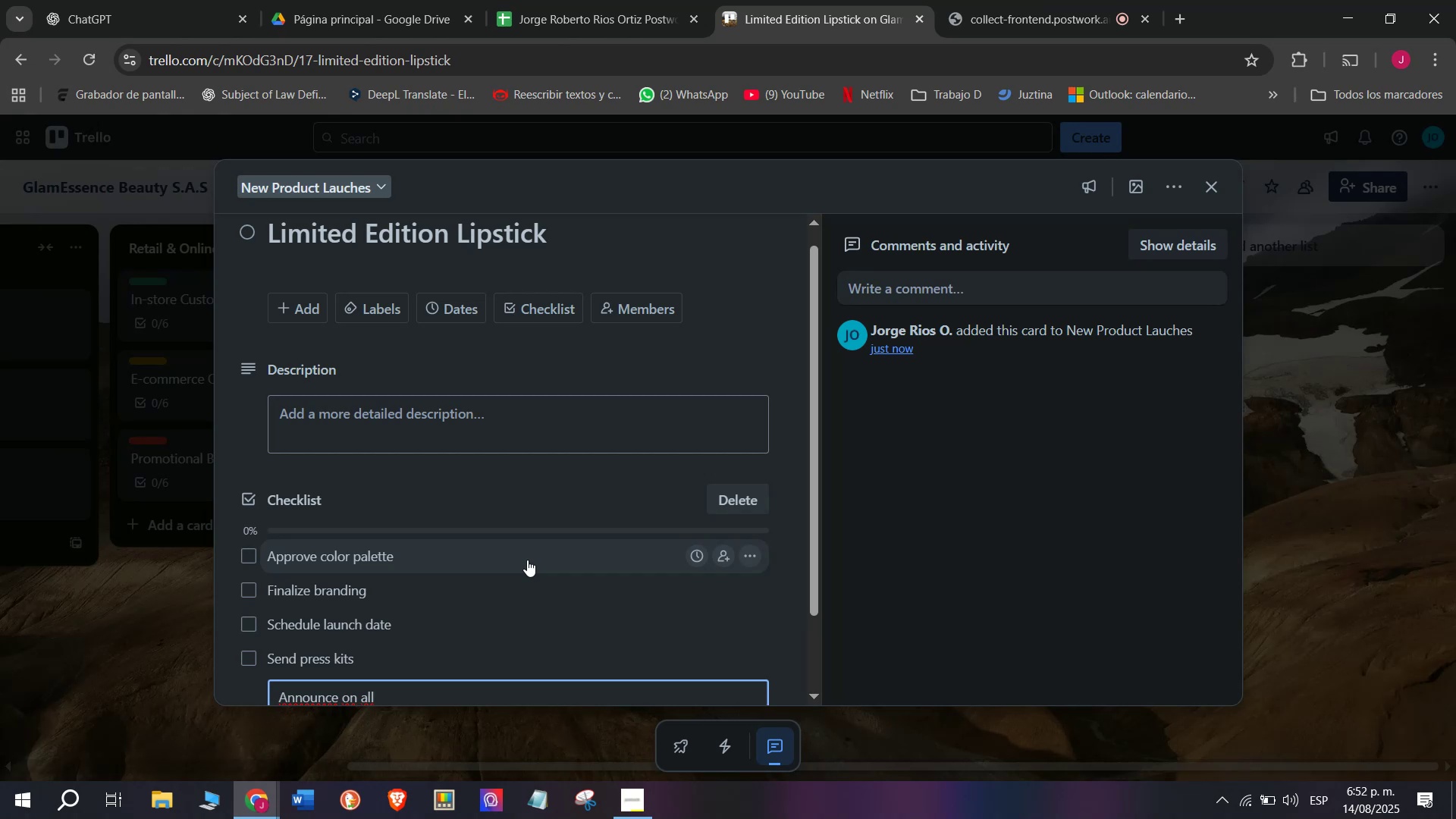 
type(channels)
 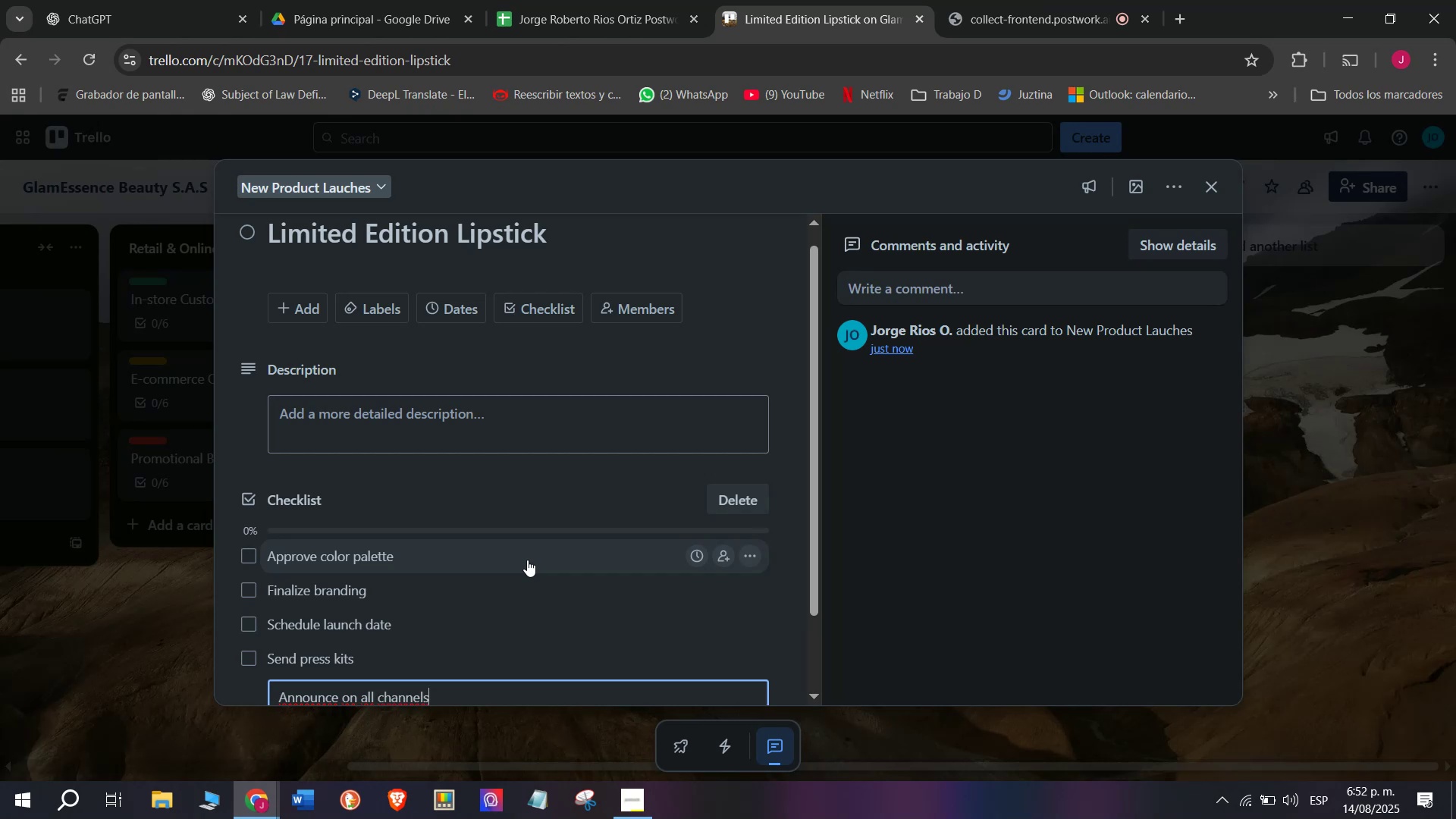 
key(Enter)
 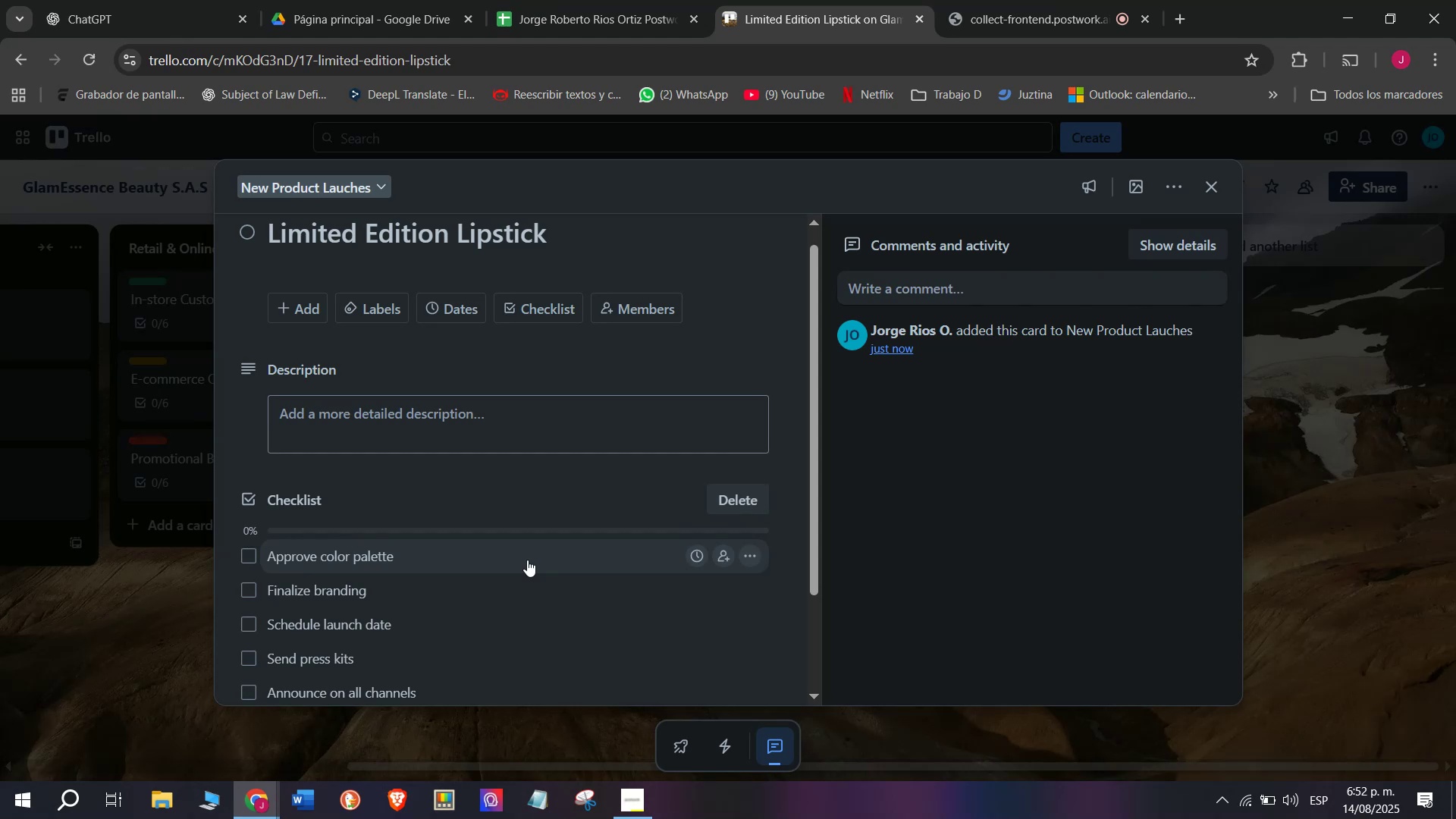 
type(Track sales)
 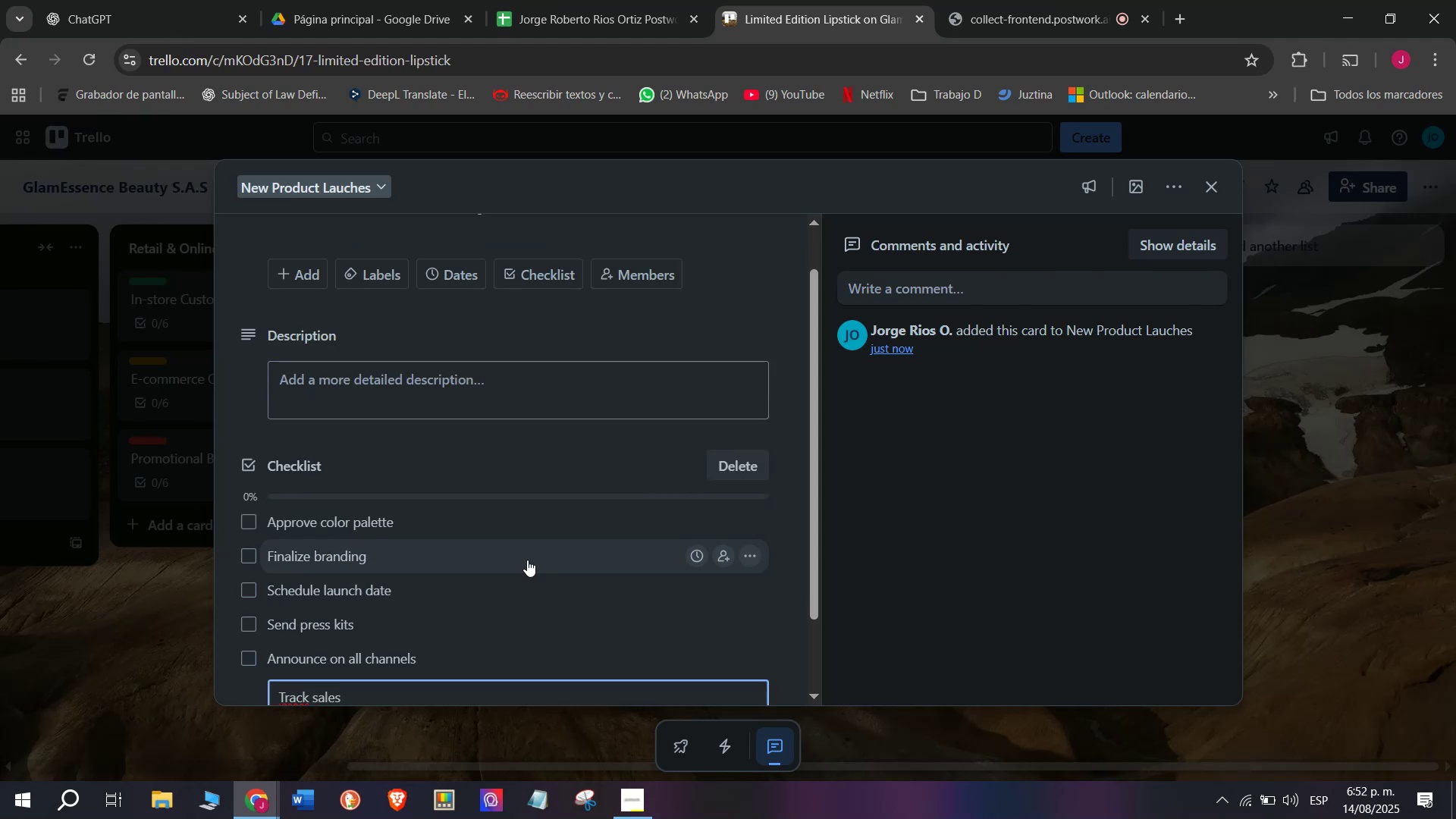 
key(Enter)
 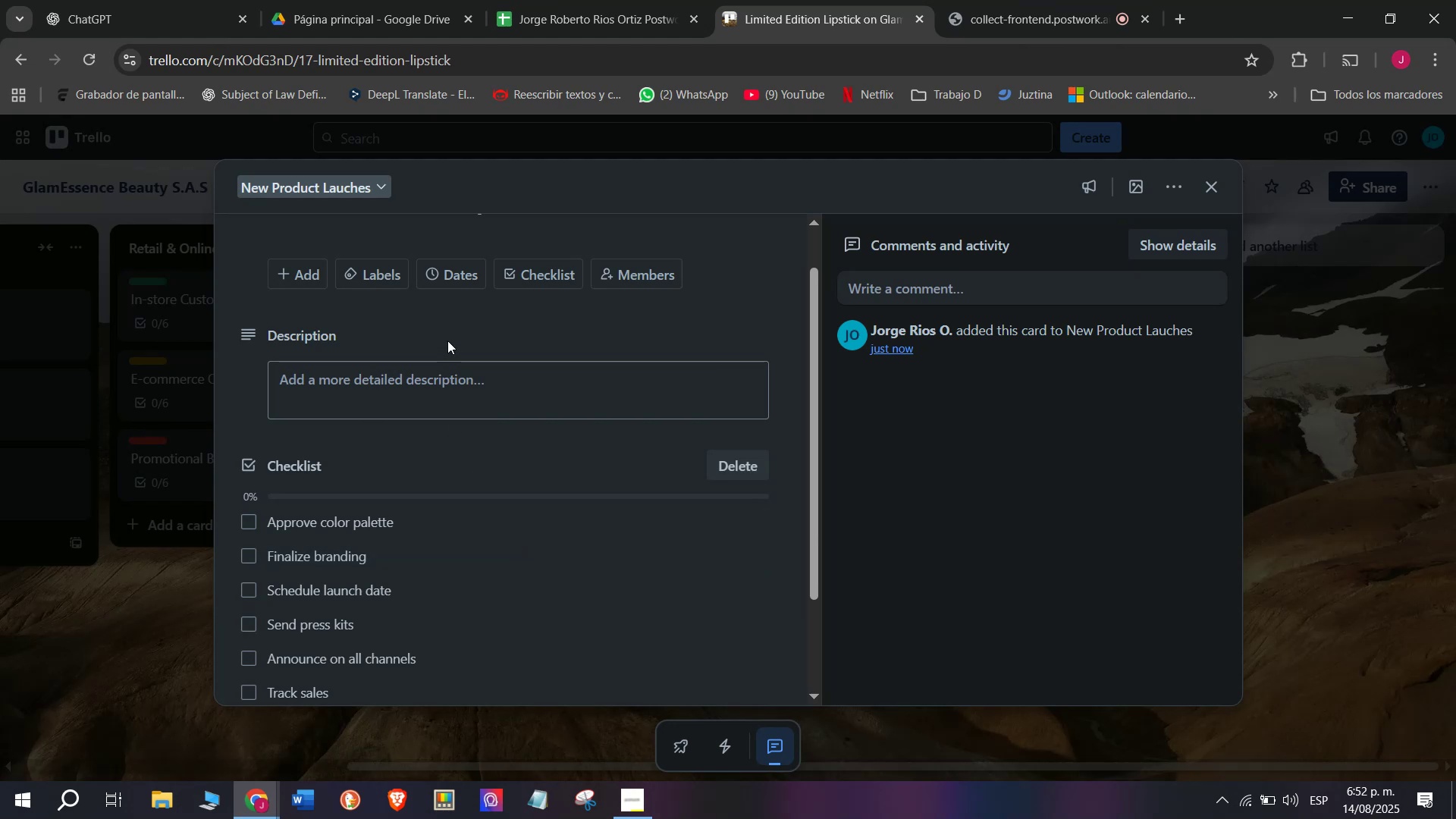 
left_click([369, 282])
 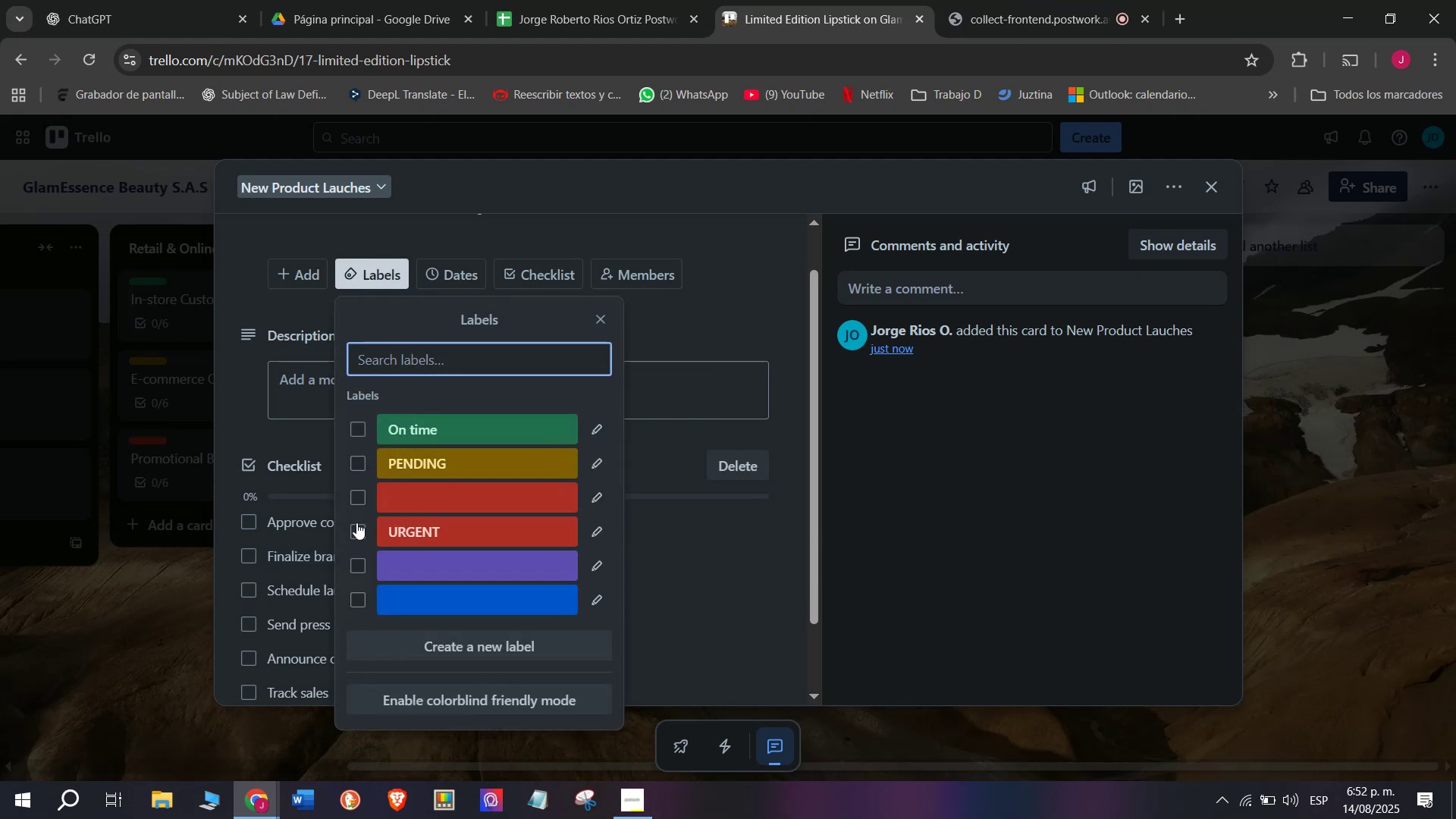 
left_click([356, 528])
 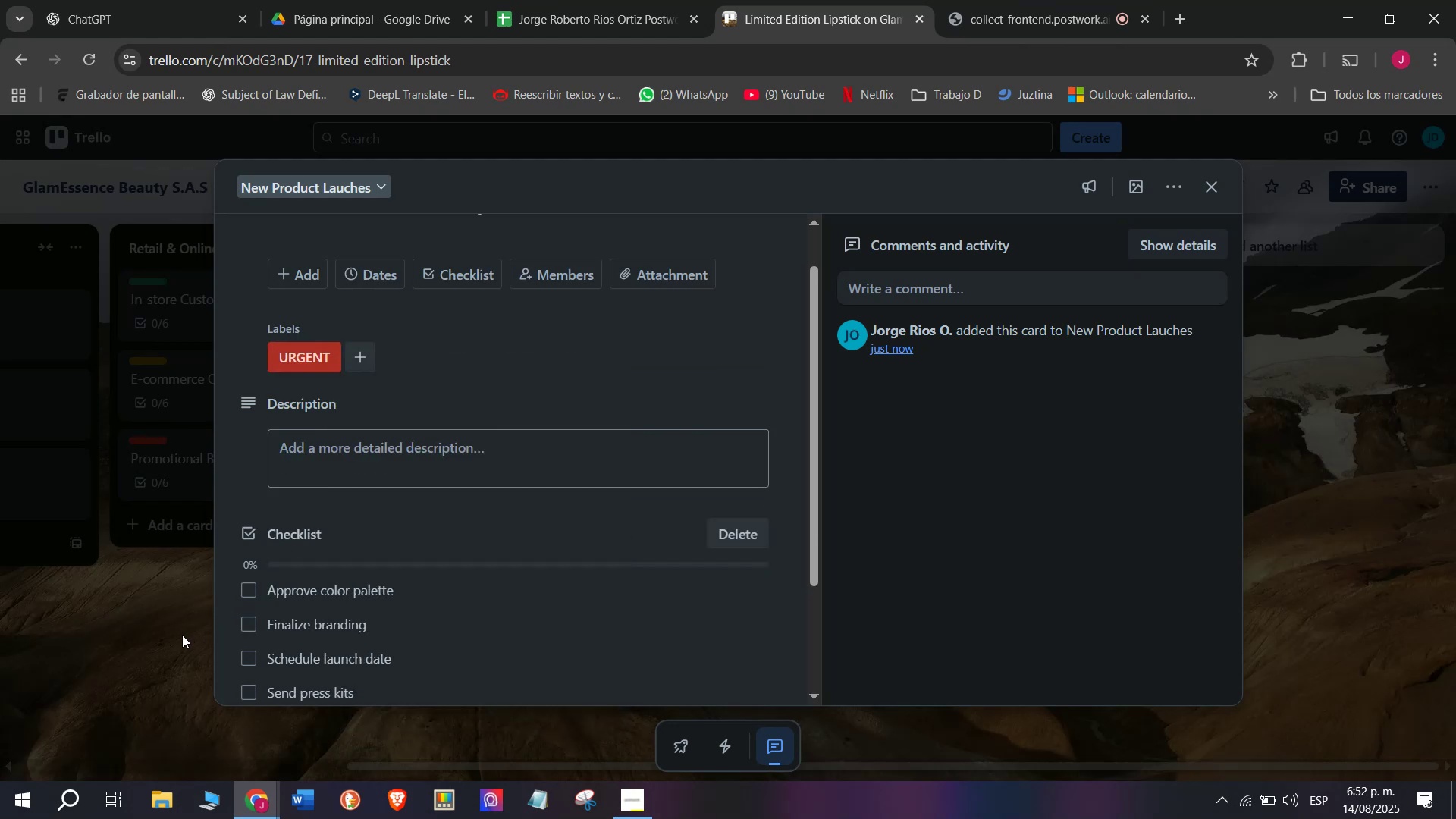 
double_click([182, 634])
 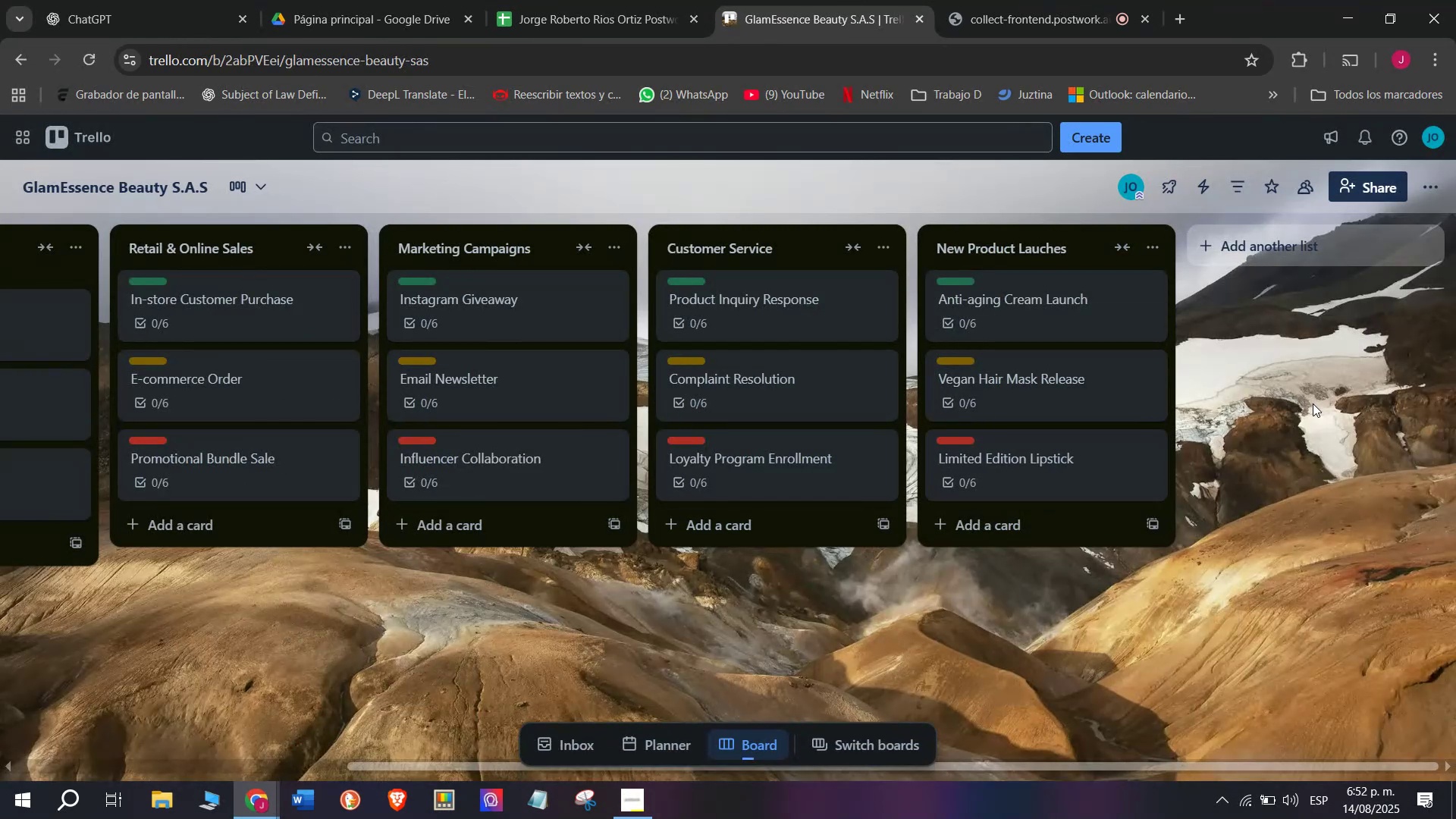 
wait(5.14)
 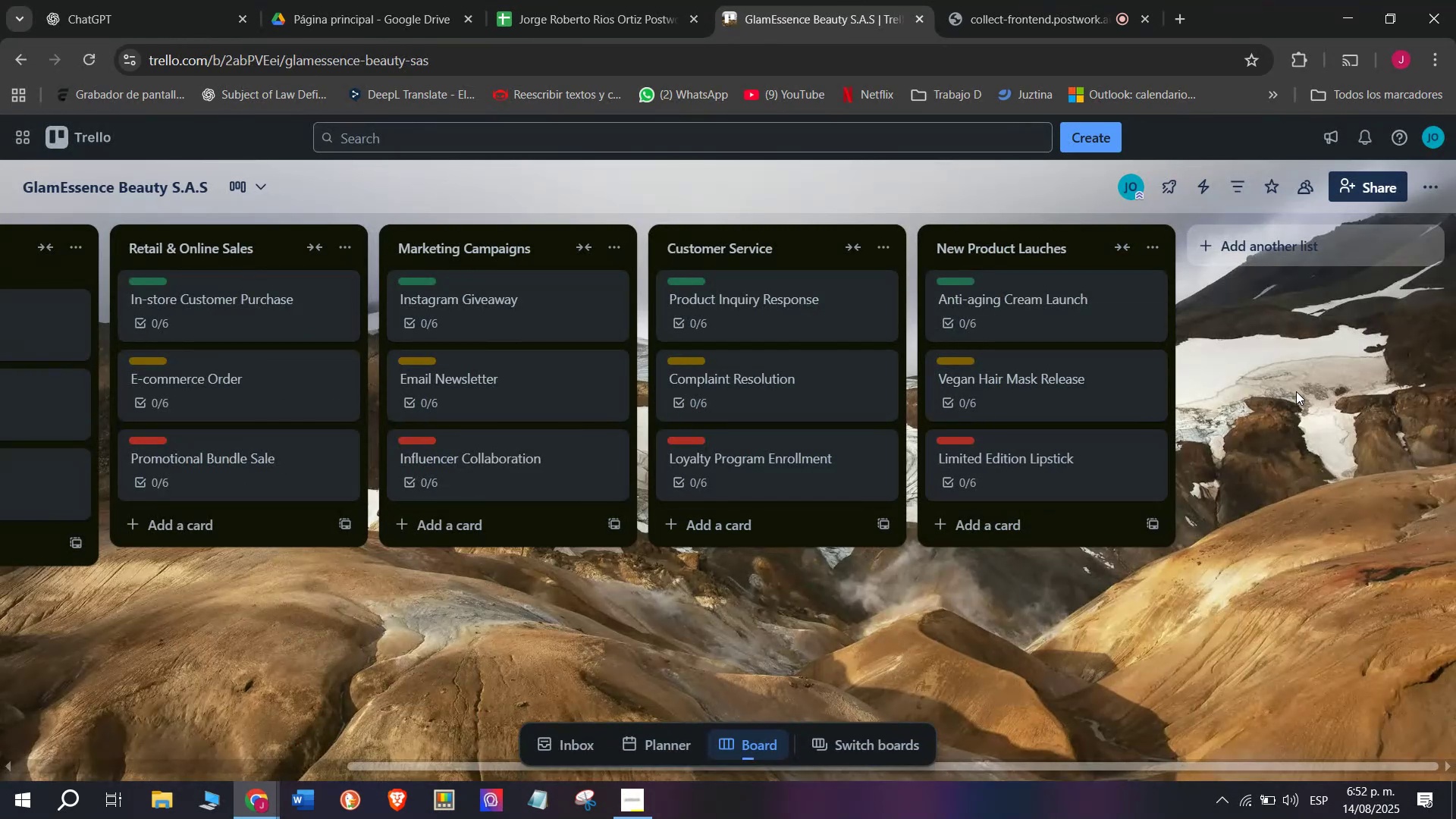 
left_click([1079, 0])
 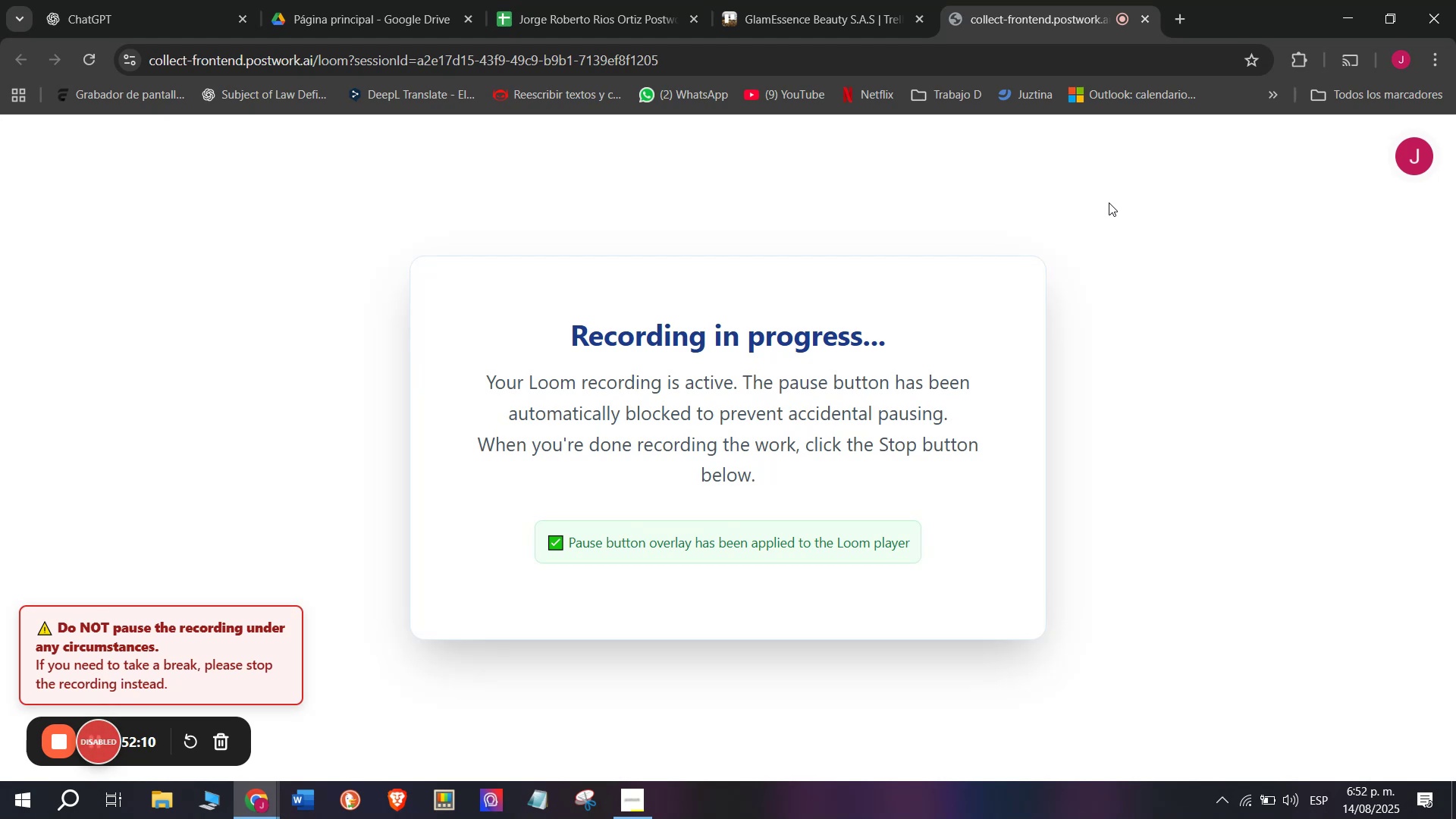 
left_click([808, 0])
 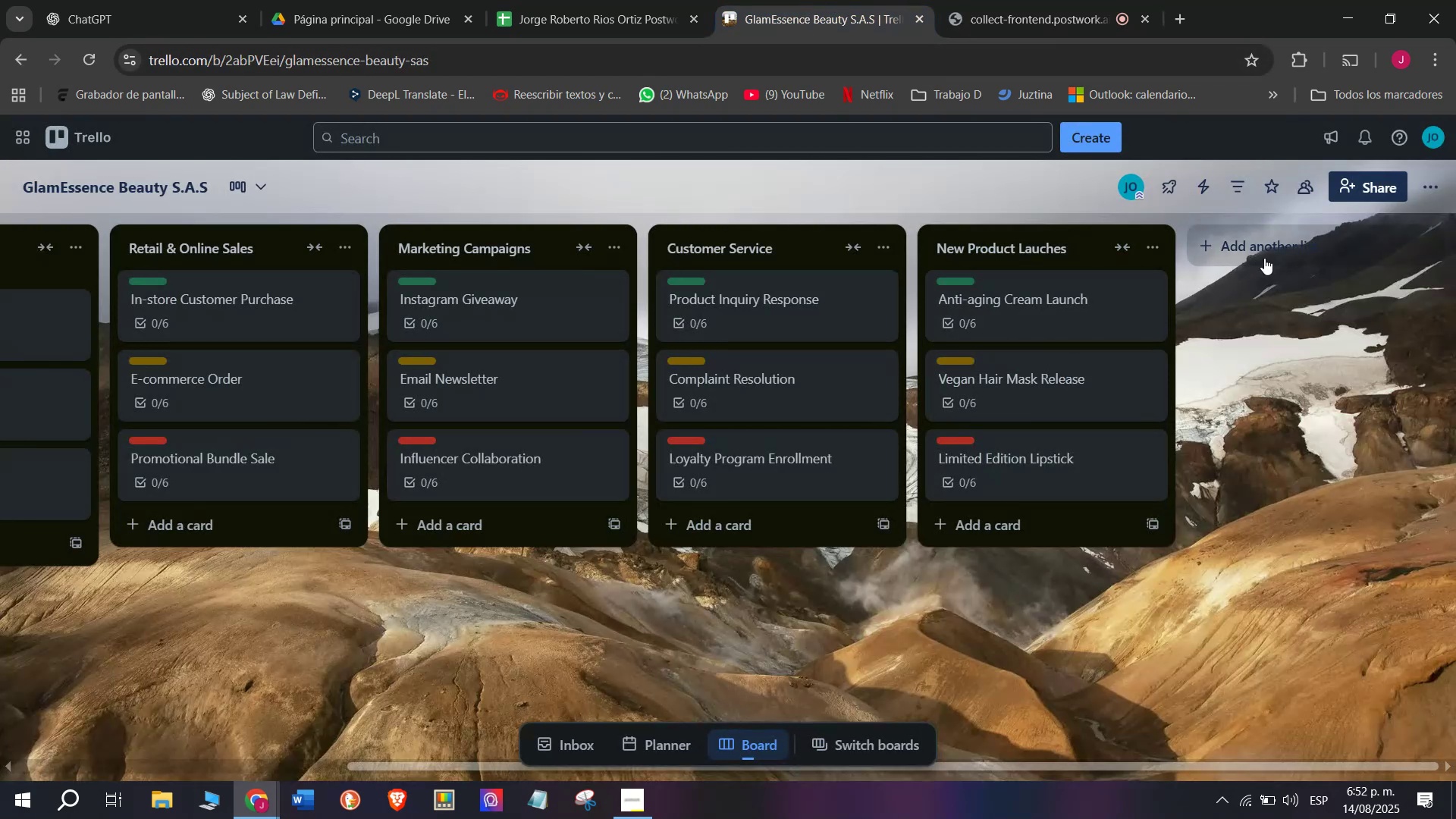 
wait(6.03)
 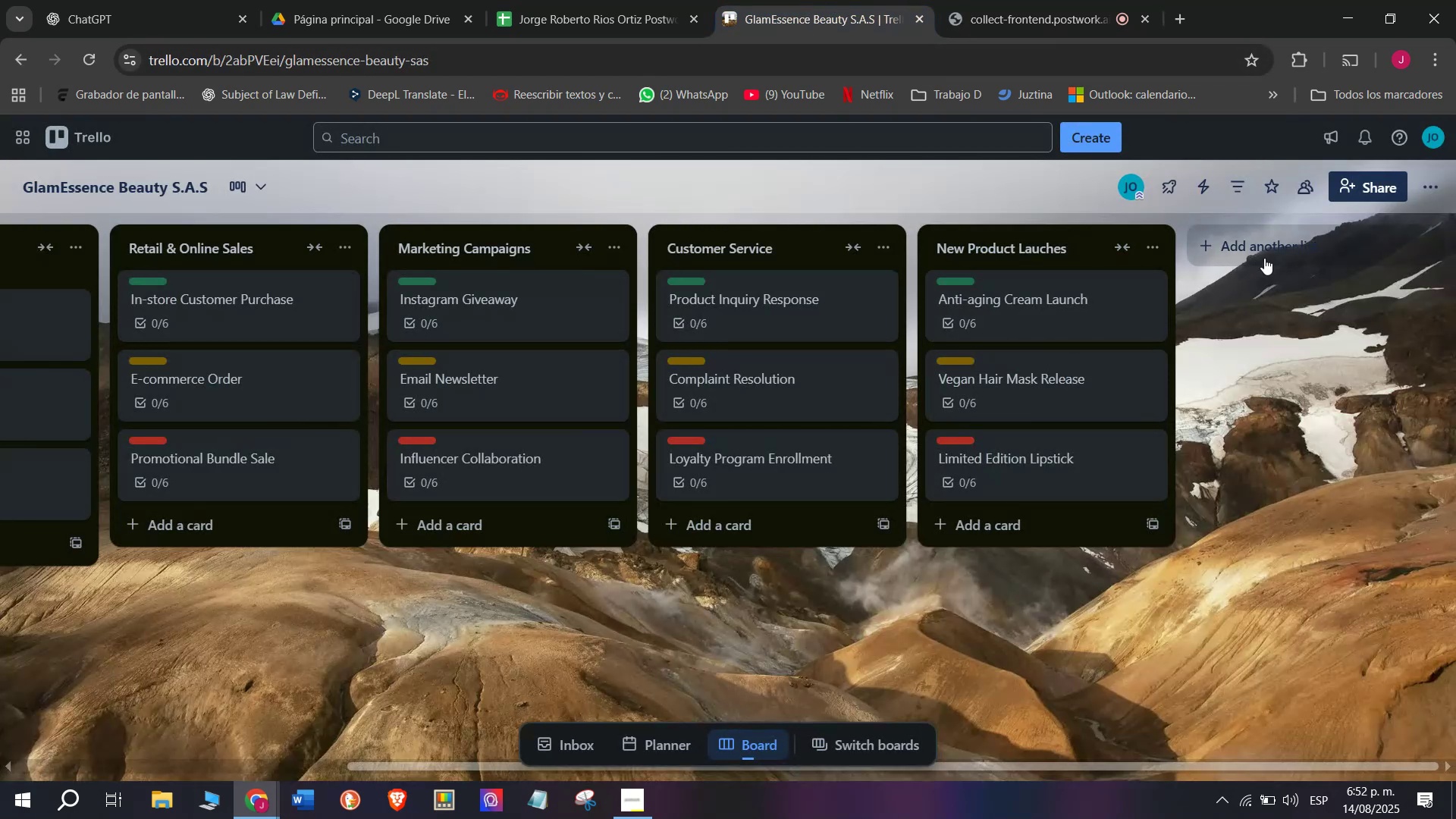 
left_click([1268, 244])
 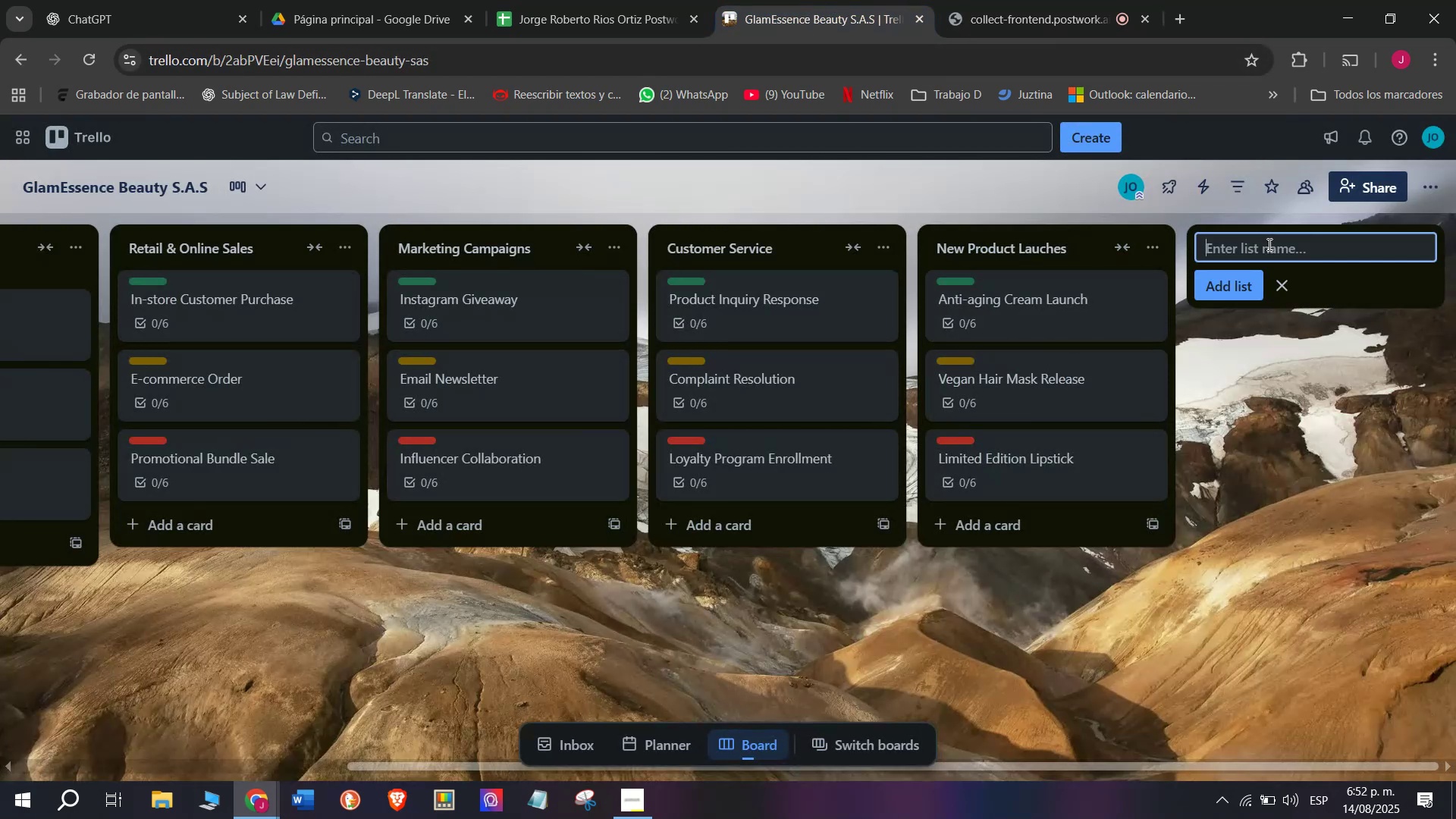 
type(Warehouse)
 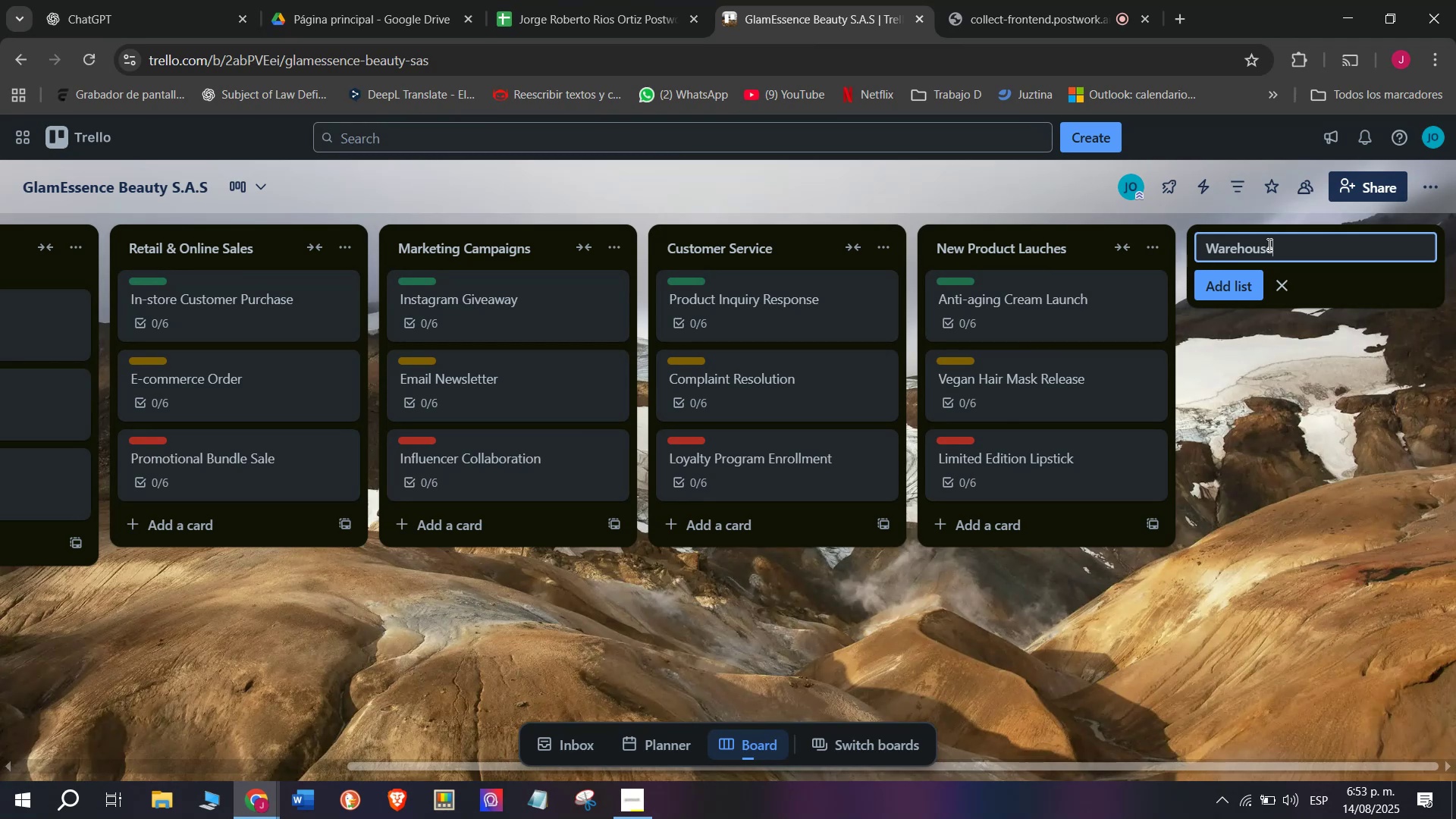 
type( Operatio)
 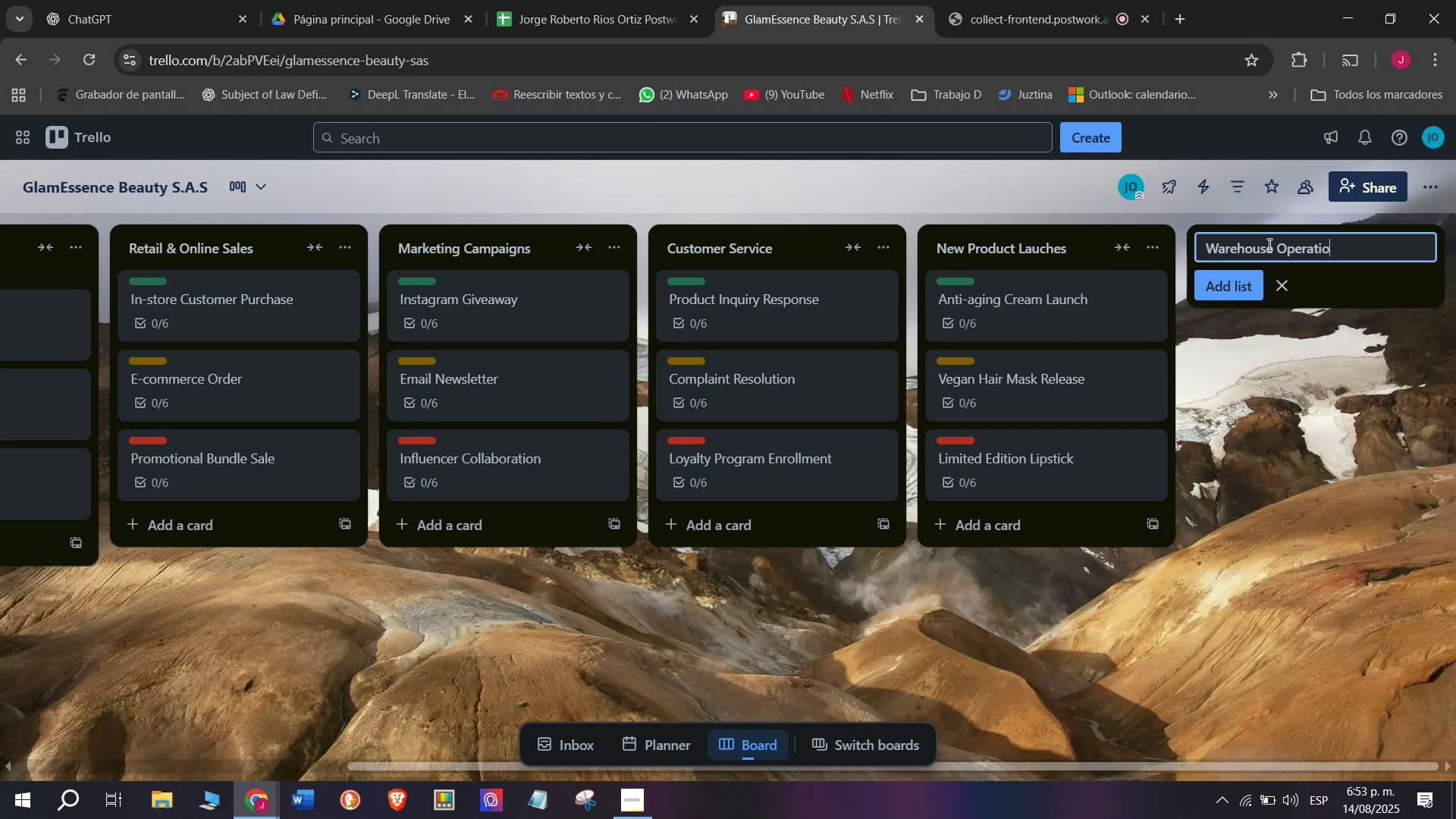 
wait(5.97)
 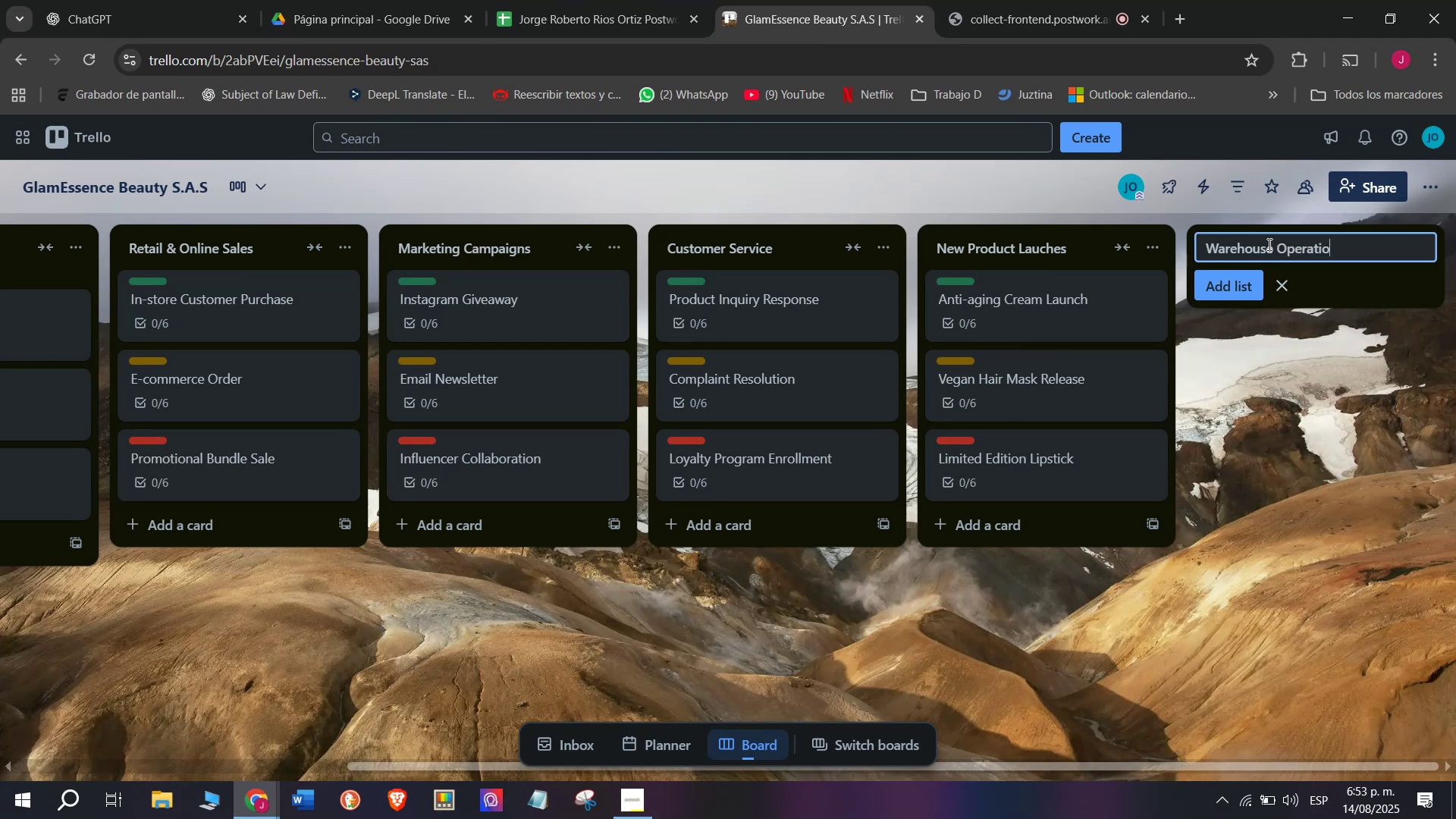 
type(ns)
 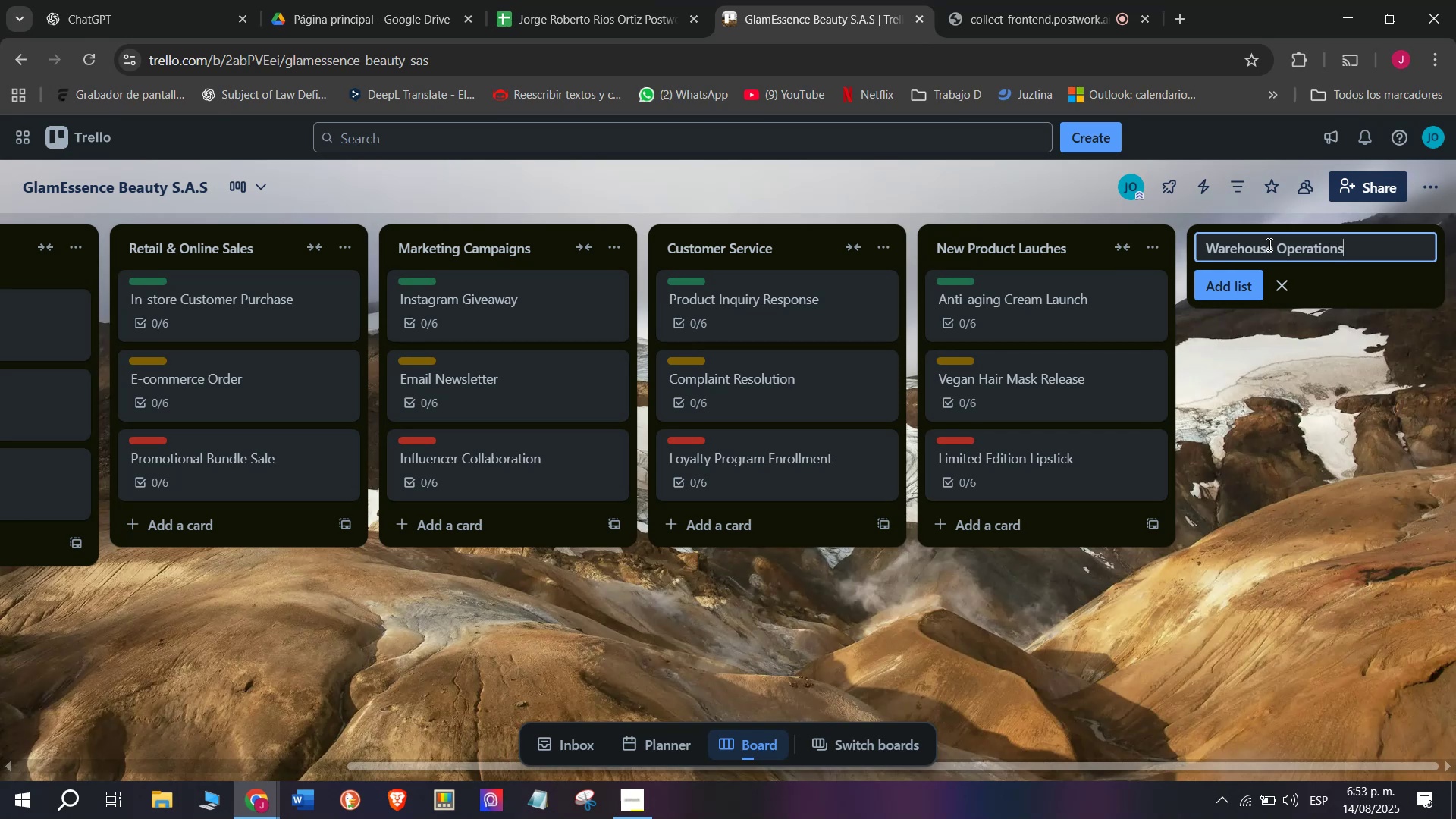 
key(Enter)
 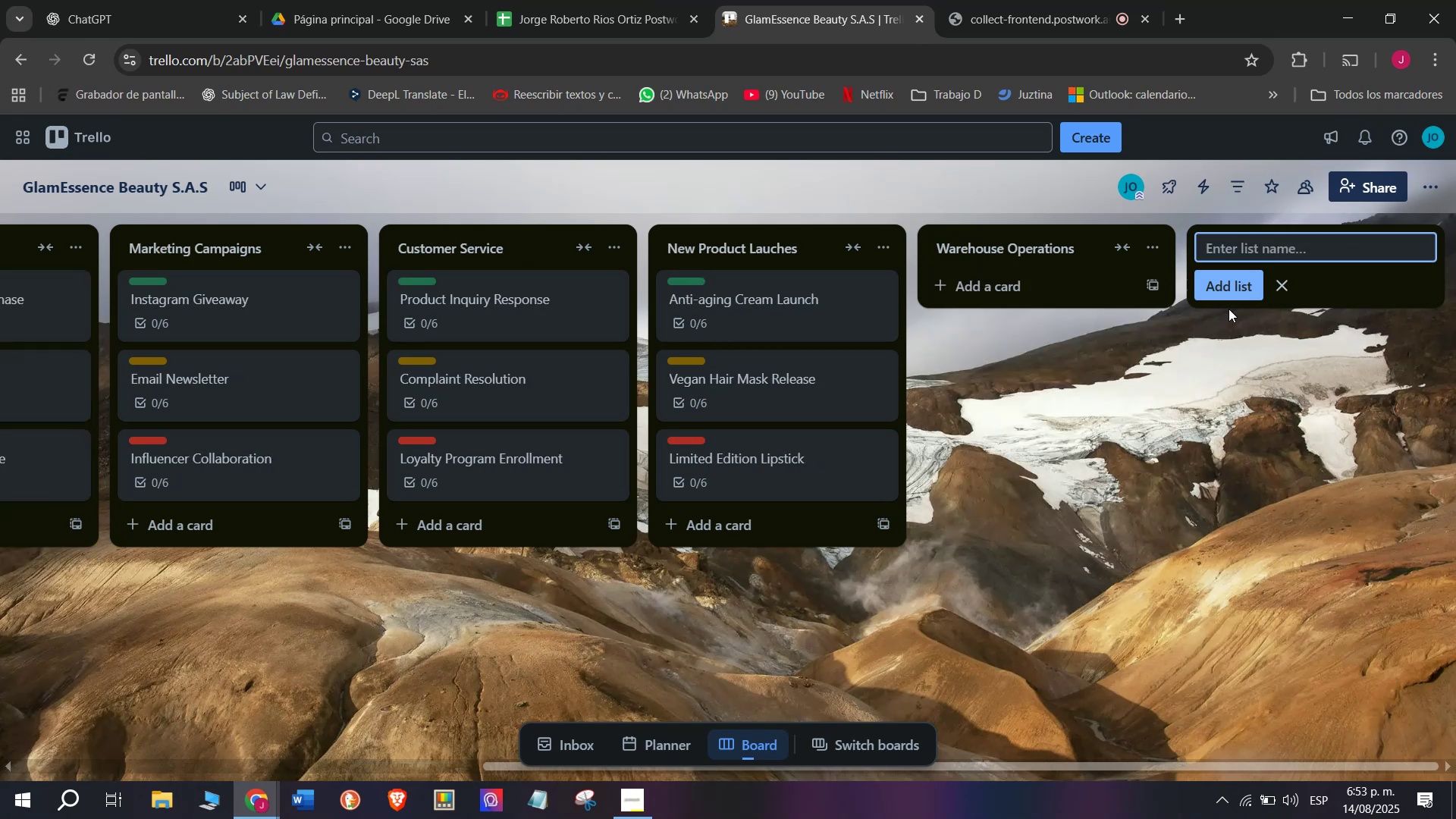 
left_click([1025, 277])
 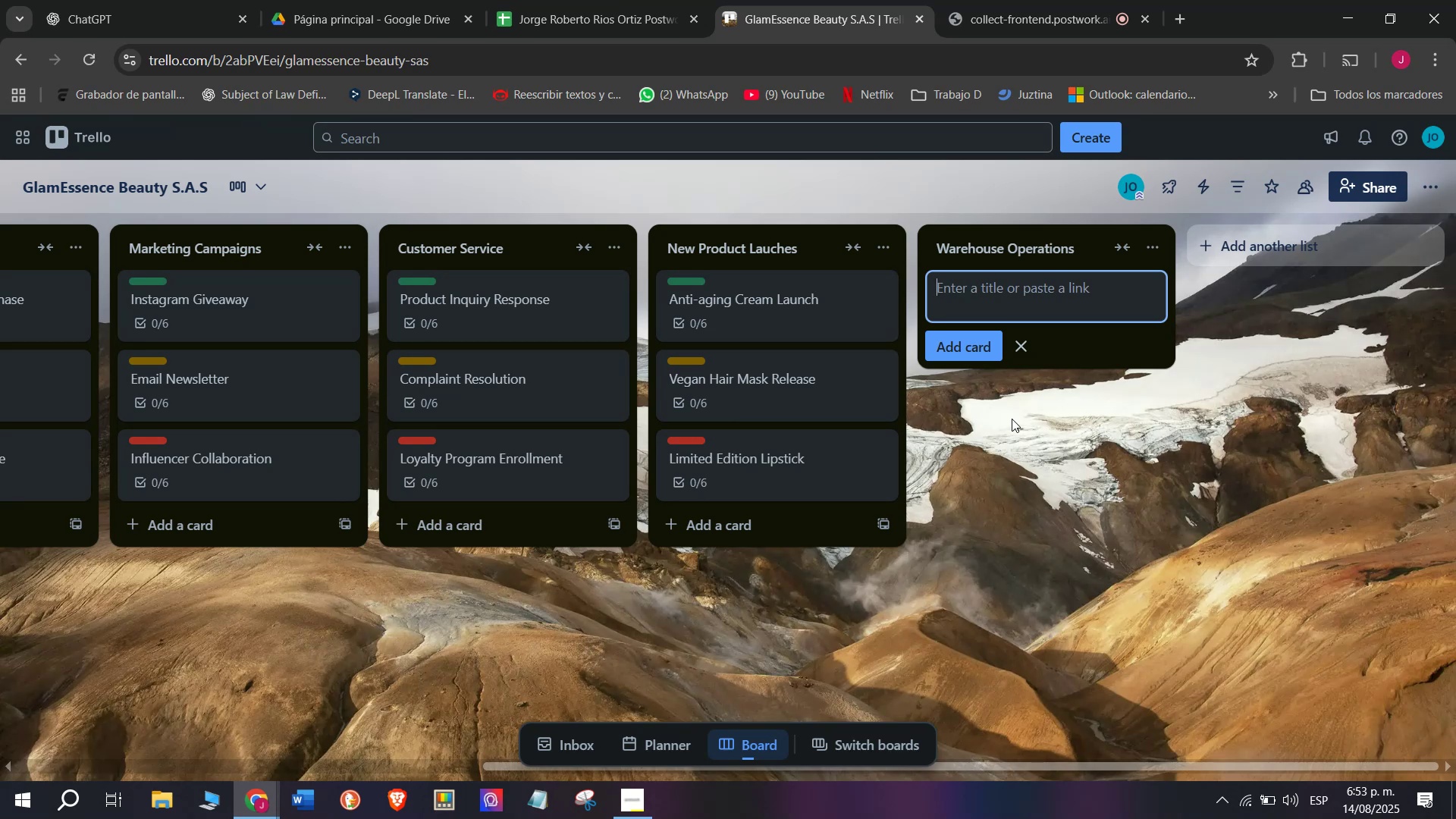 
type(Shelf )
 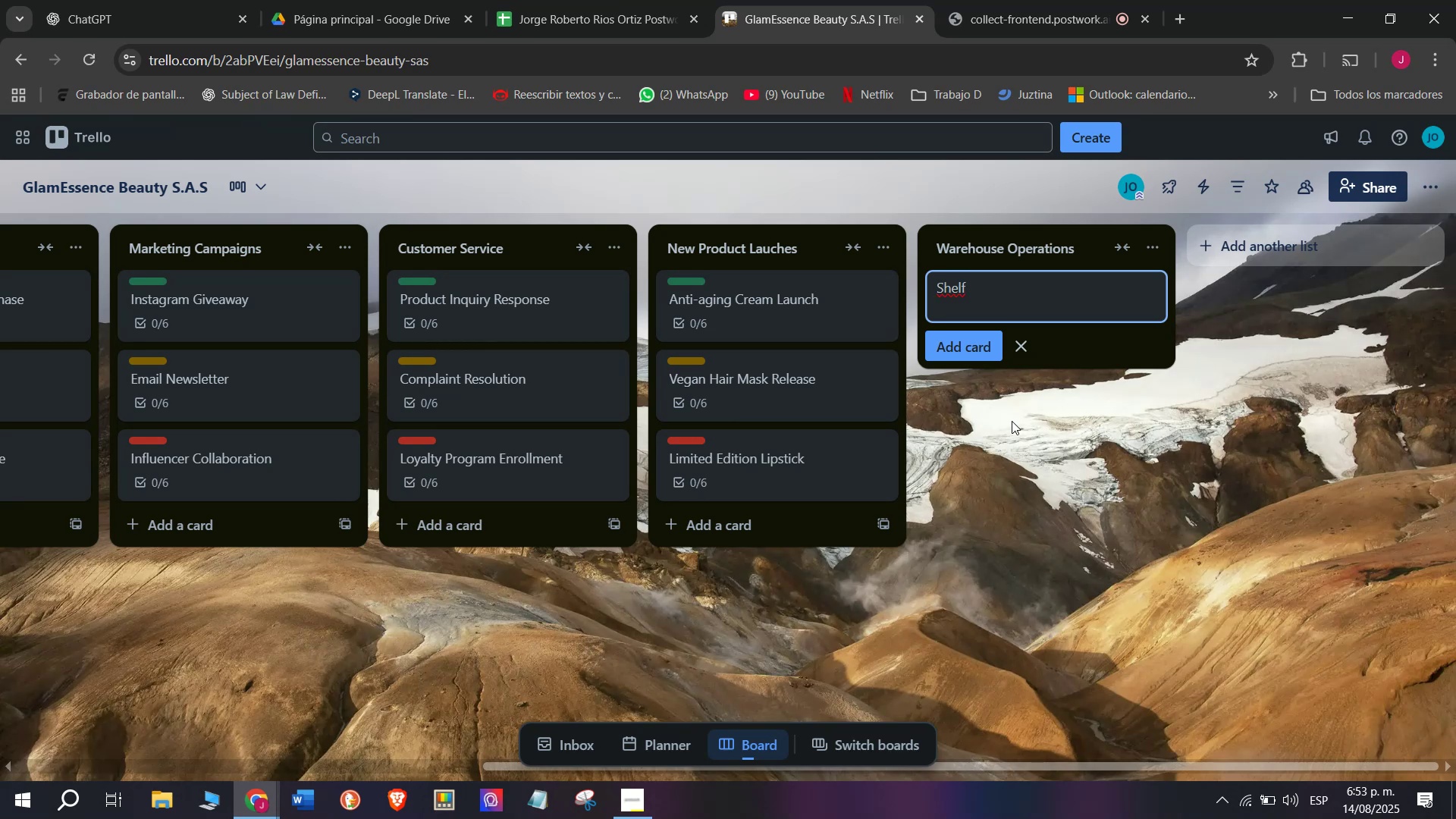 
type(Organization)
 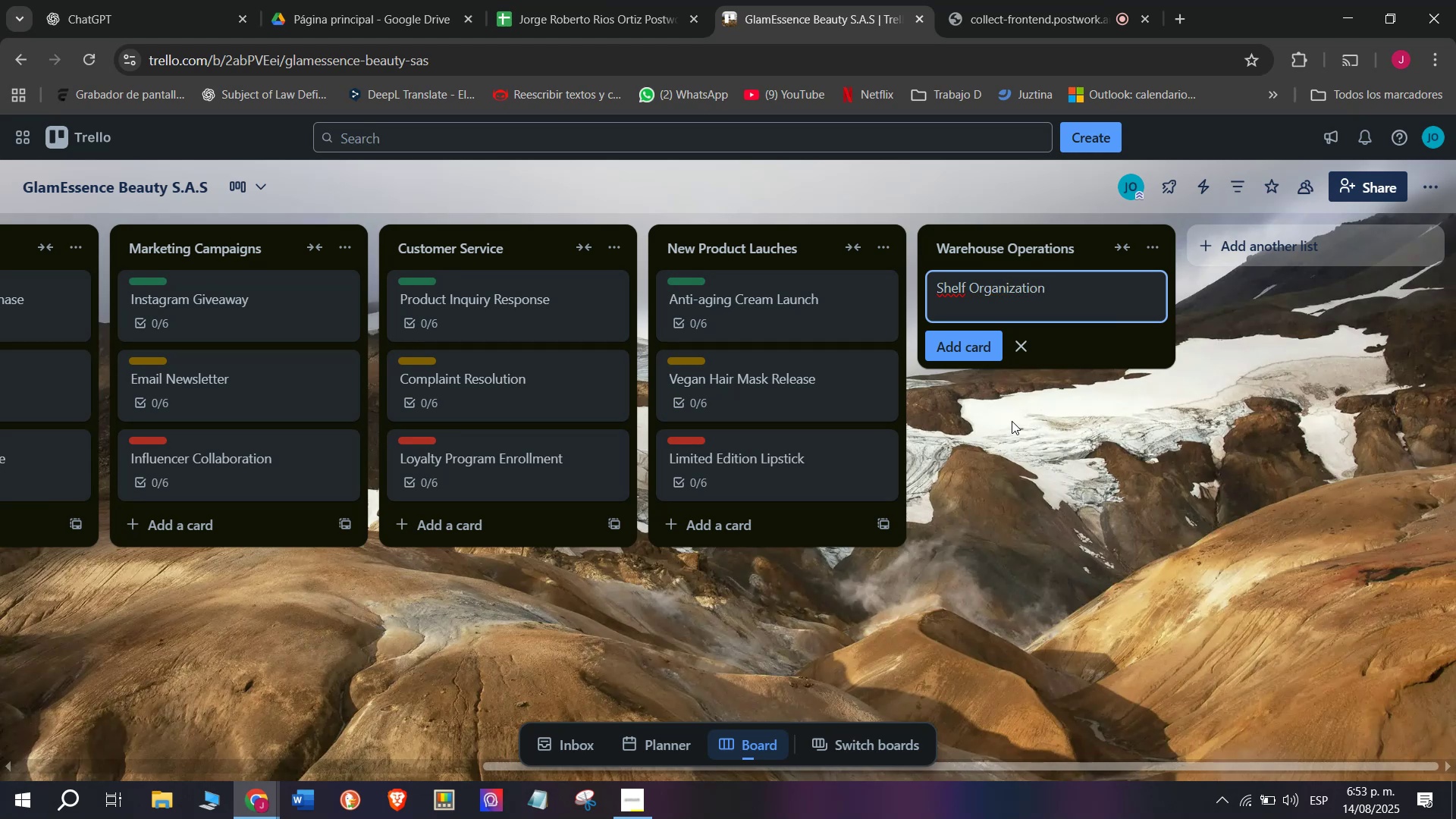 
key(Enter)
 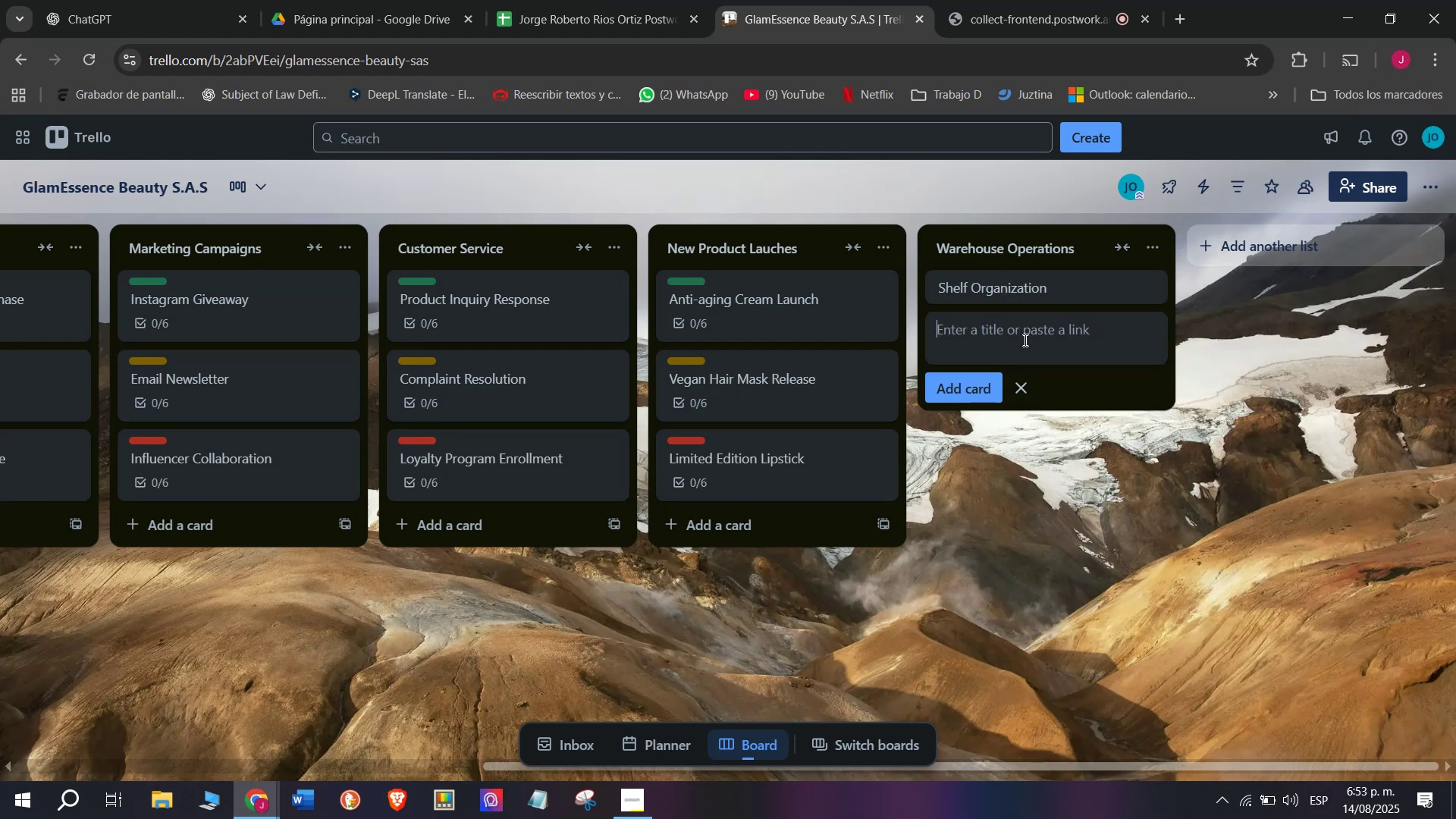 
left_click([990, 287])
 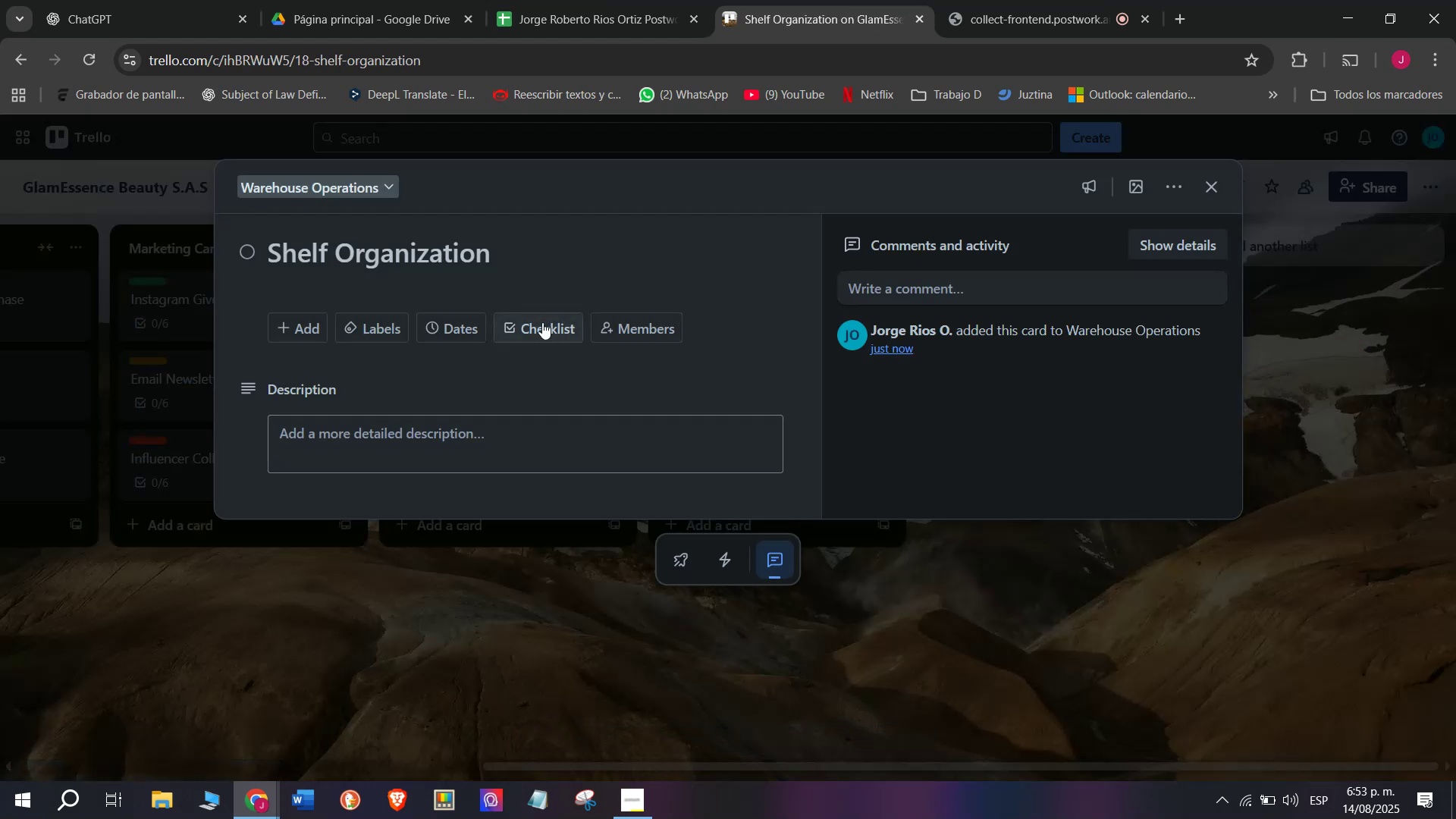 
left_click([540, 320])
 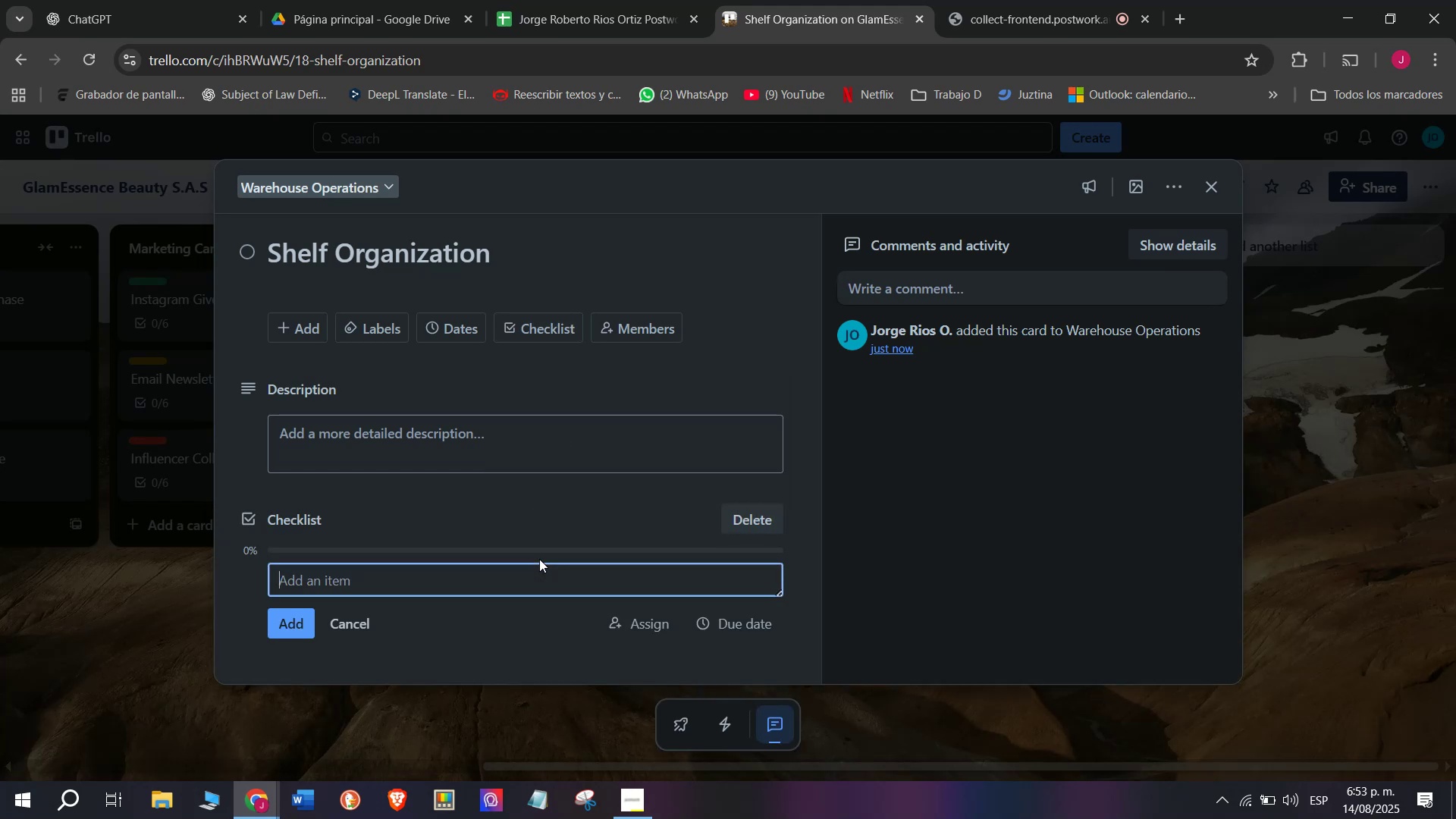 
wait(7.81)
 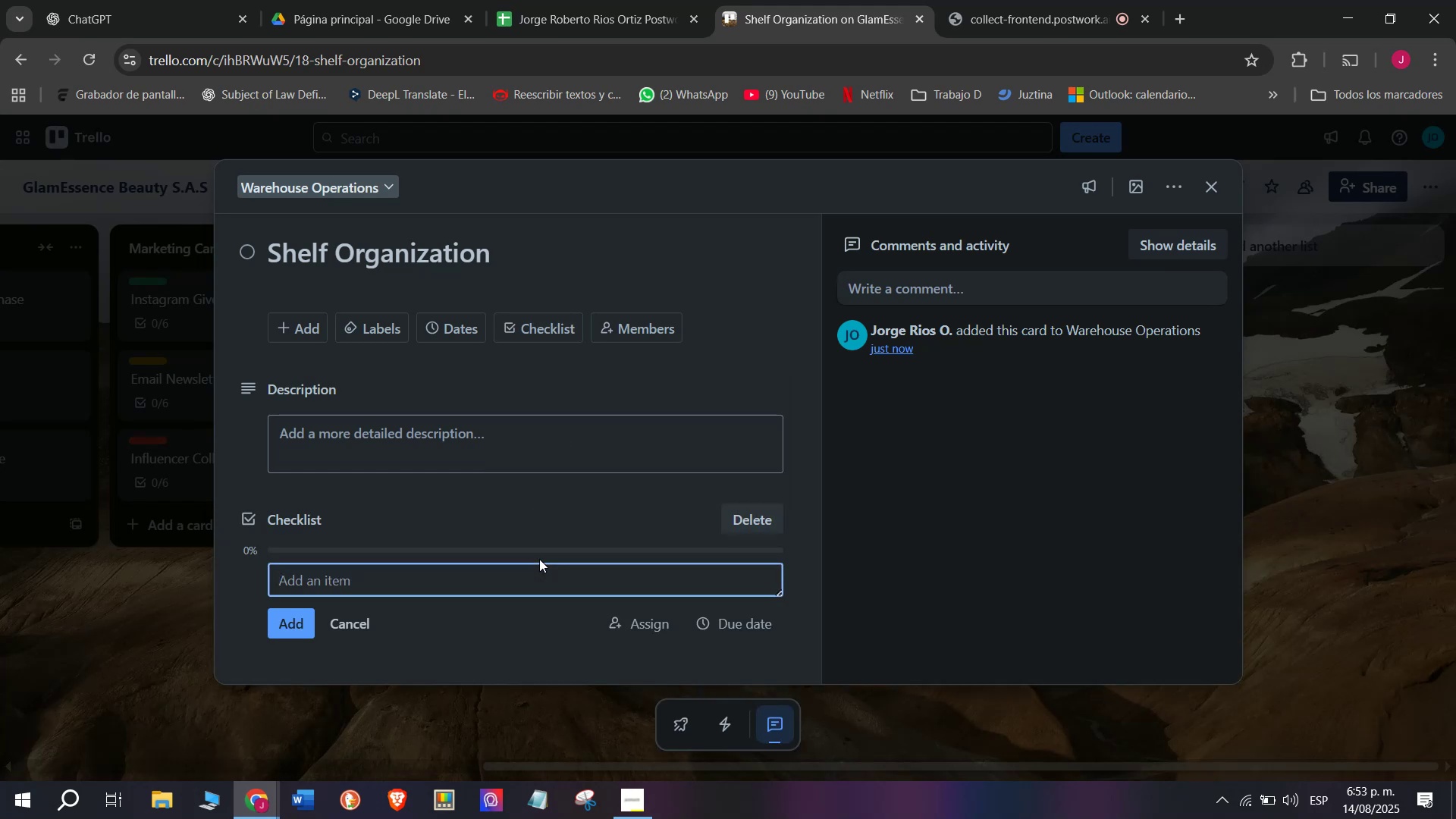 
type(Arrange by category)
 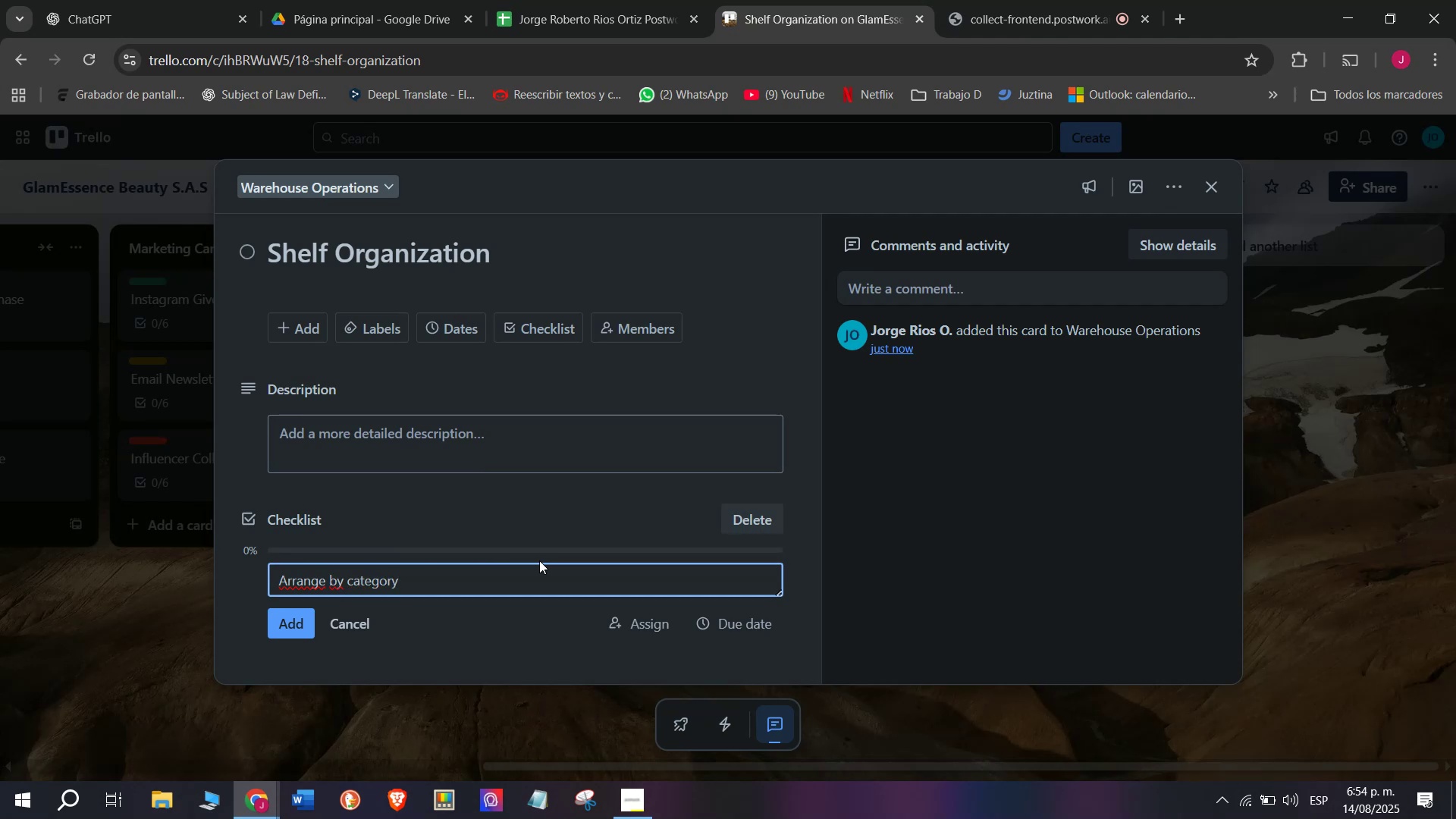 
key(Enter)
 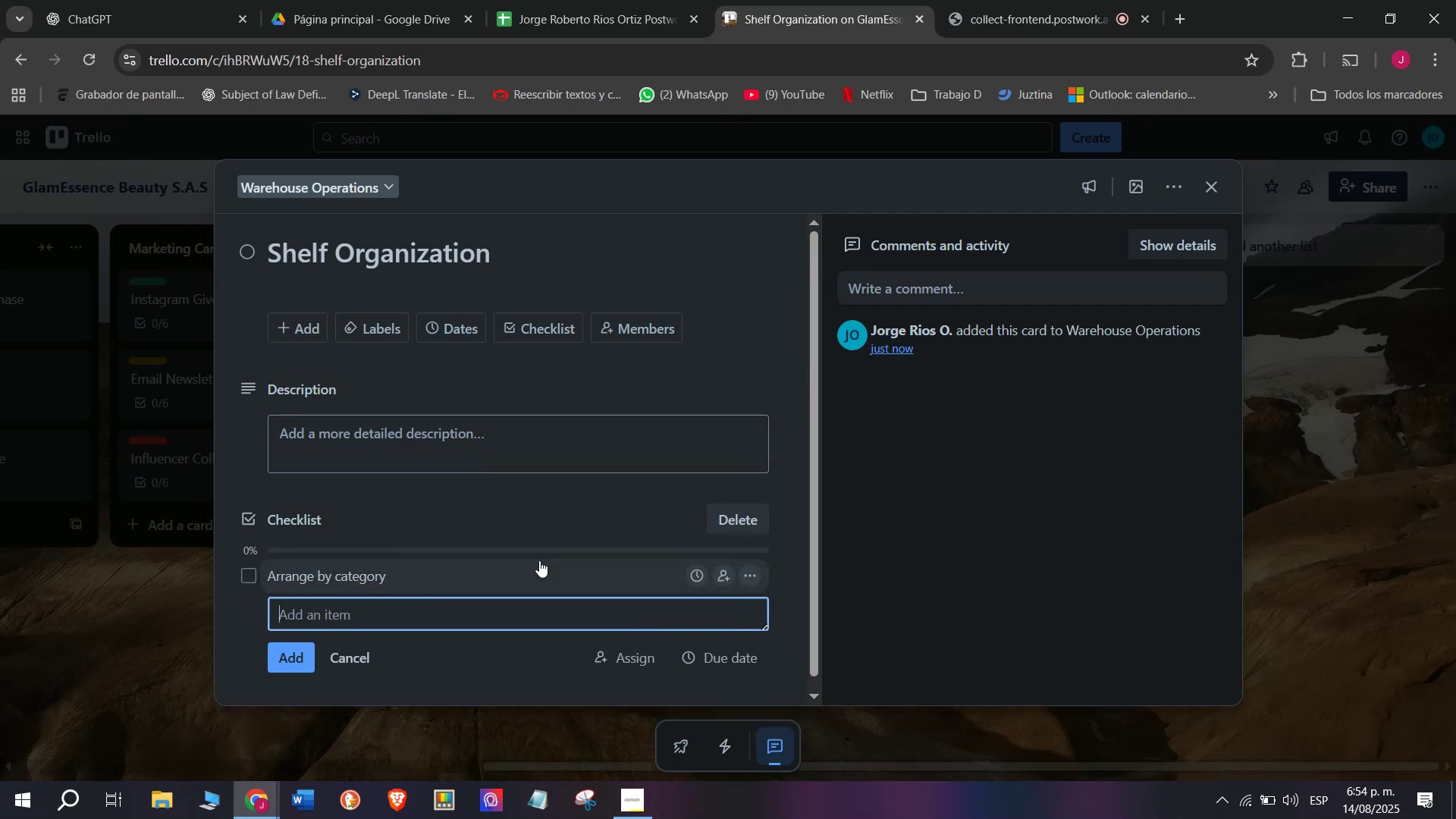 
type(Place high-f)
key(Backspace)
type(demand items in front)
 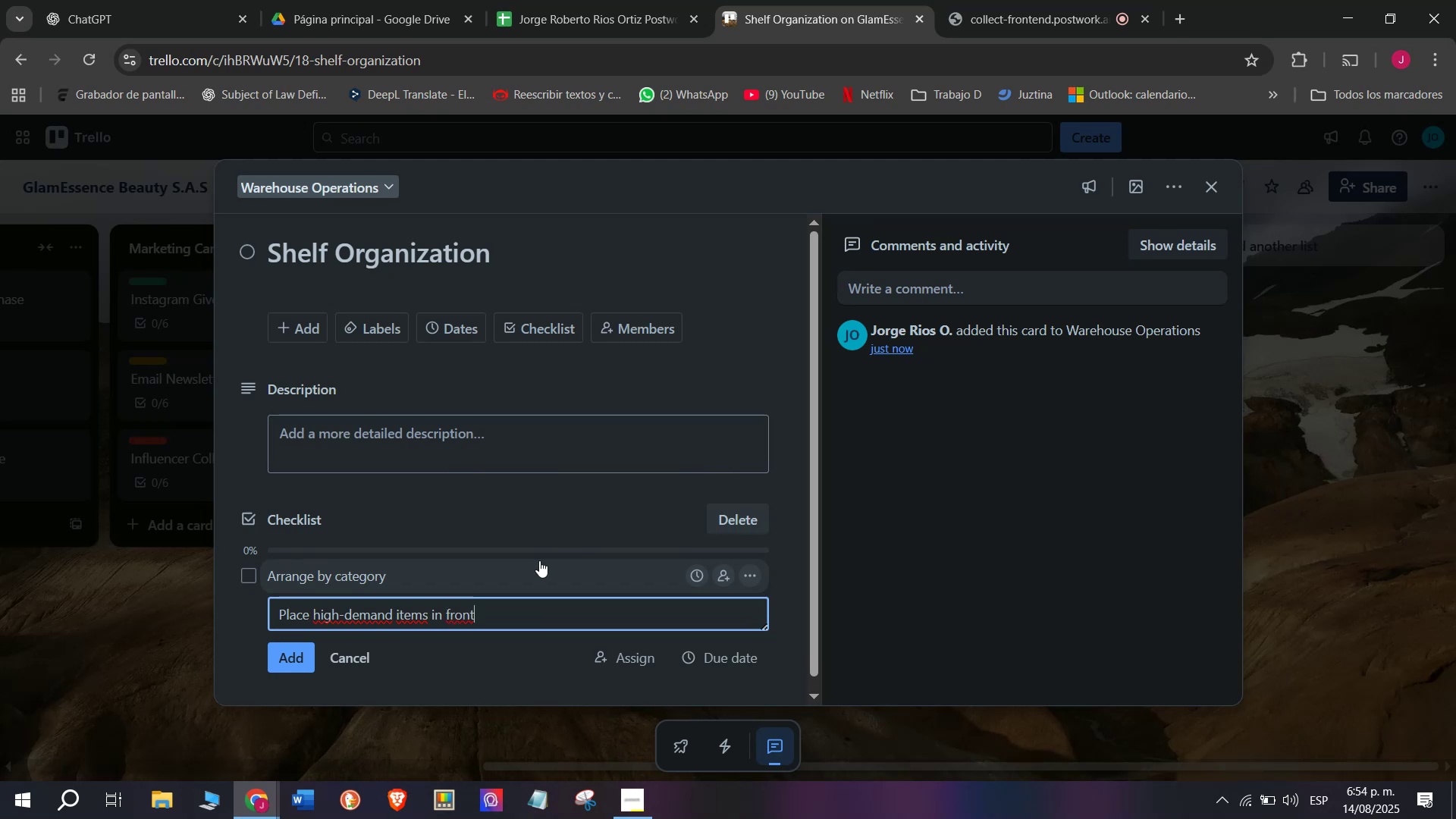 
key(Enter)
 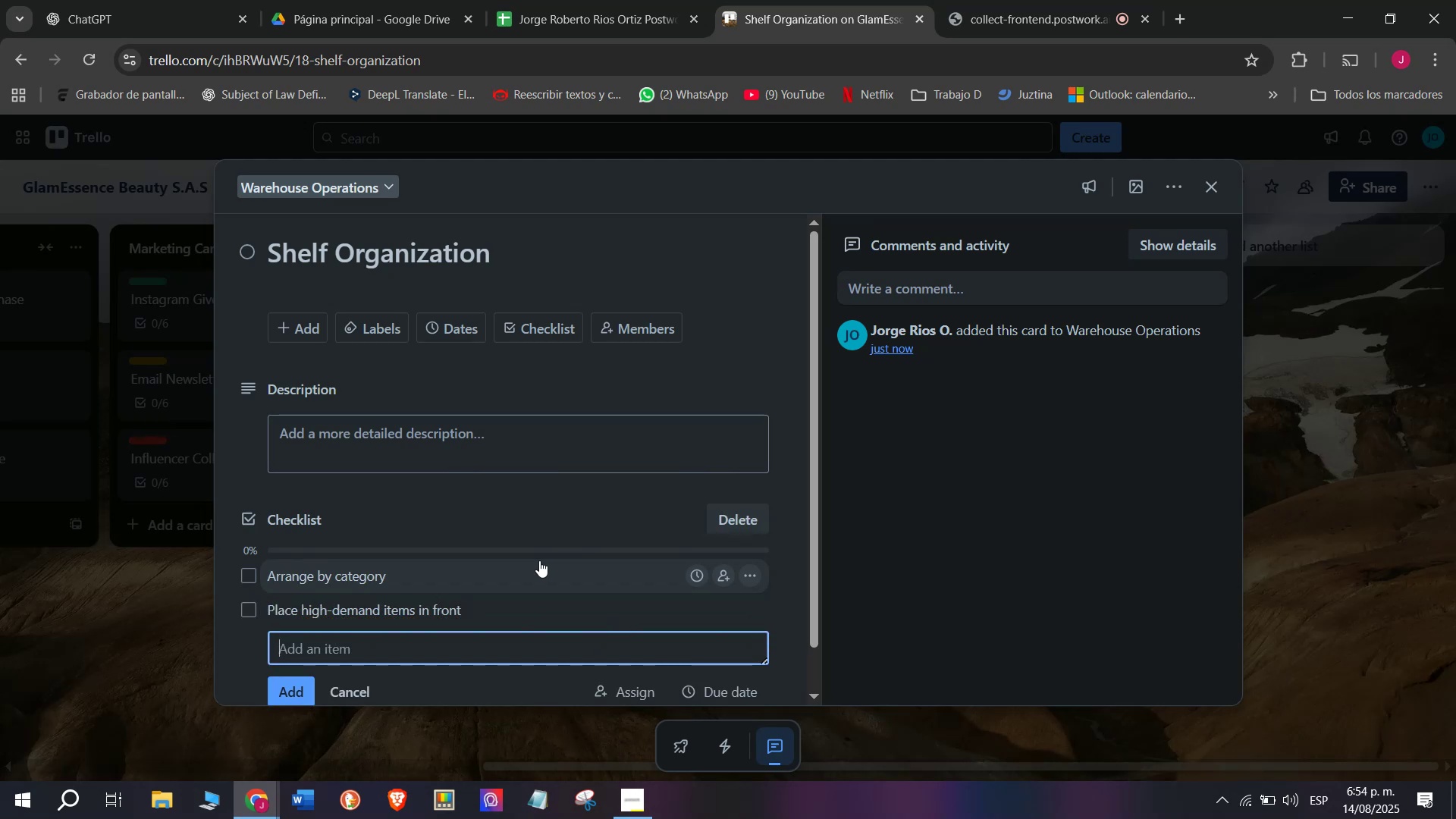 
type(Label shelves )
 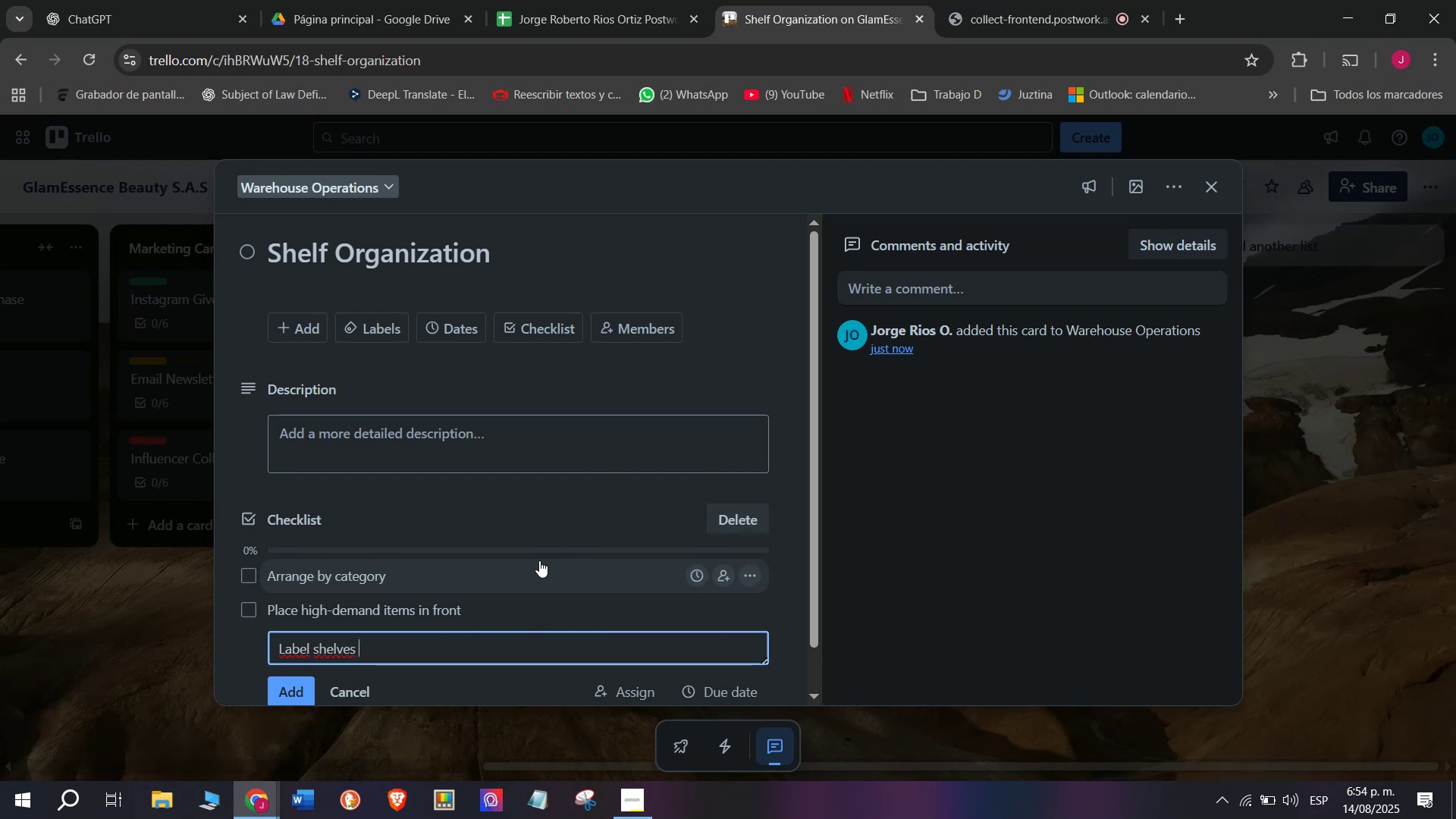 
type(clear)
 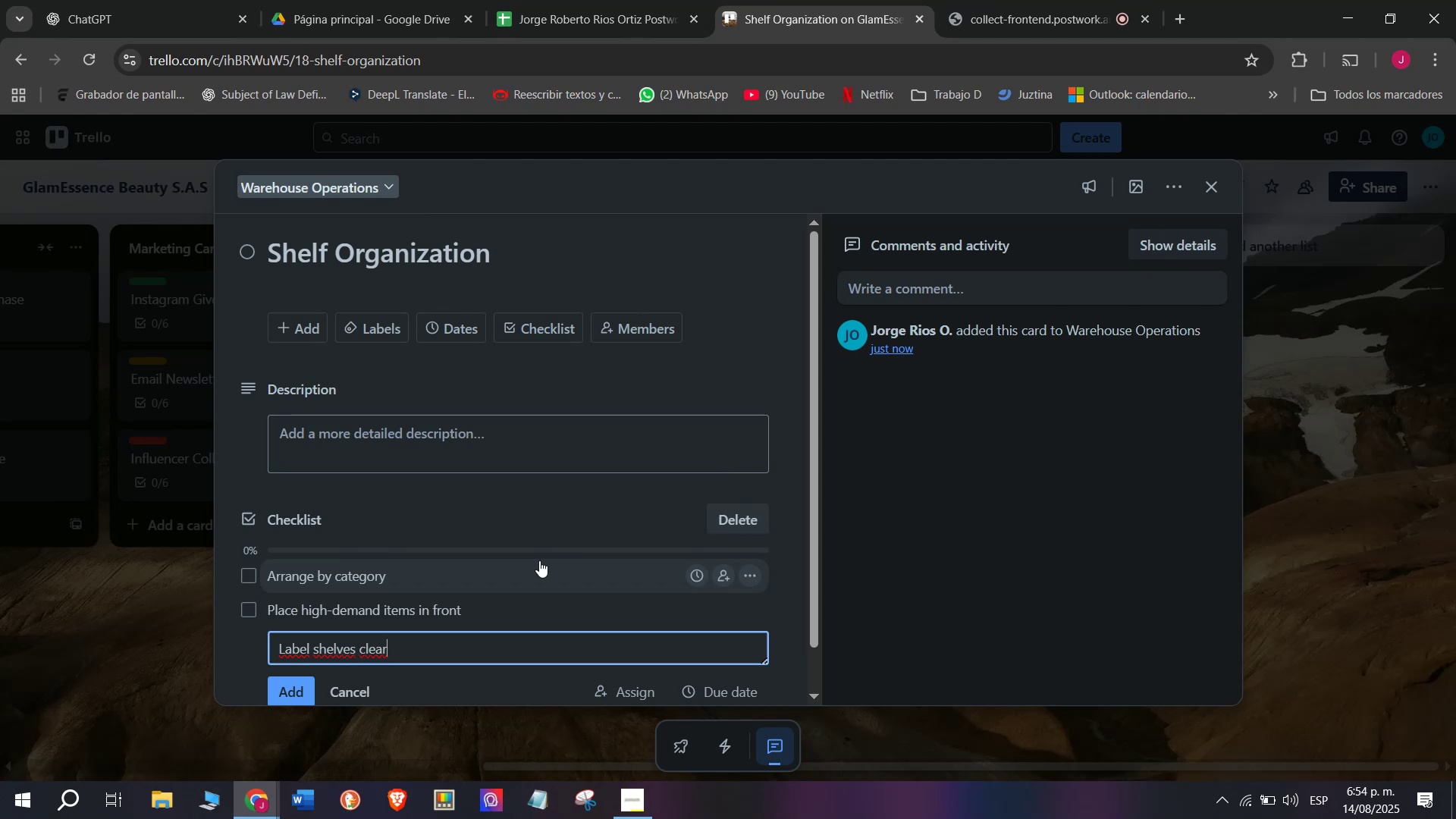 
type(ly)
 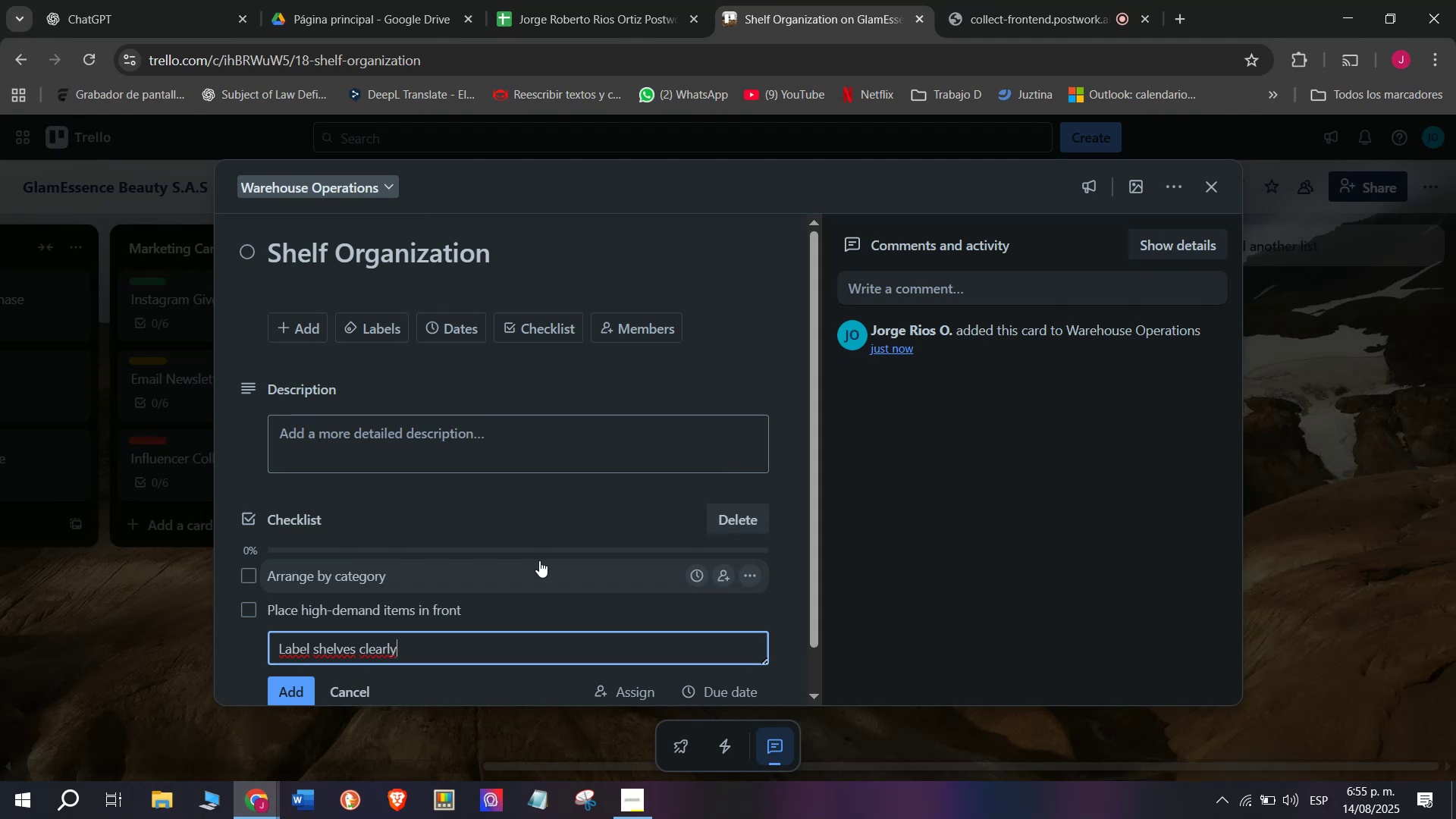 
key(Enter)
 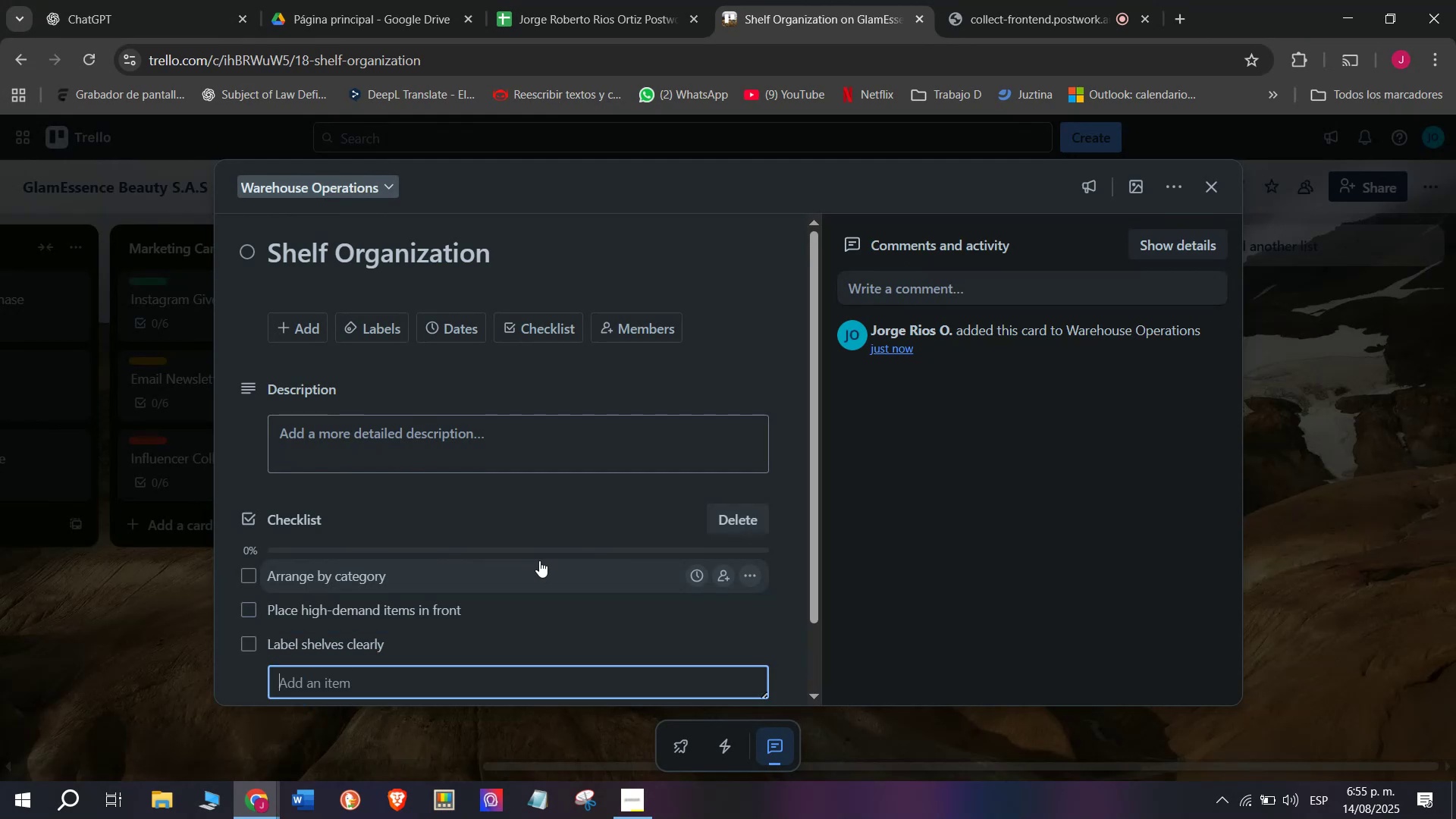 
type(Check expita)
key(Backspace)
key(Backspace)
type(ration)
 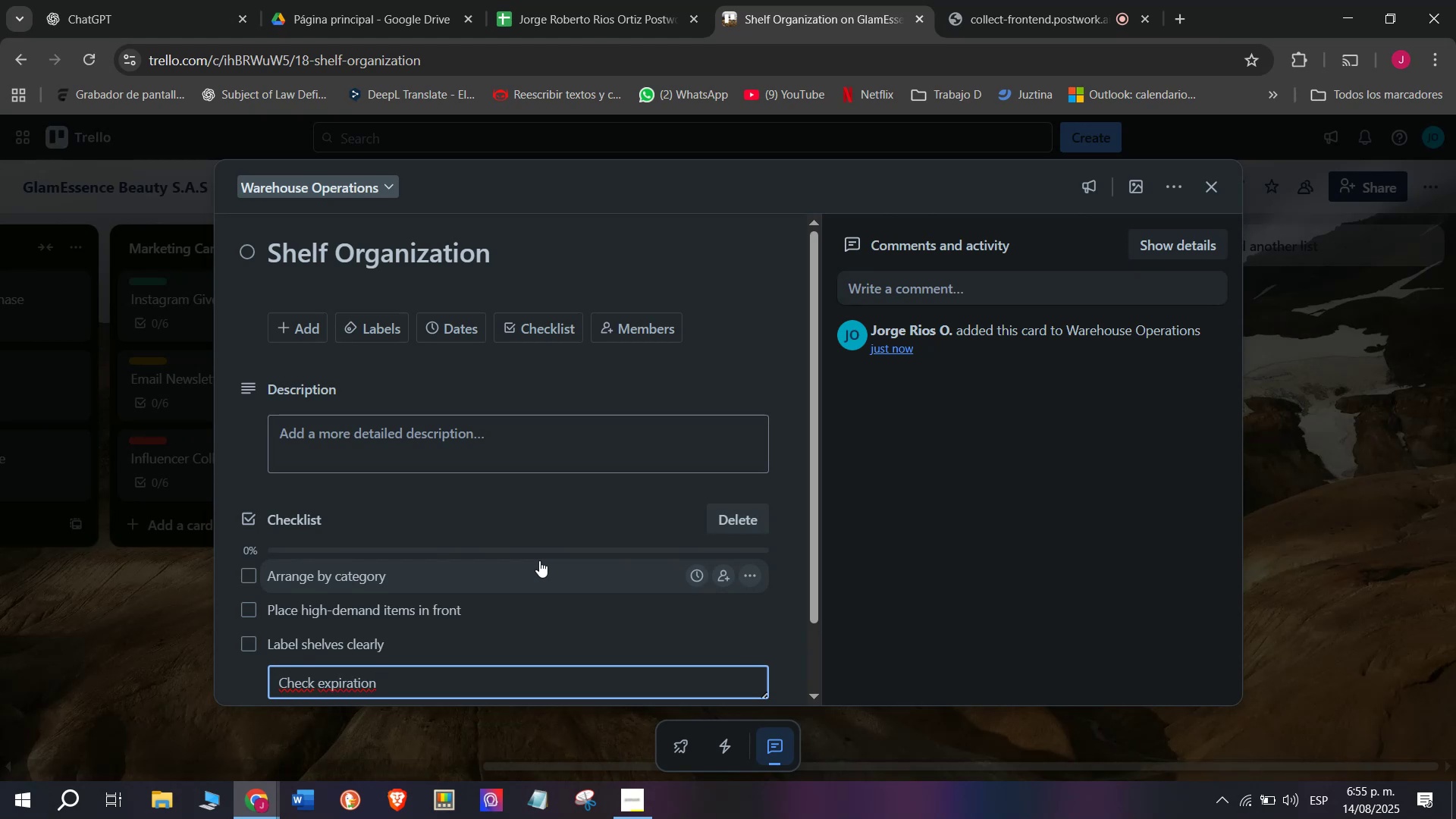 
wait(8.1)
 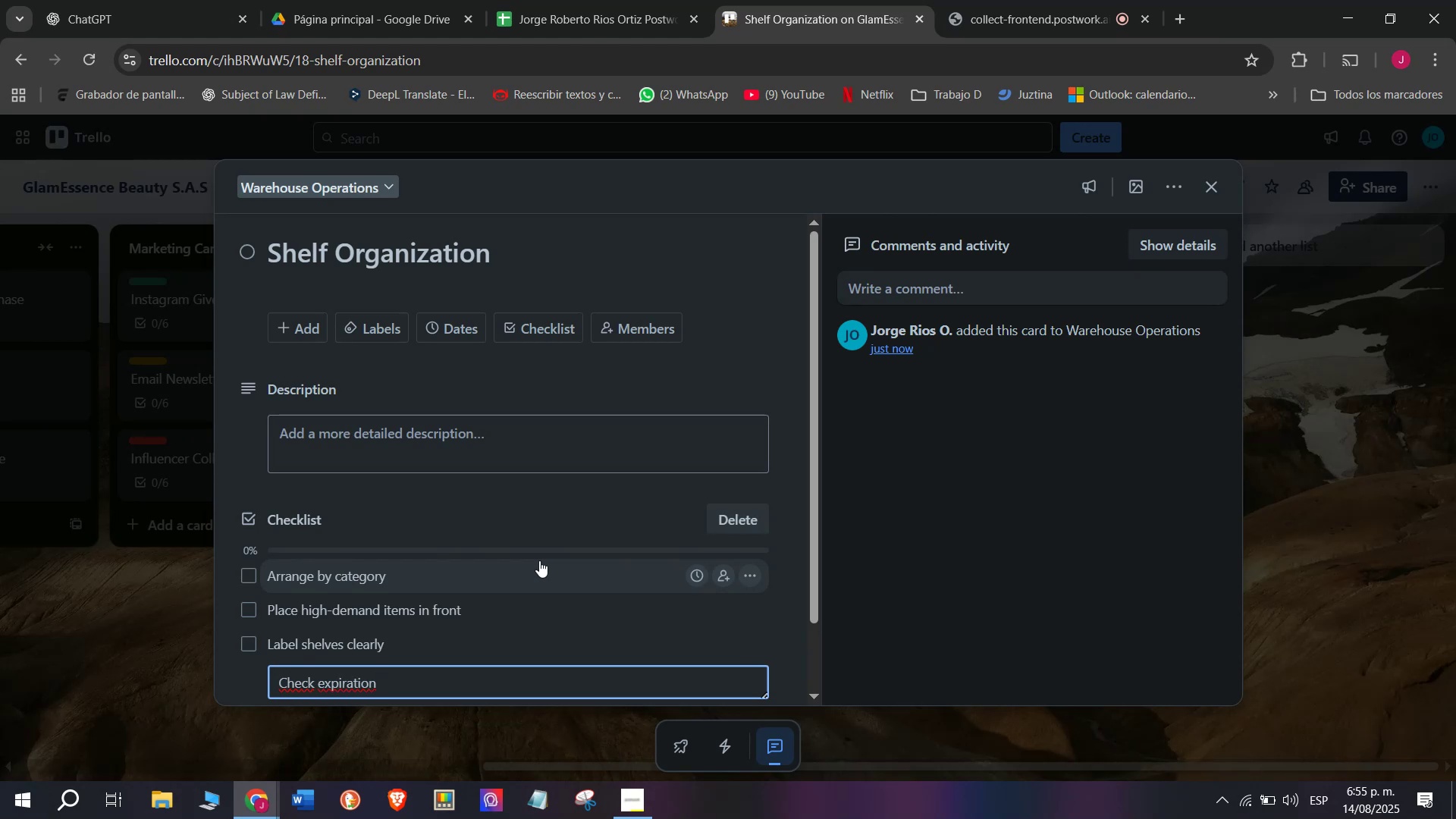 
type(dates)
 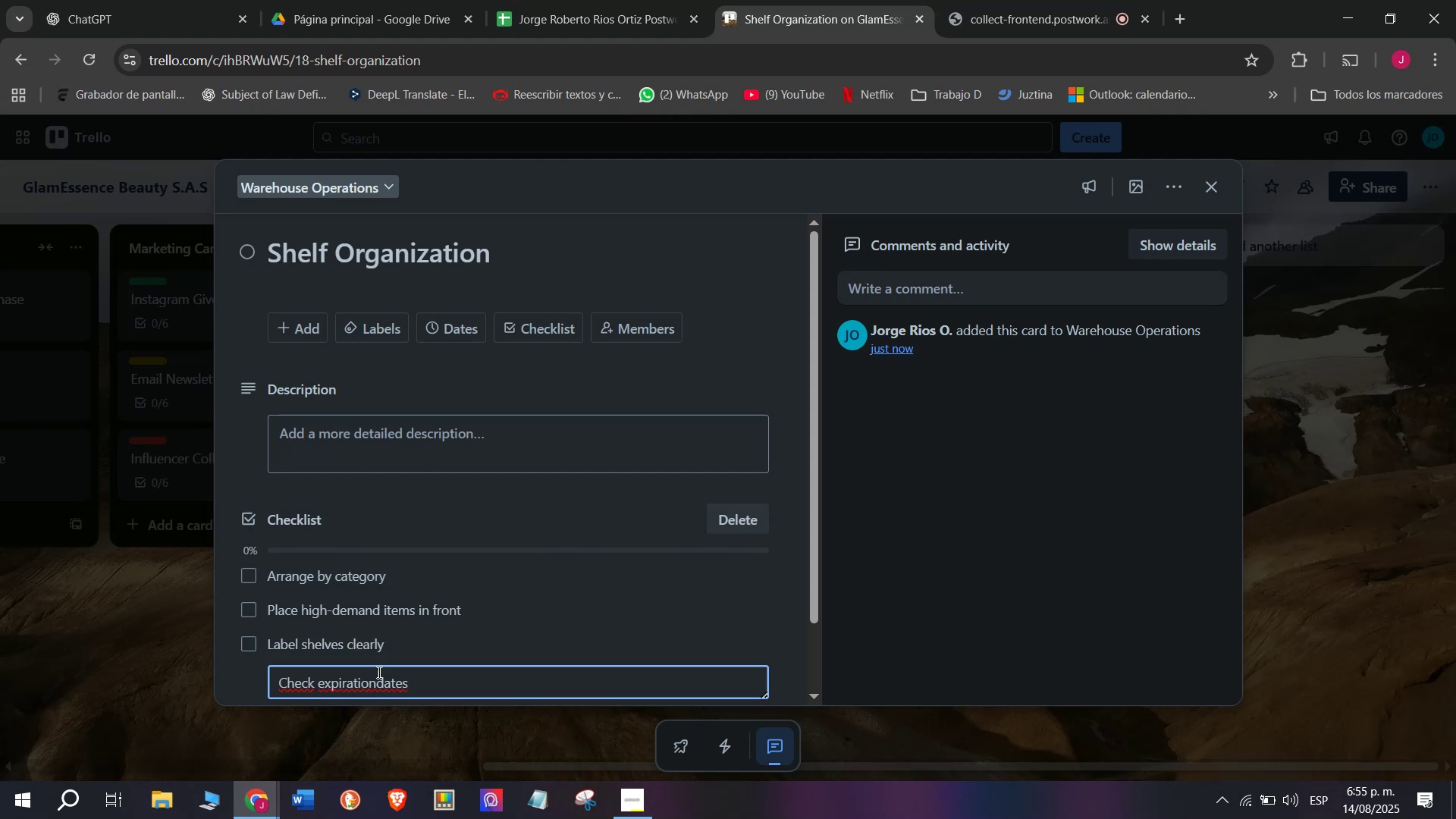 
left_click([378, 674])
 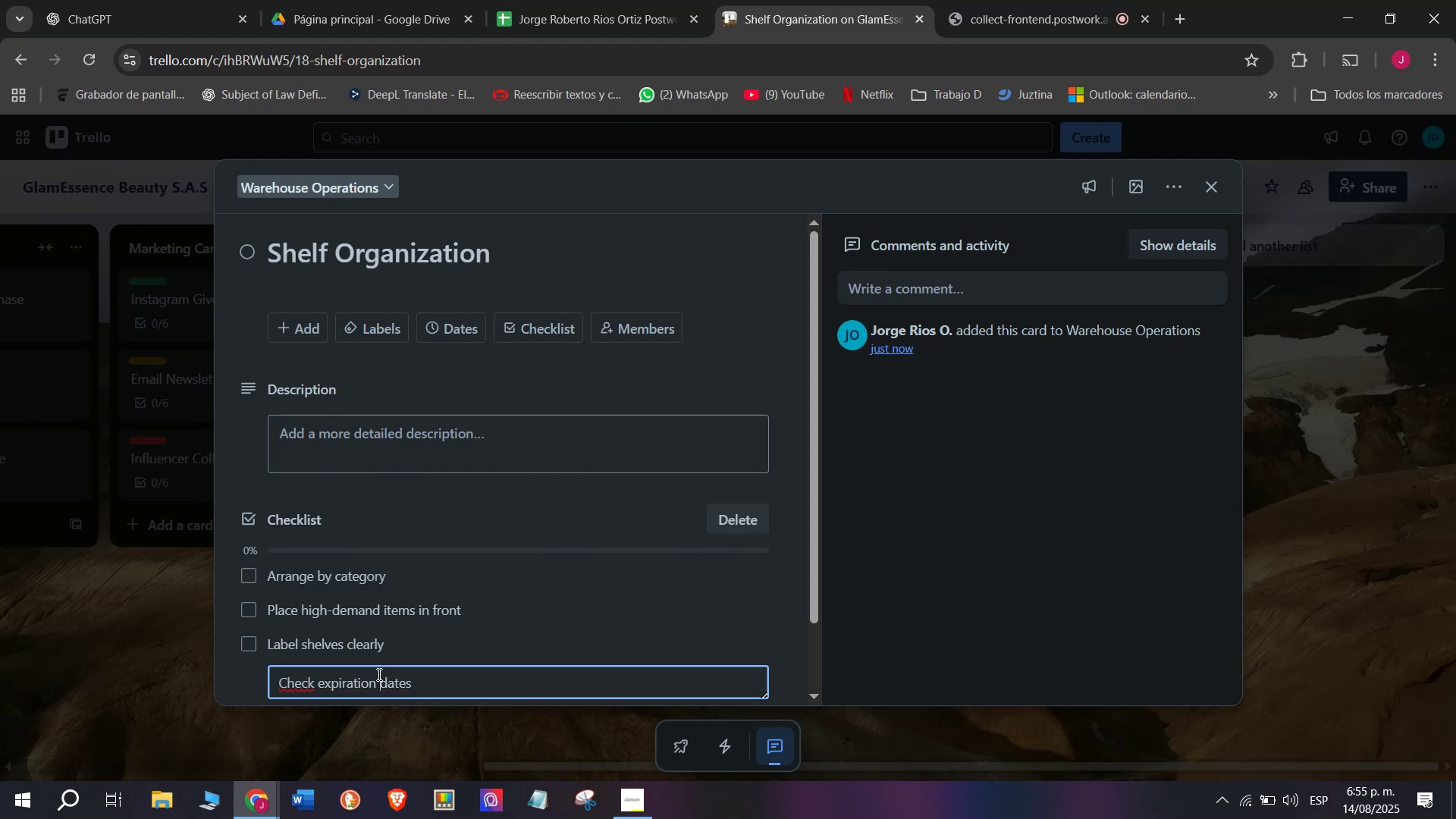 
key(Space)
 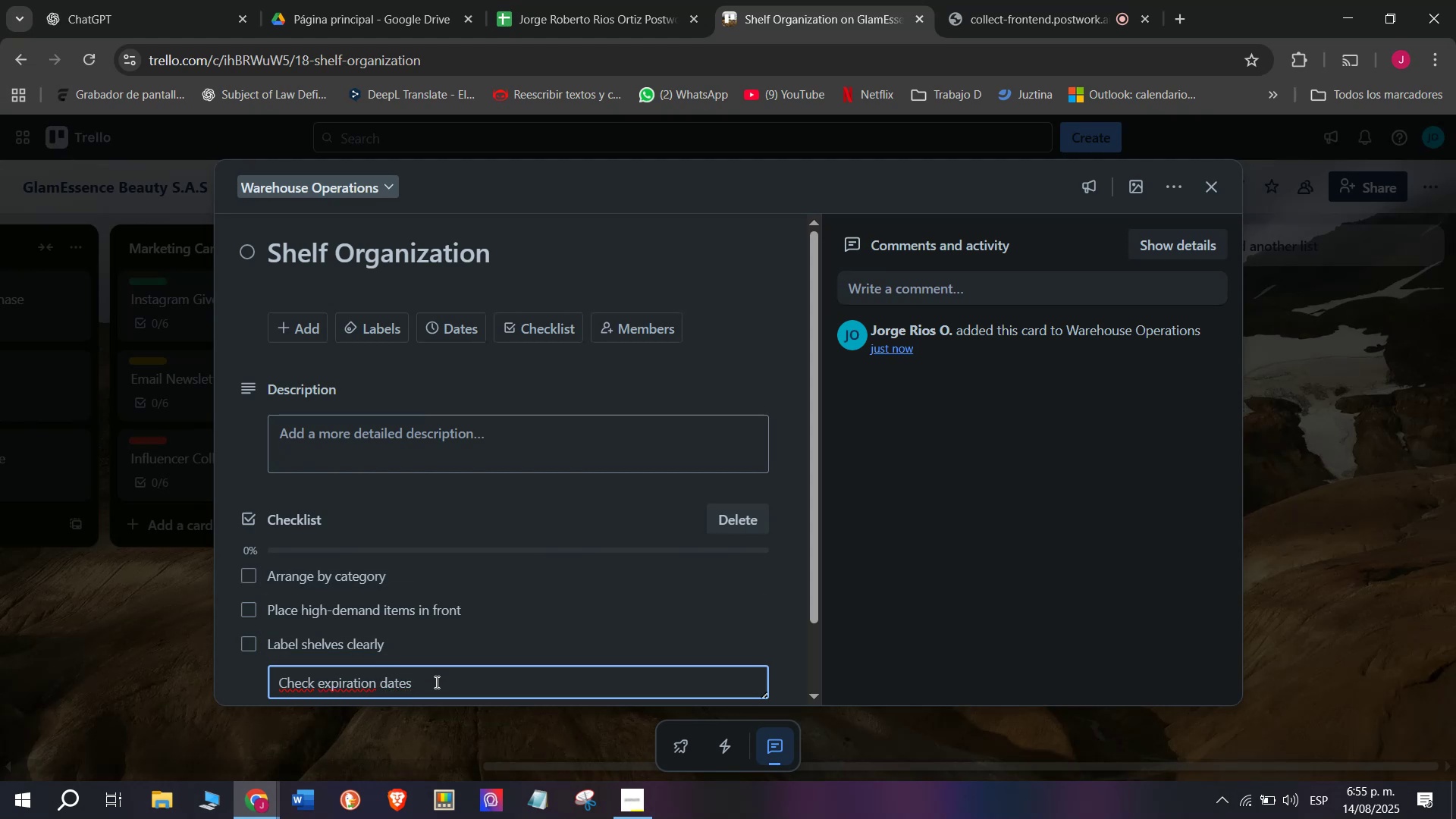 
key(Enter)
 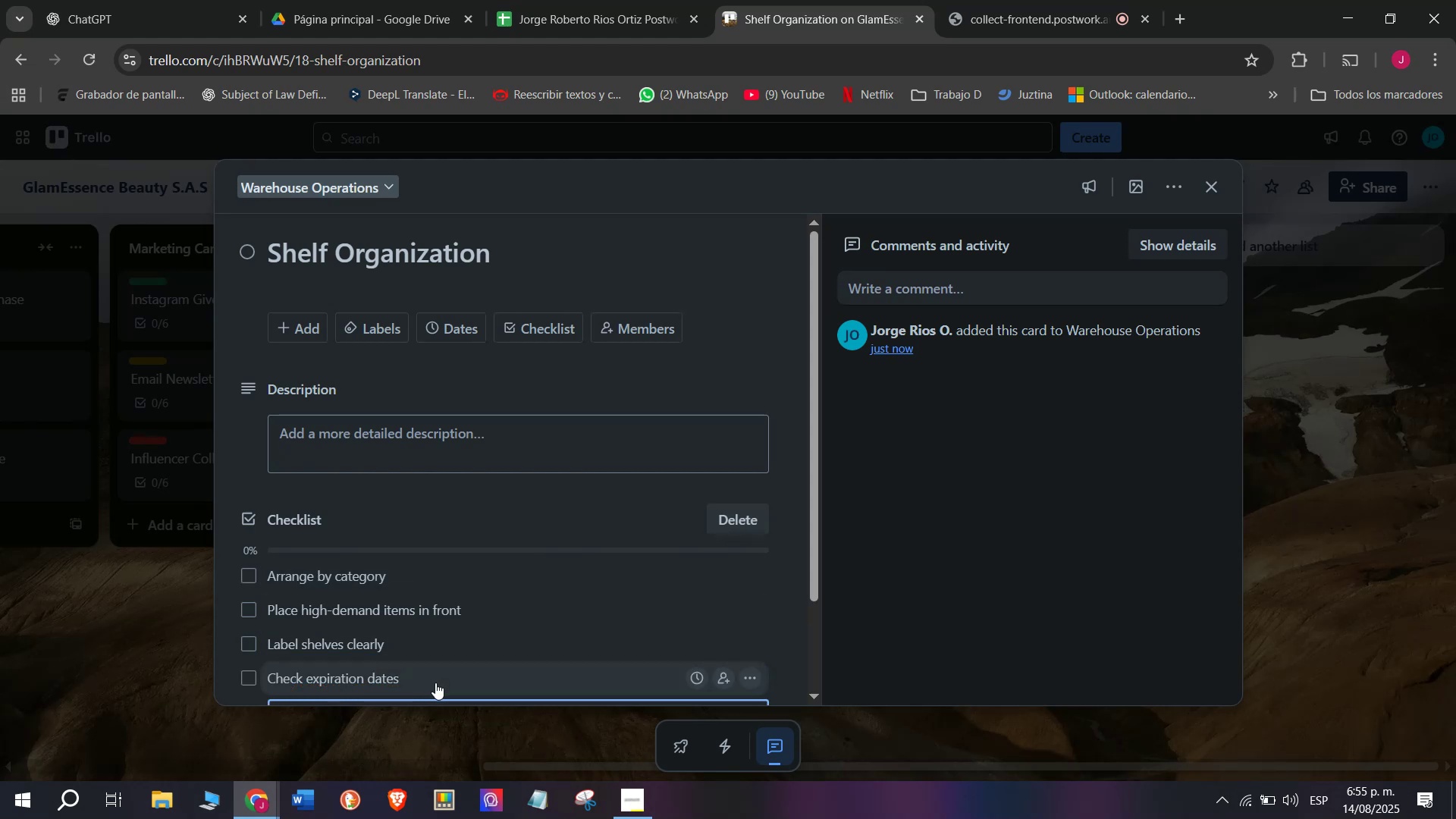 
type(Remove expired stock)
 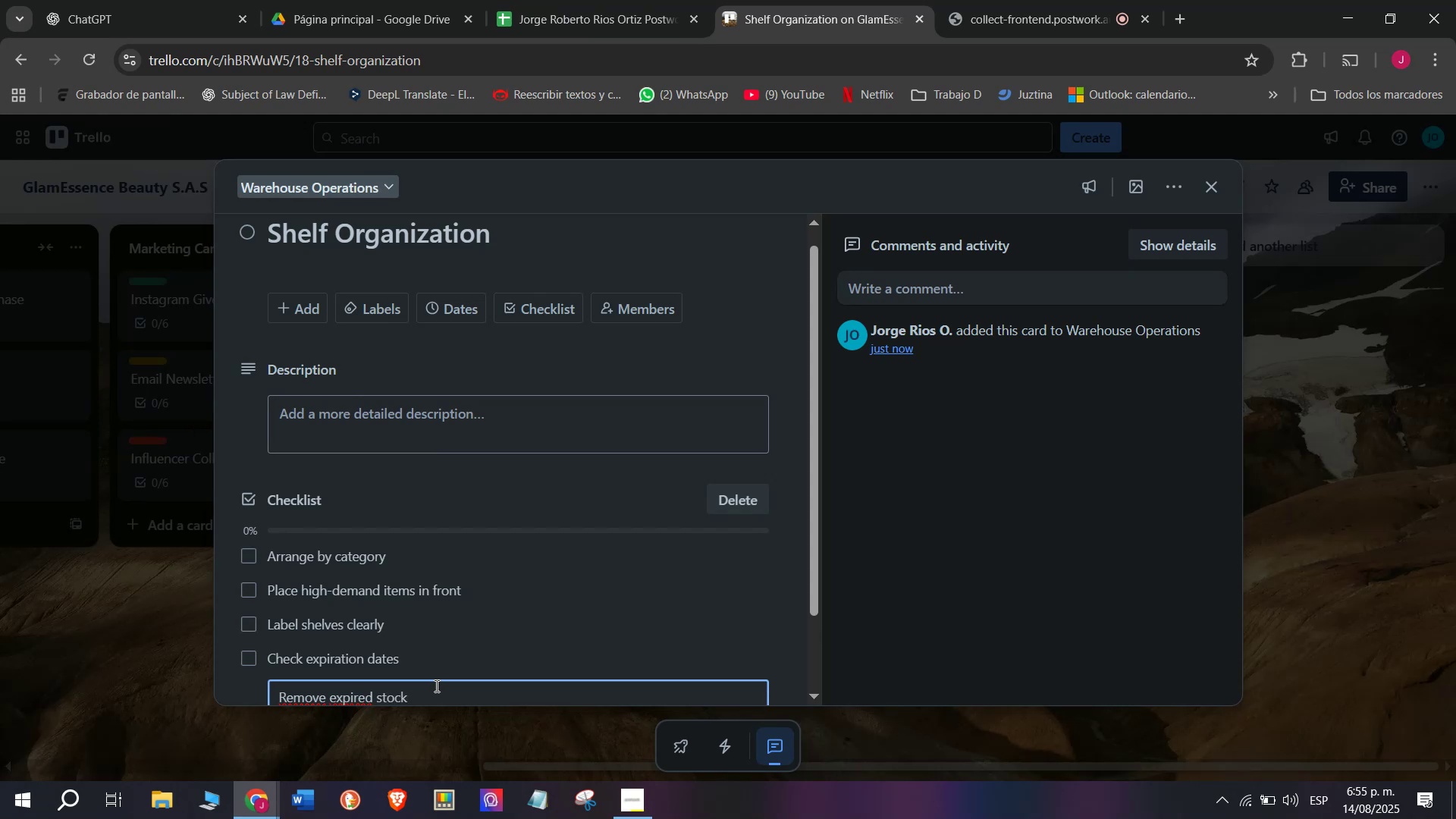 
key(Enter)
 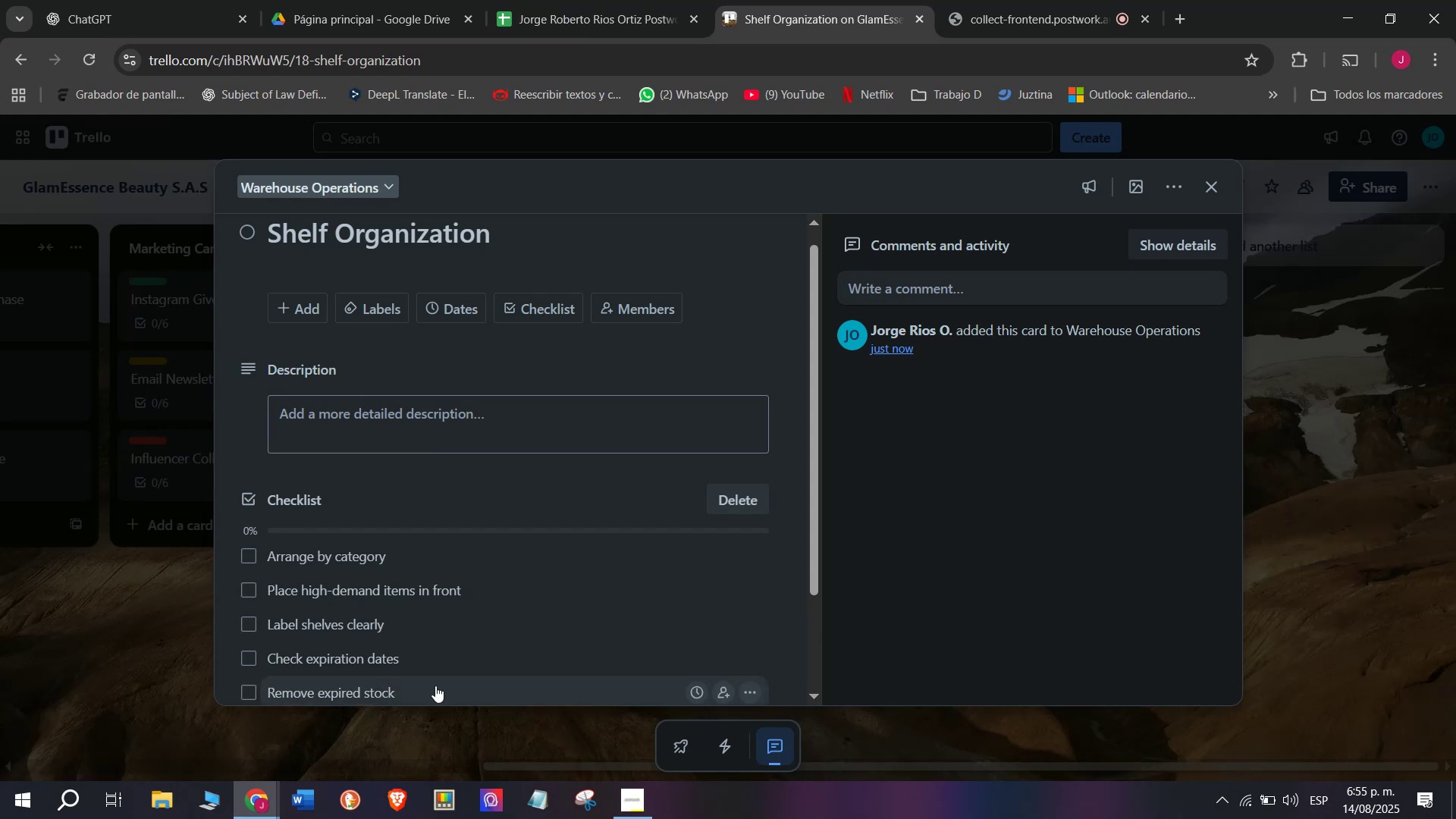 
type(Update )
 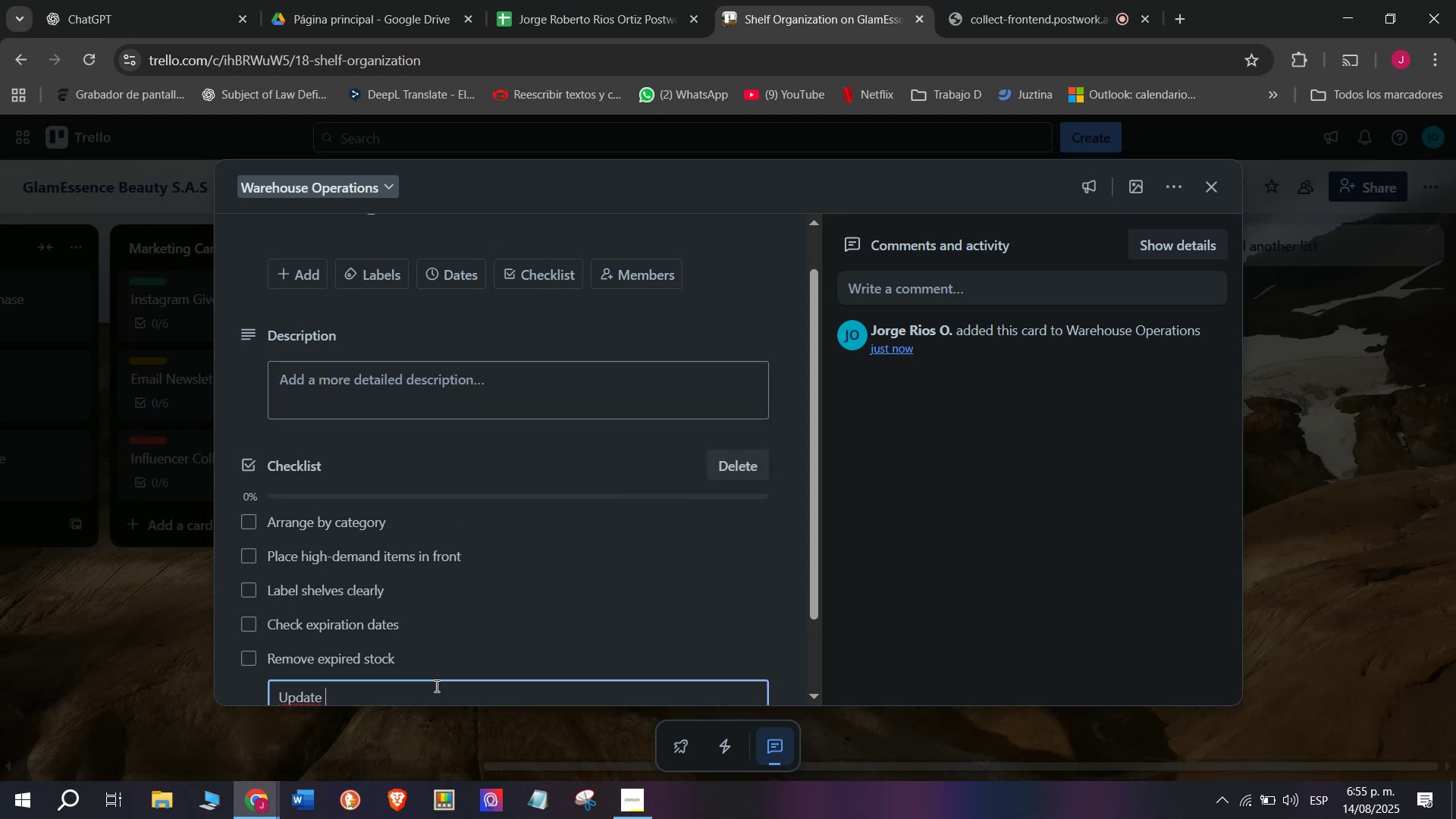 
type(layout map)
 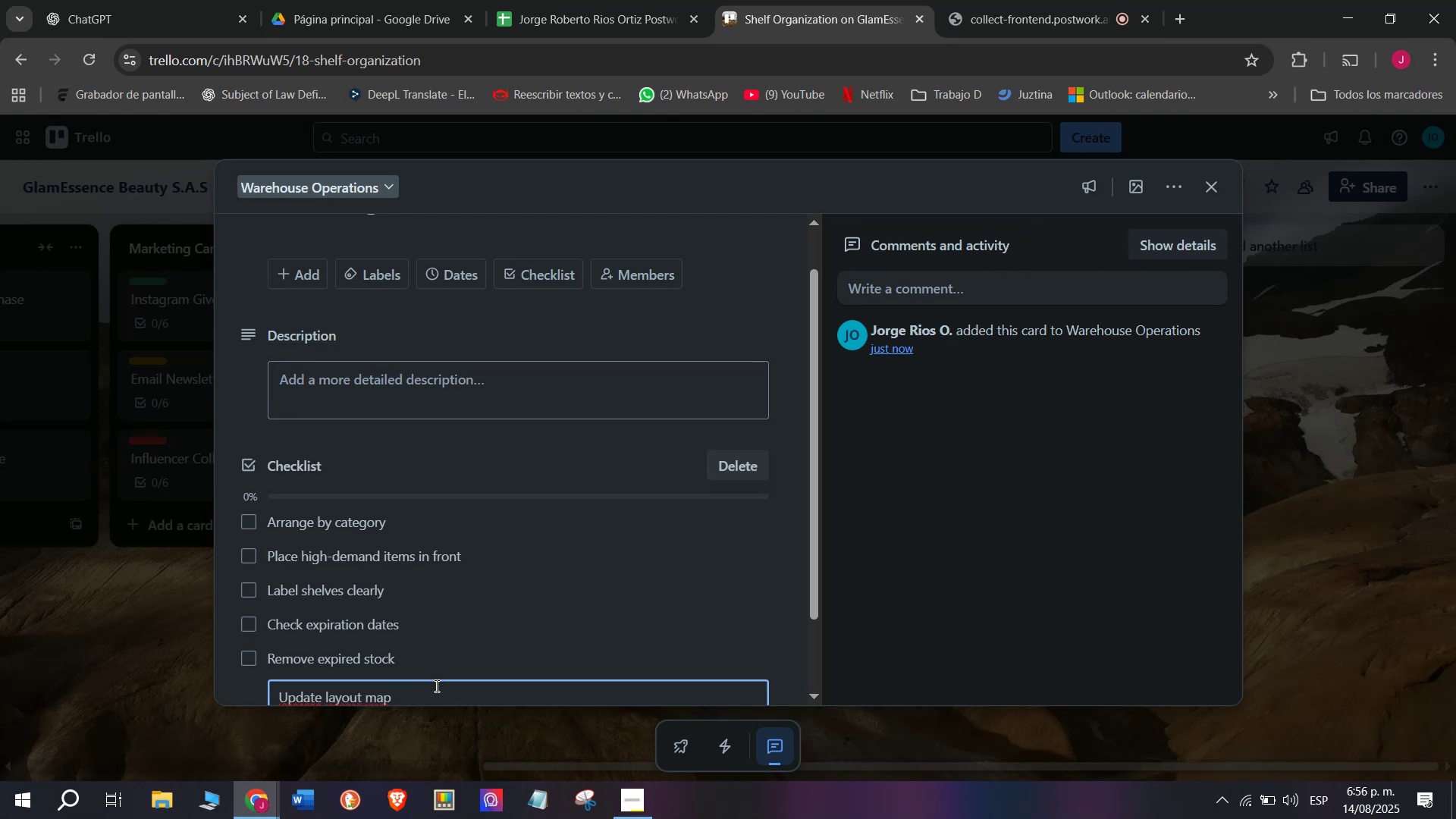 
key(Enter)
 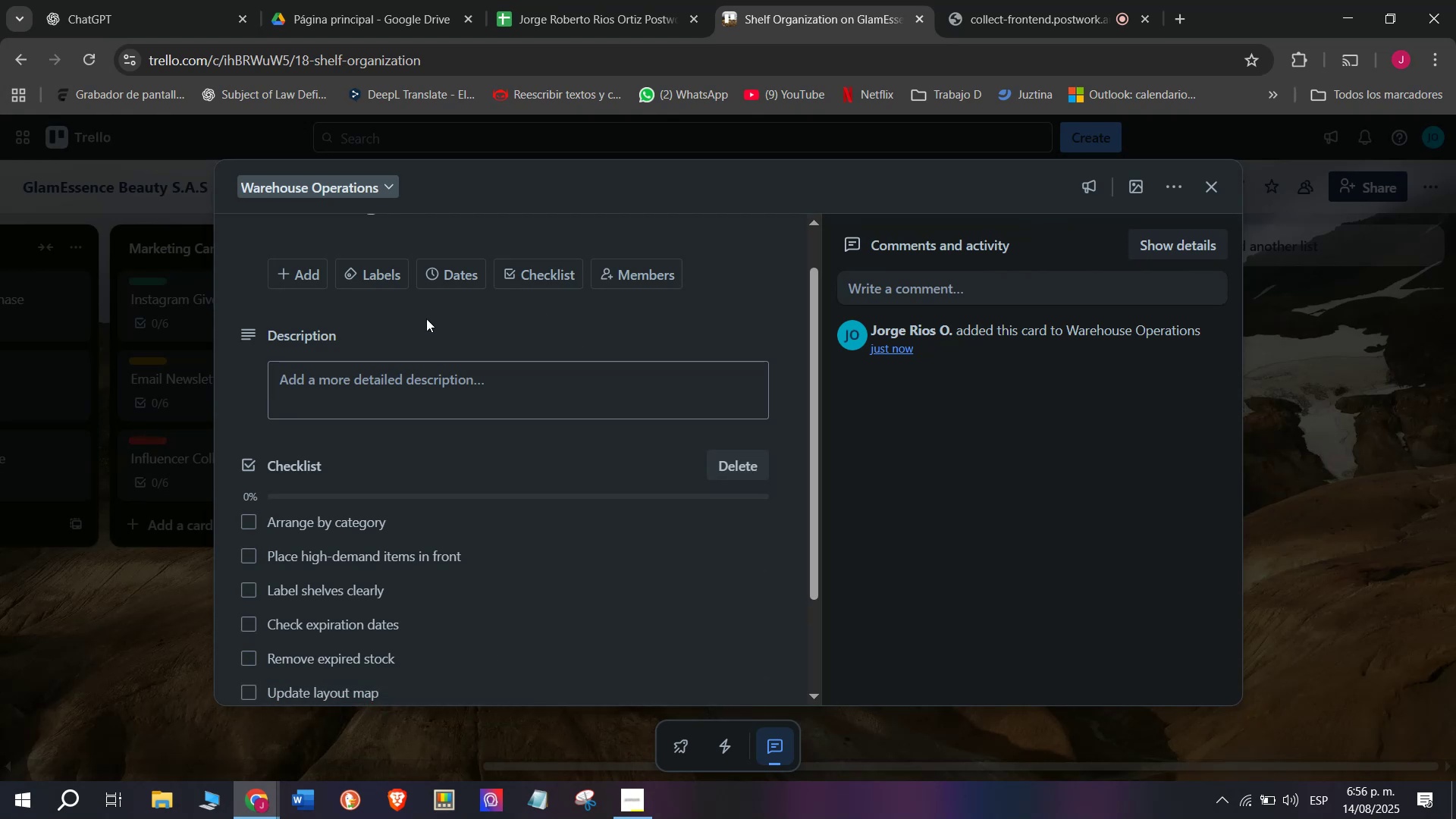 
left_click([359, 257])
 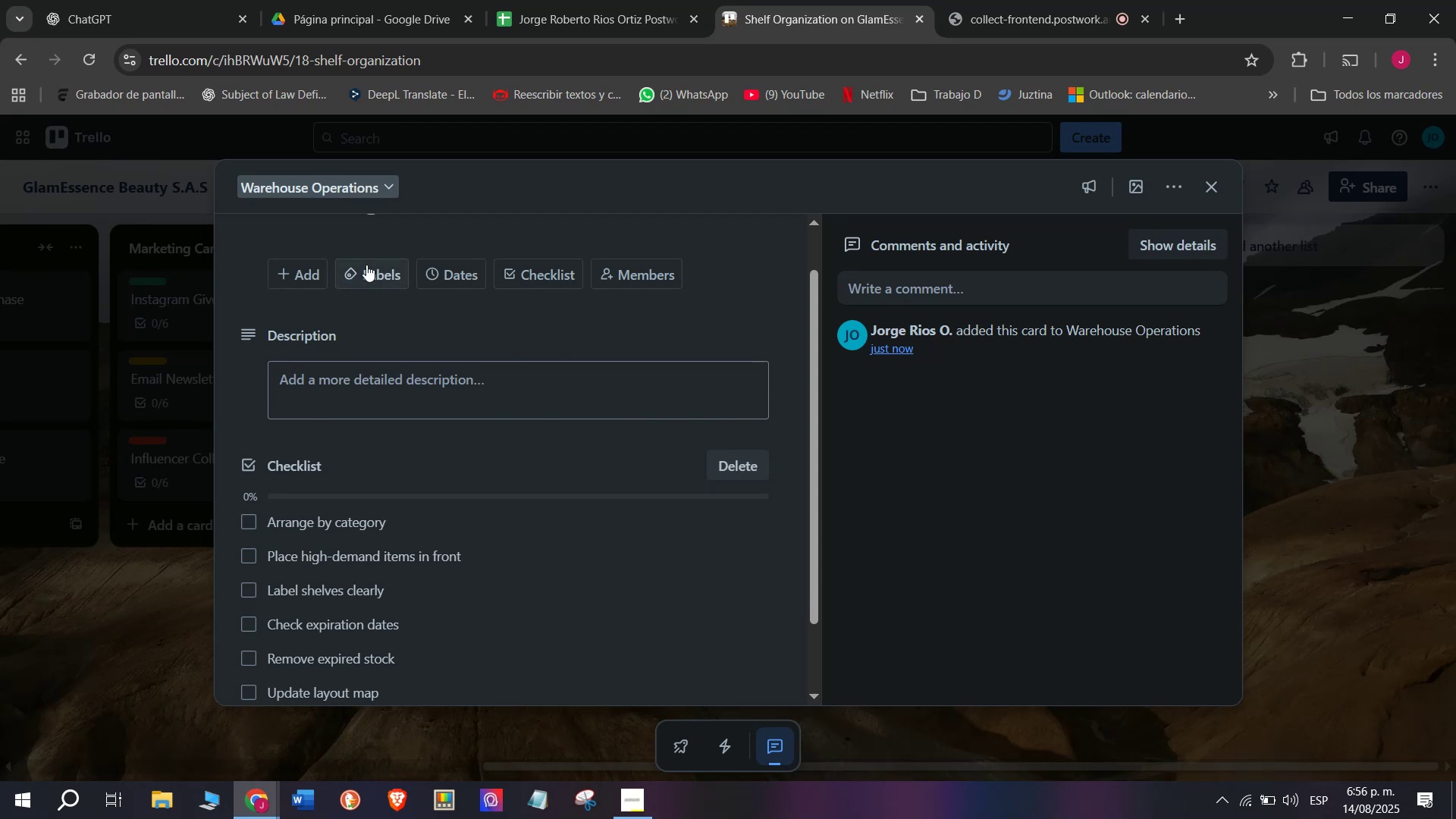 
left_click([366, 265])
 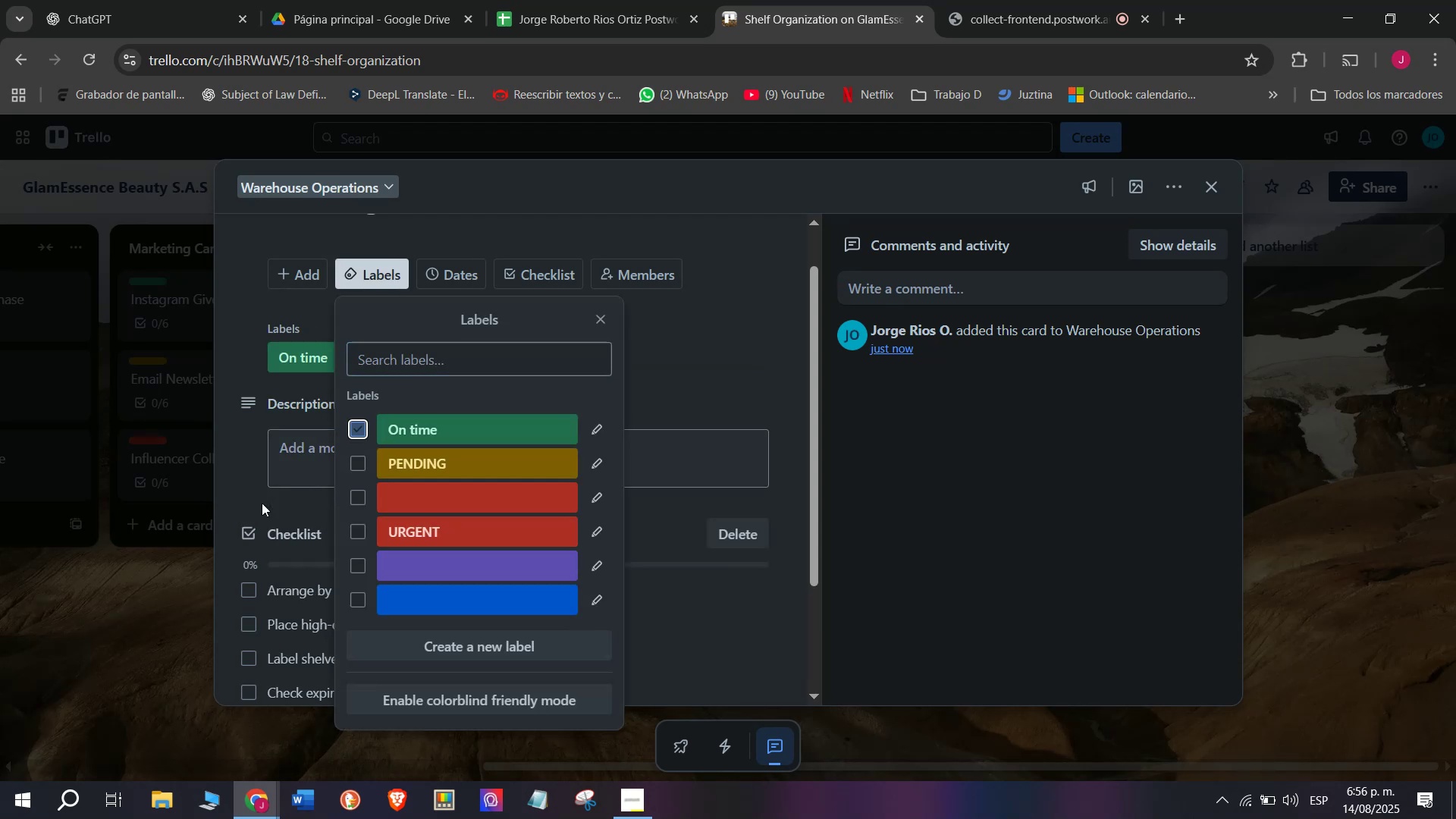 
left_click([127, 615])
 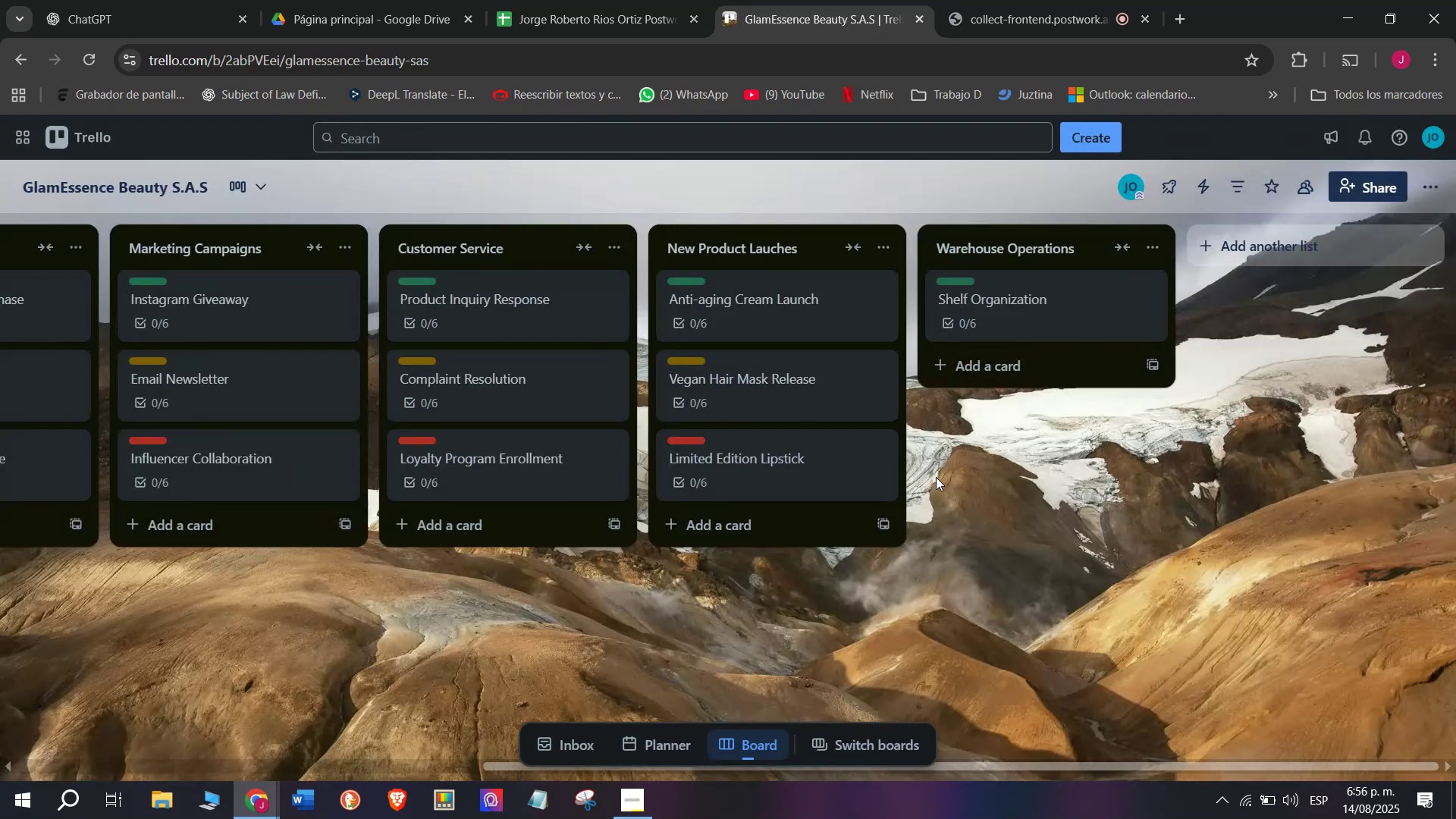 
wait(9.71)
 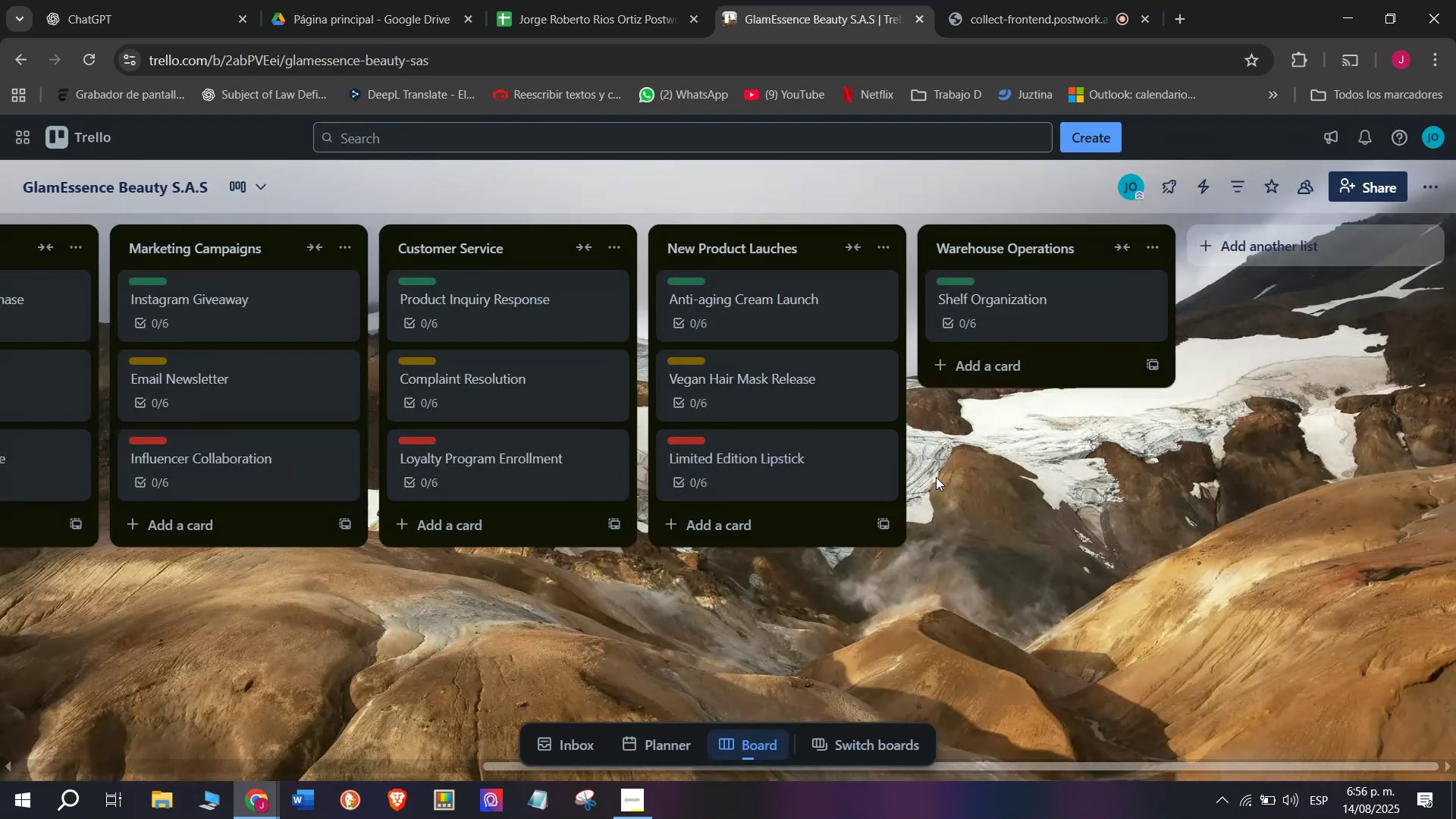 
left_click([1001, 372])
 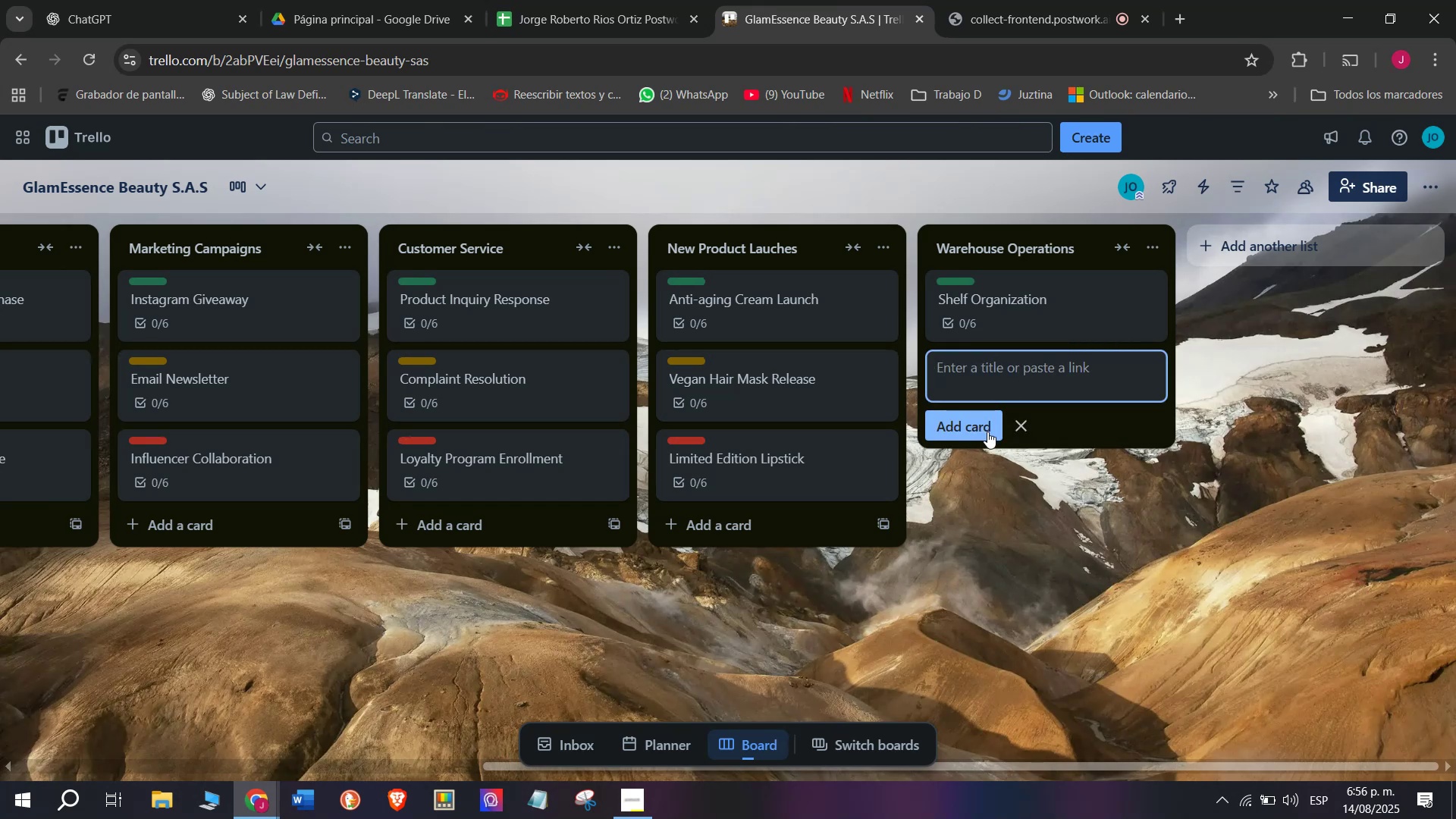 
type(St)
 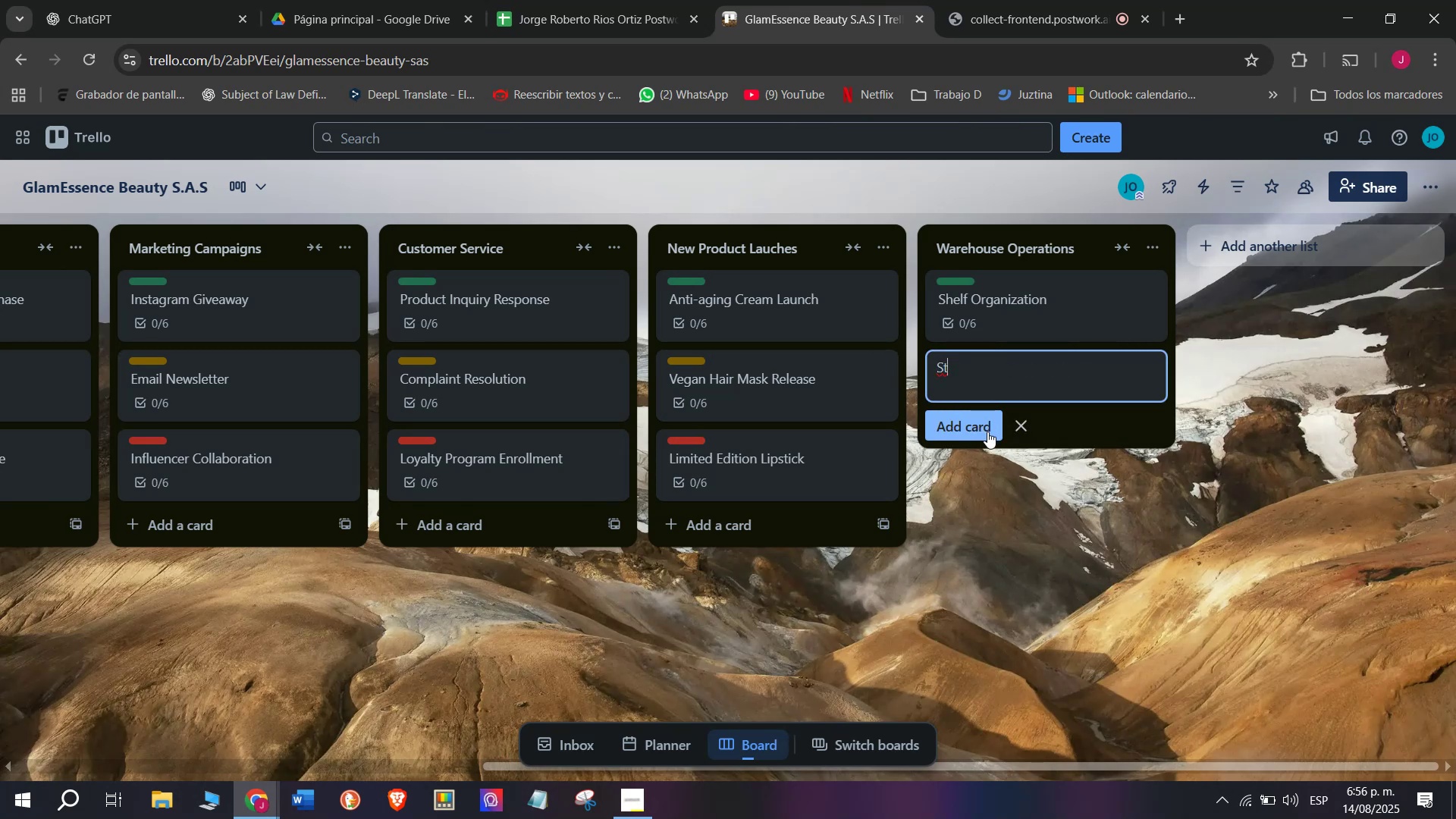 
wait(8.49)
 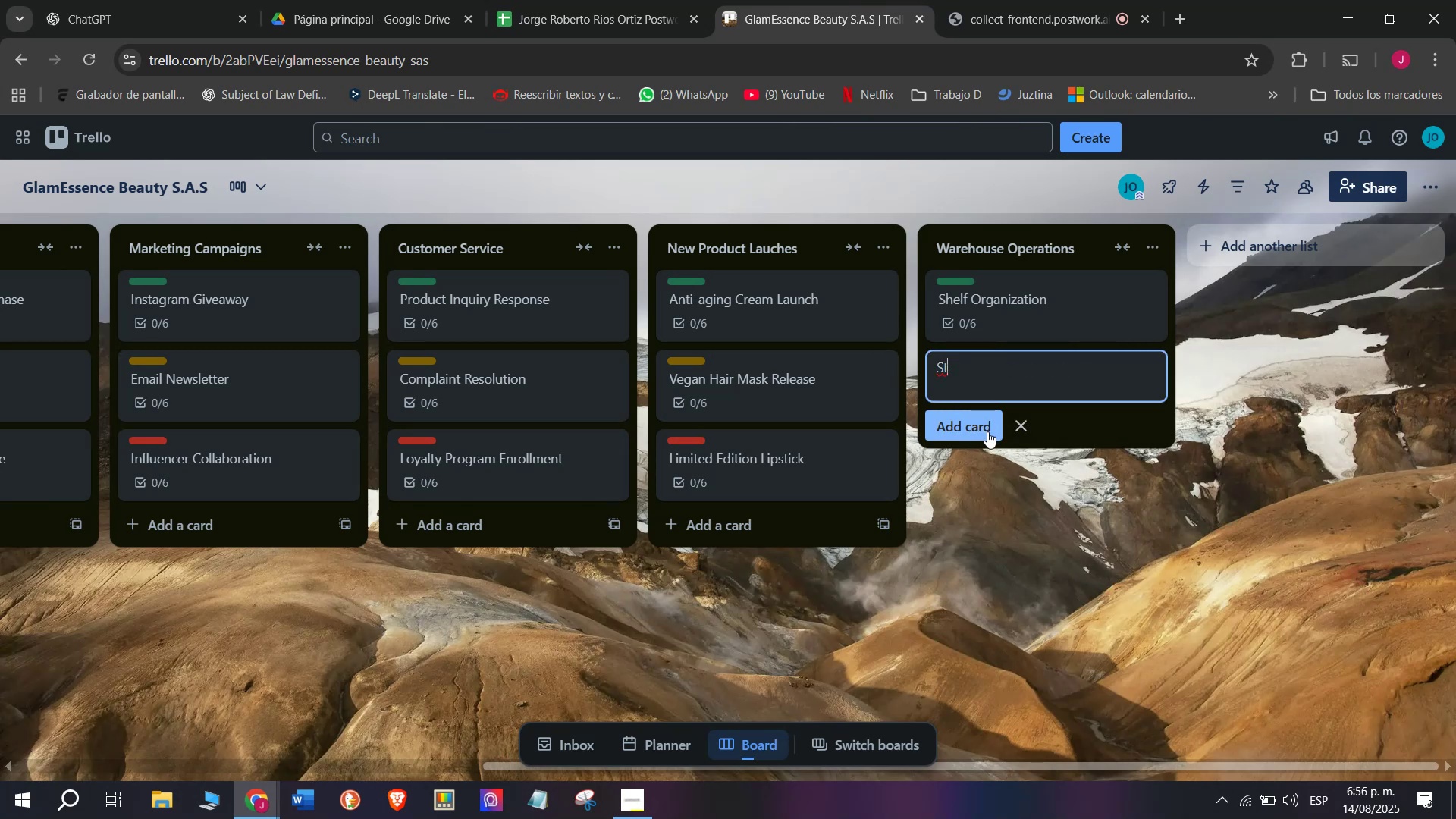 
key(Backspace)
type(afety Inspection)
 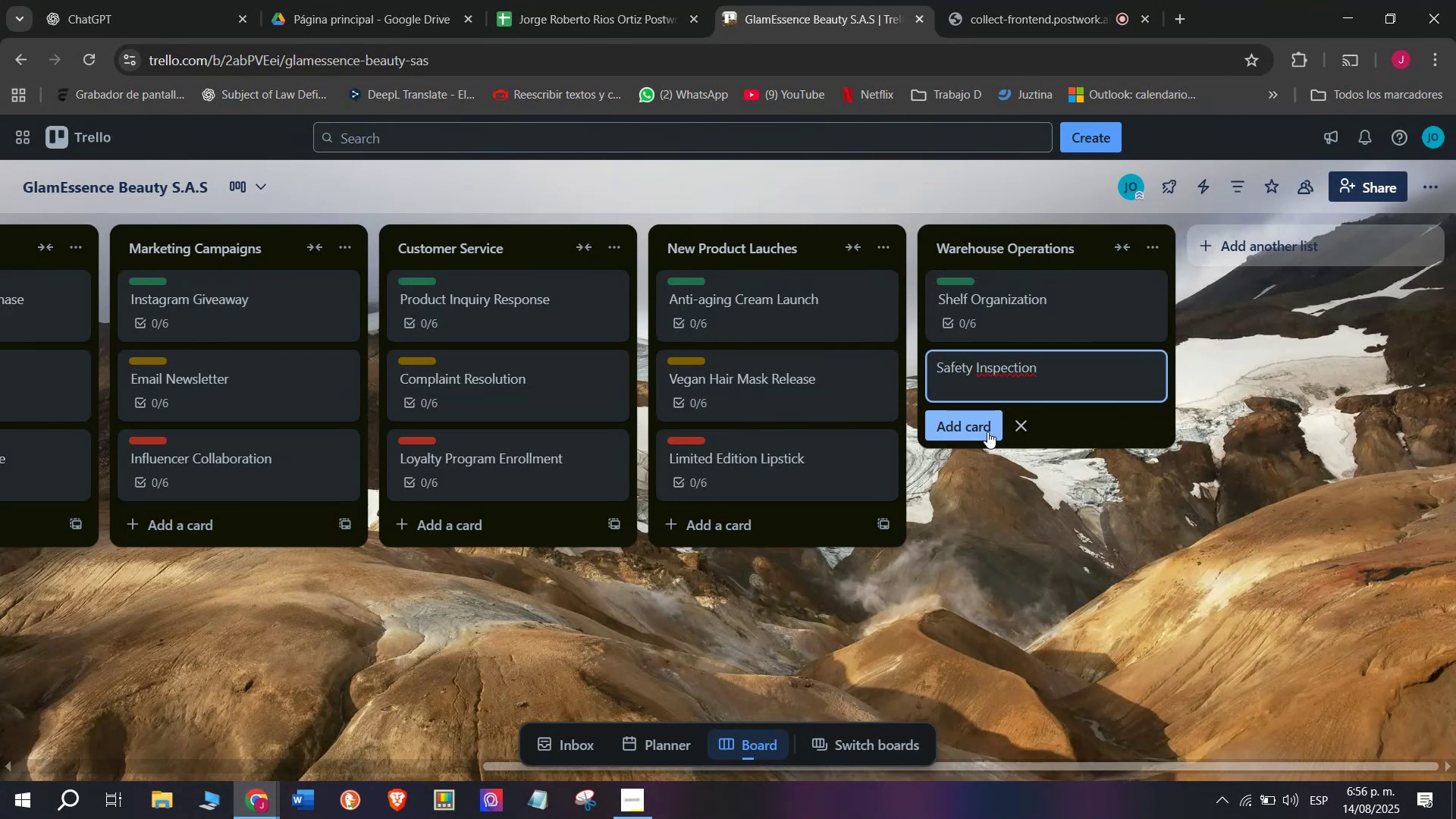 
key(Enter)
 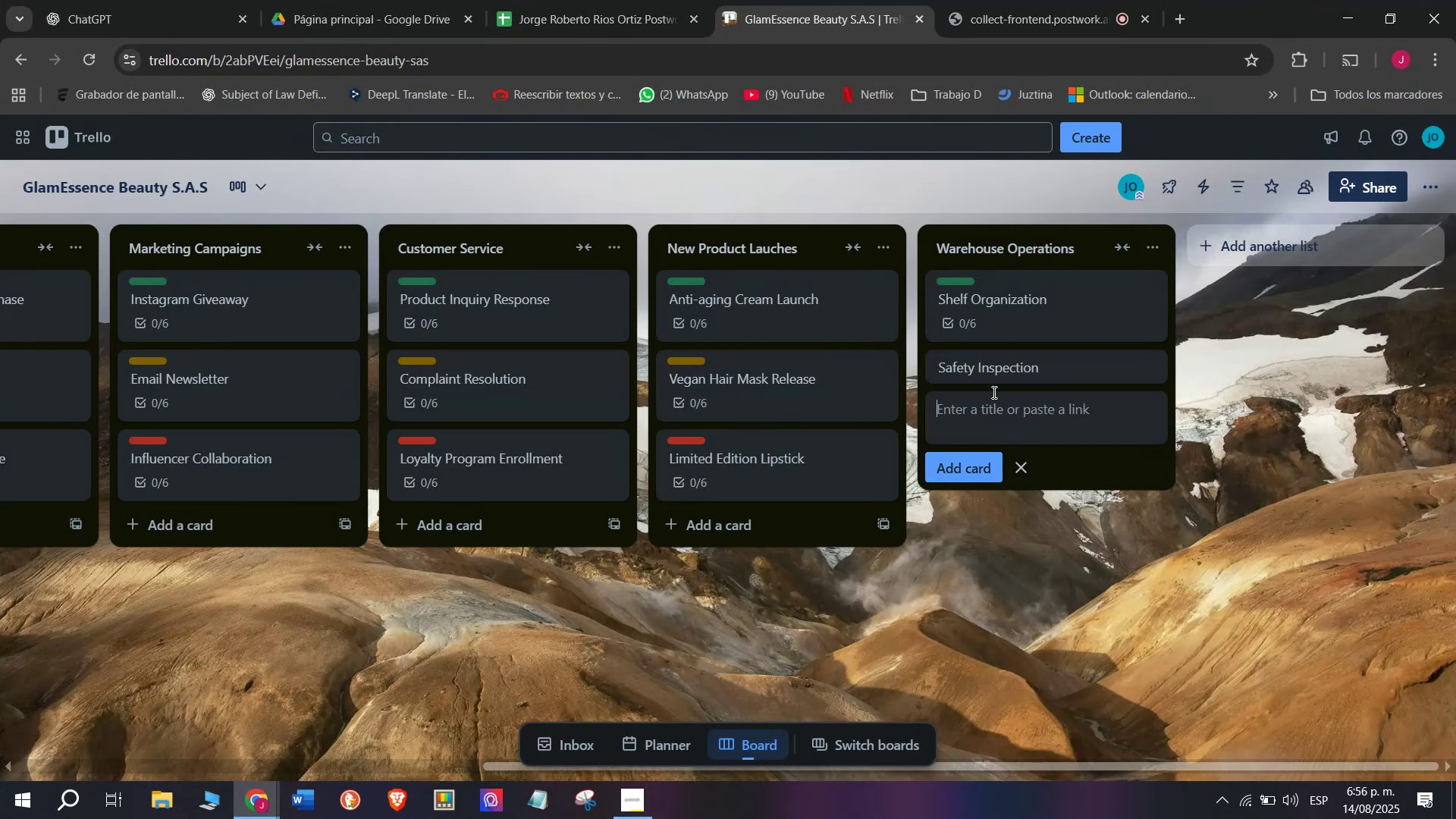 
left_click([996, 378])
 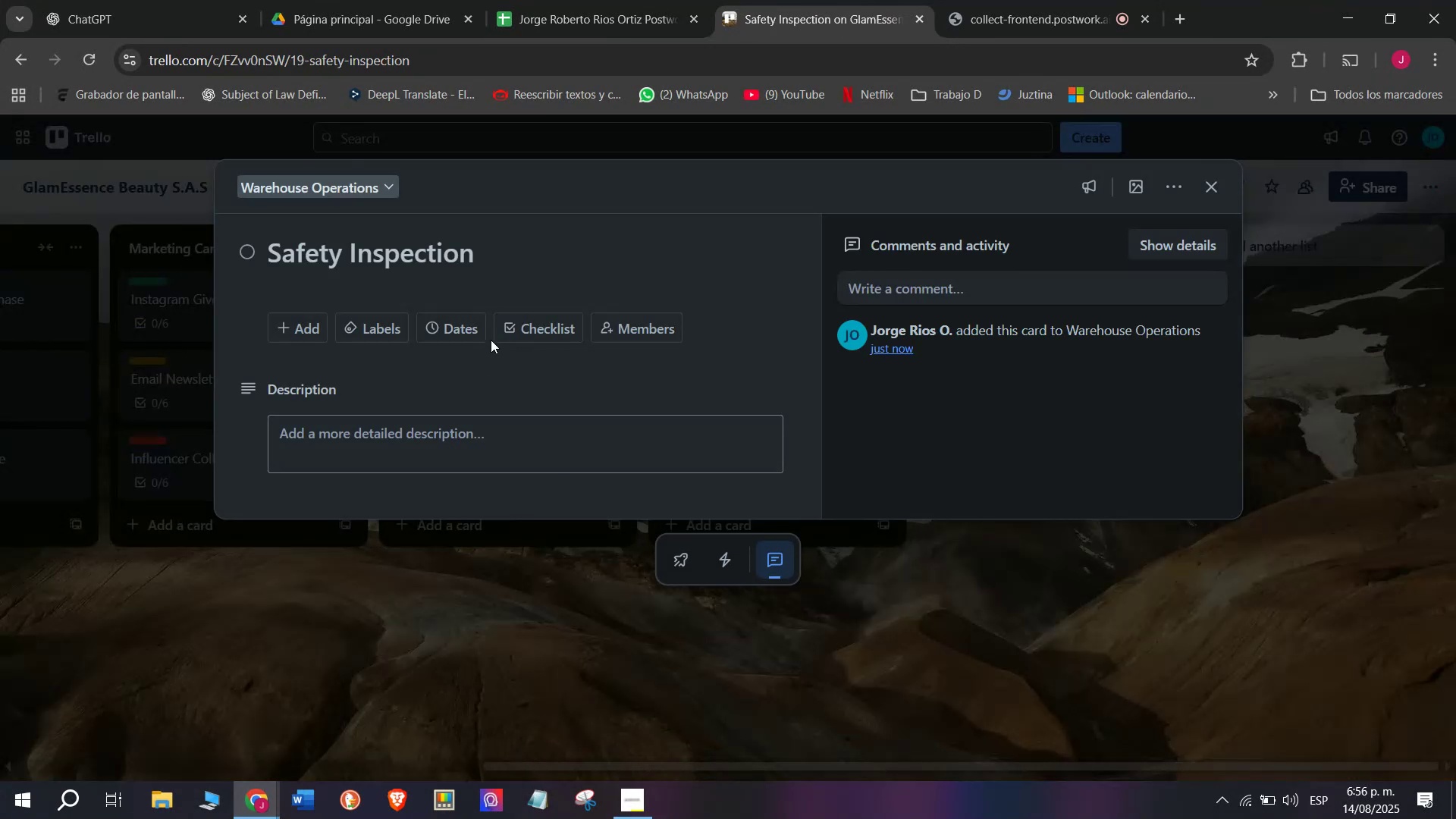 
left_click([518, 328])
 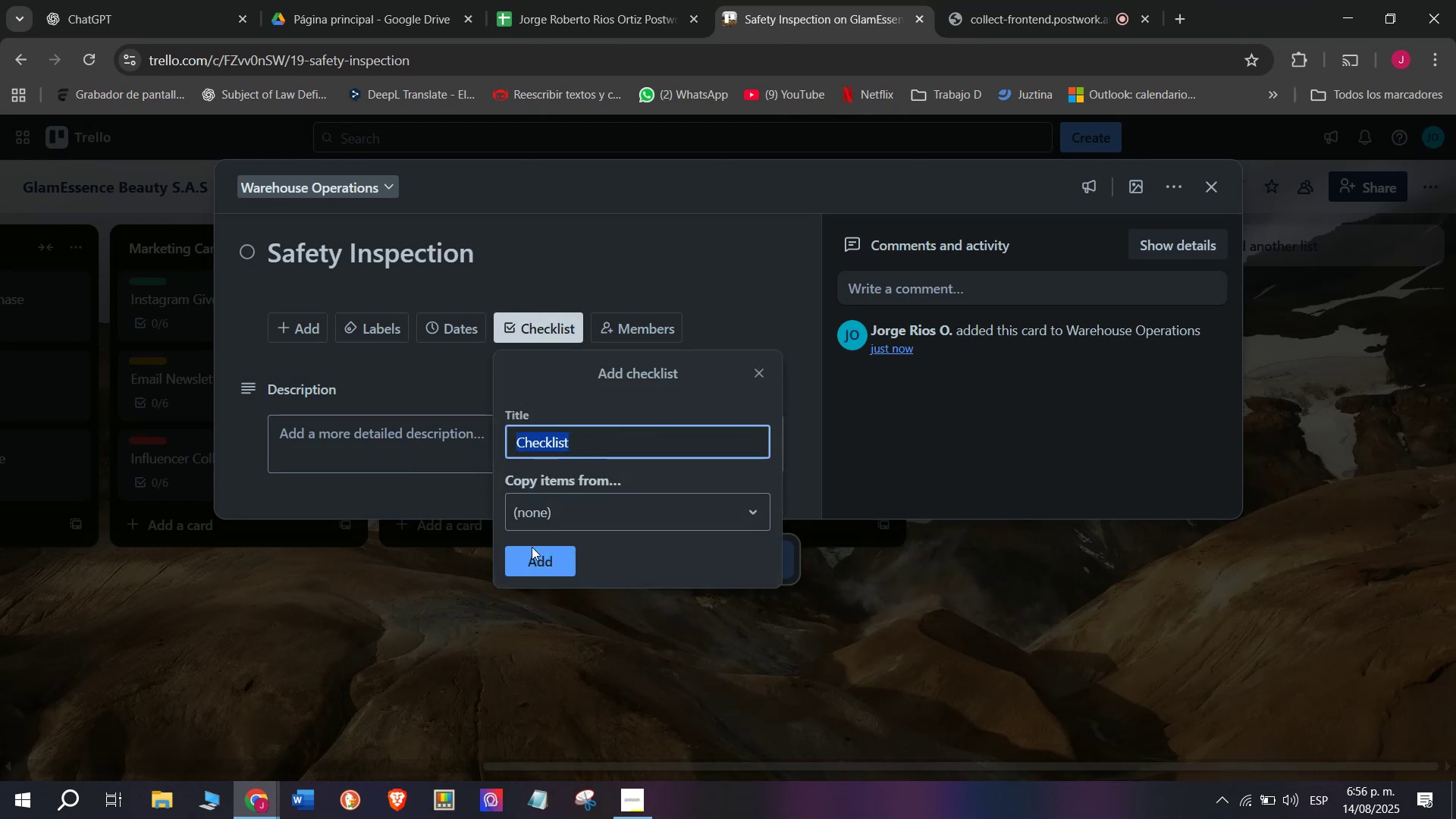 
left_click([535, 566])
 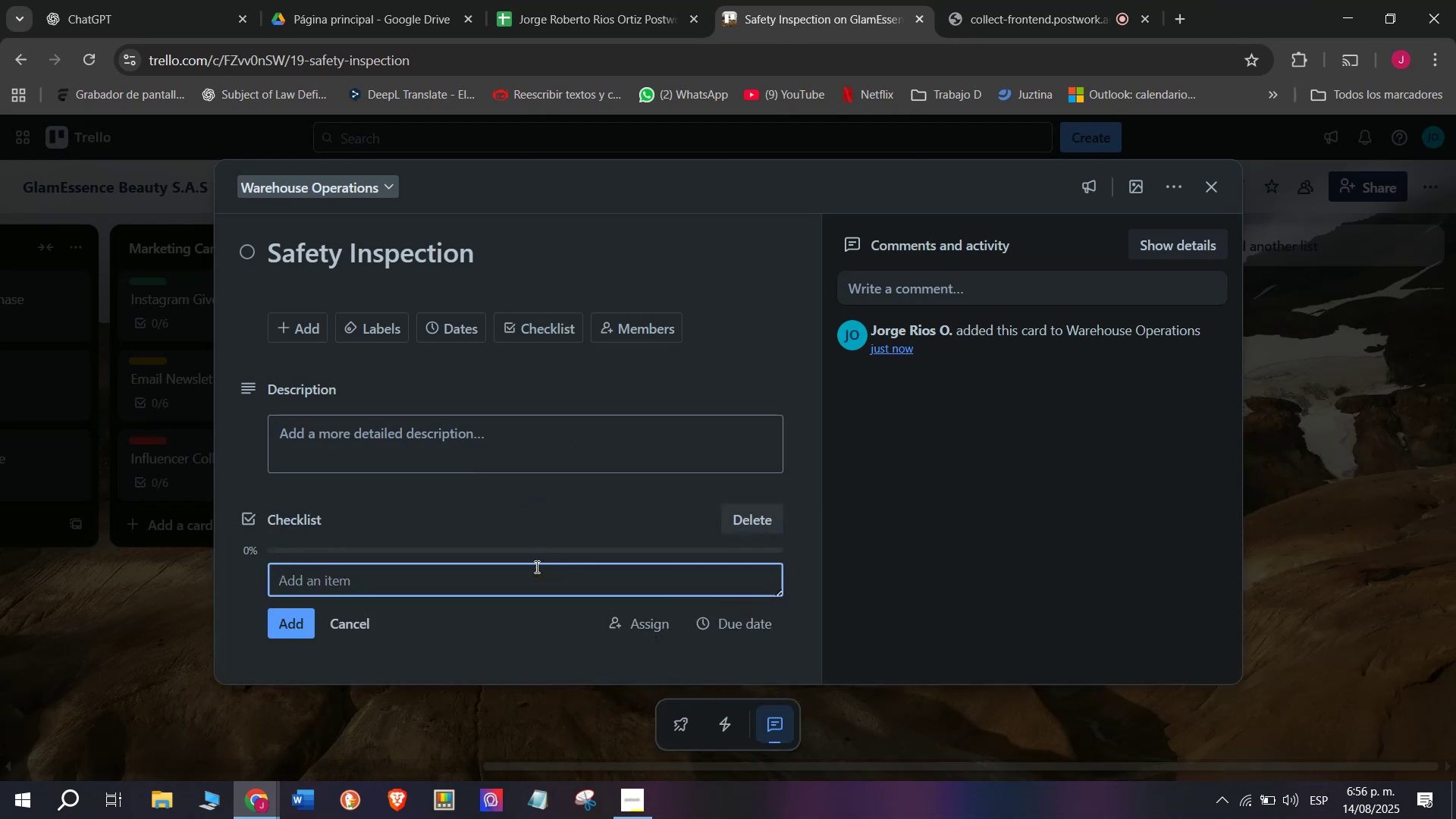 
type(check fire )
 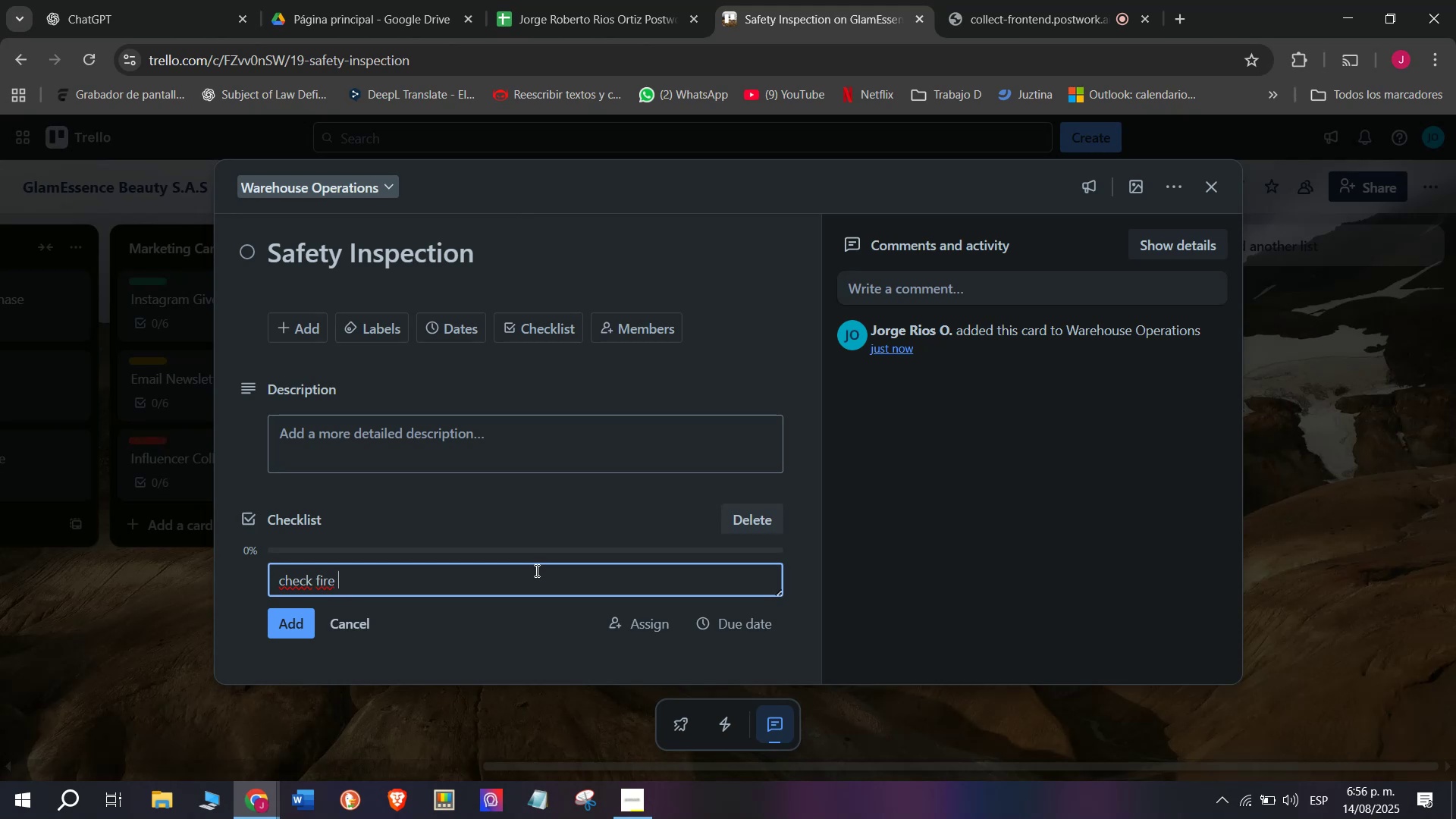 
type(extingui)
 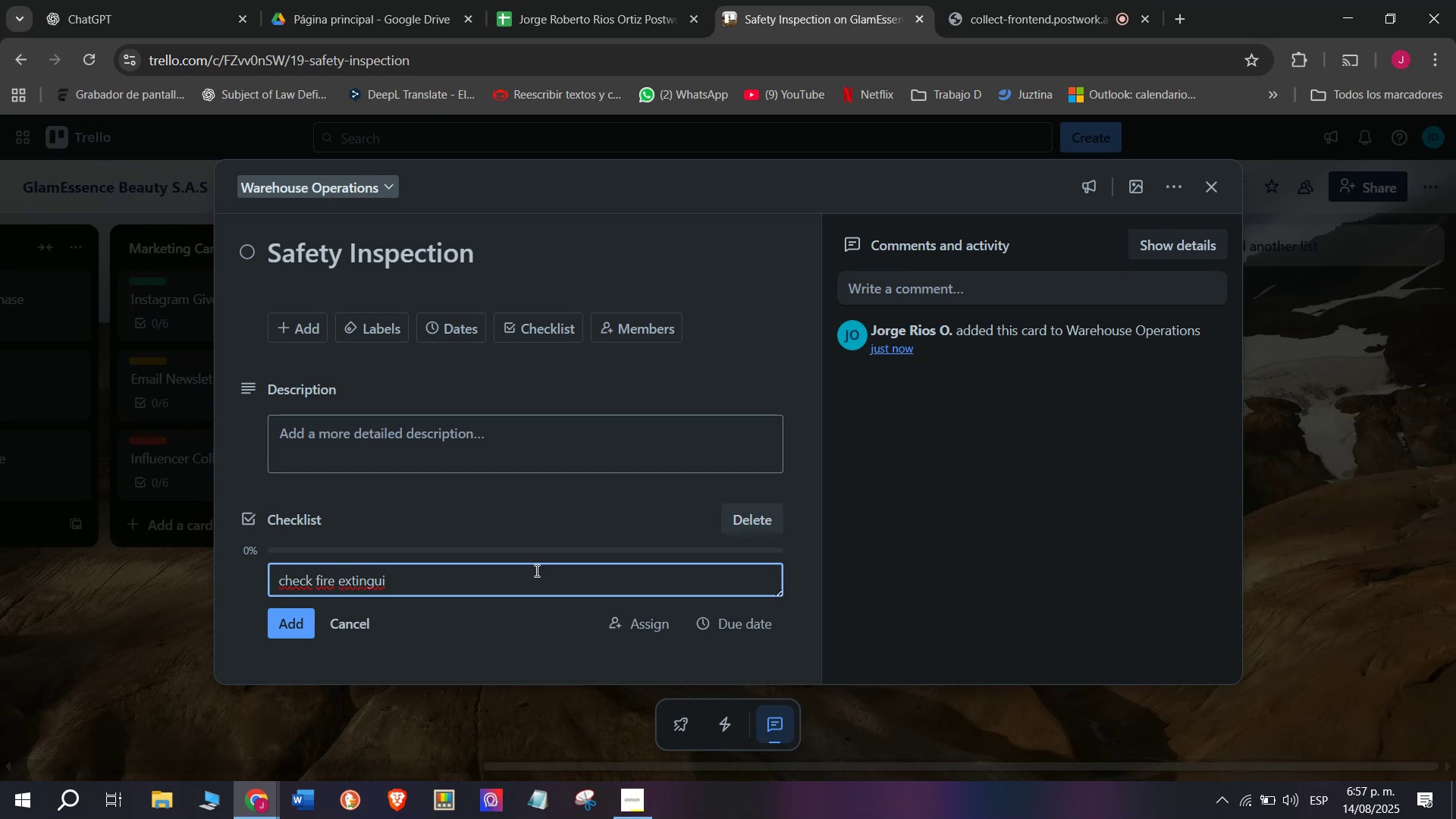 
wait(8.03)
 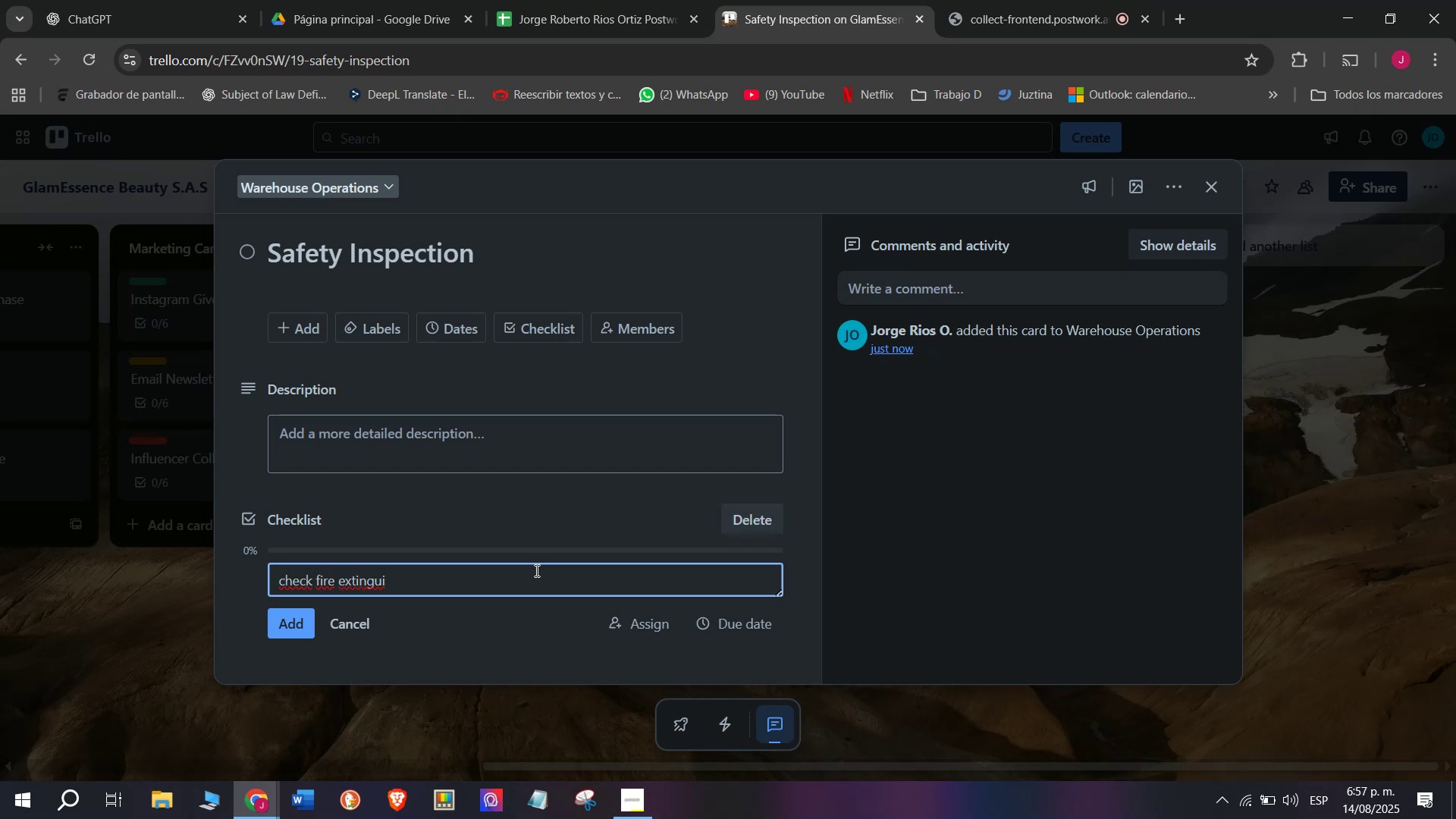 
type(shers)
 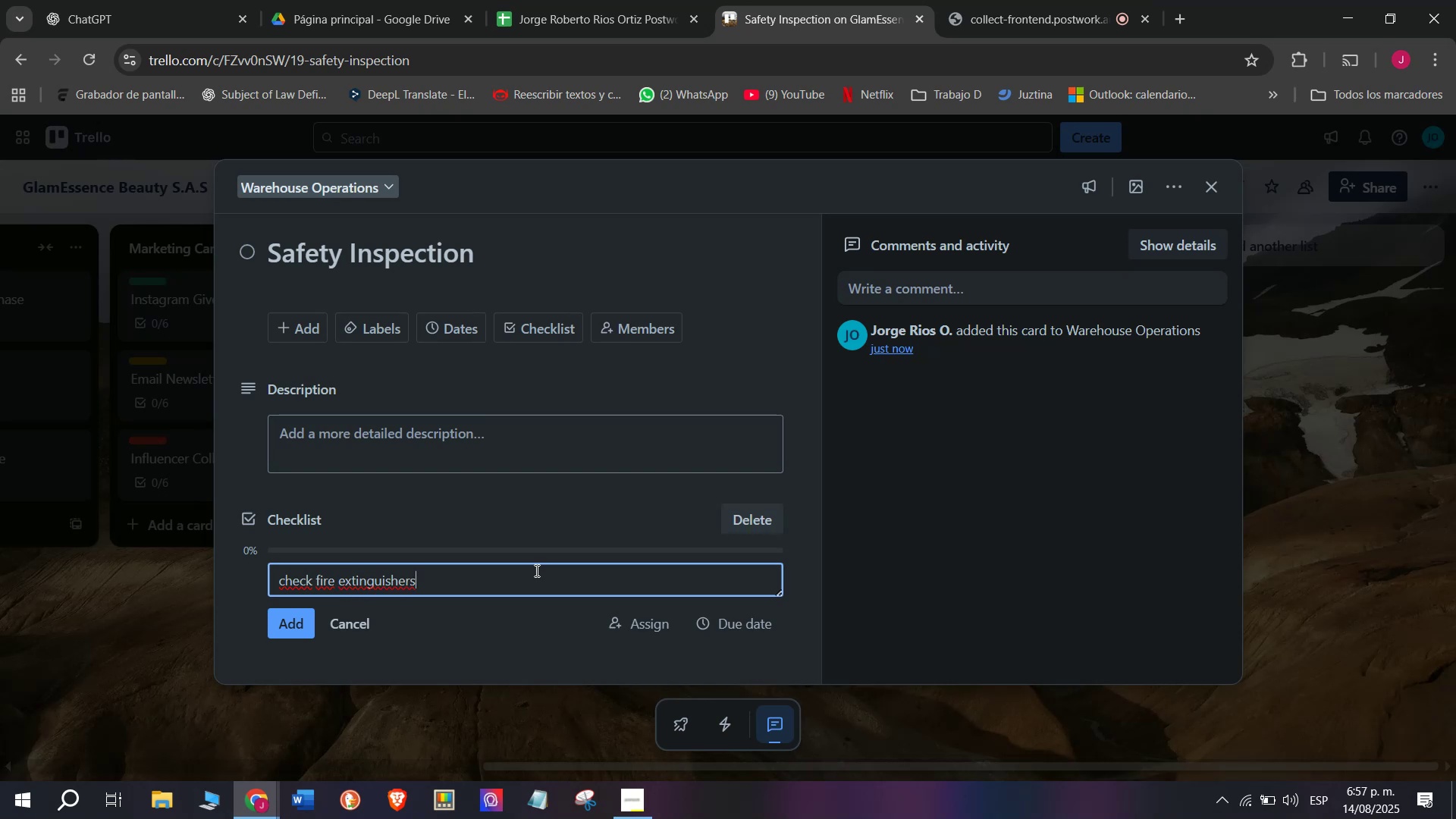 
wait(7.69)
 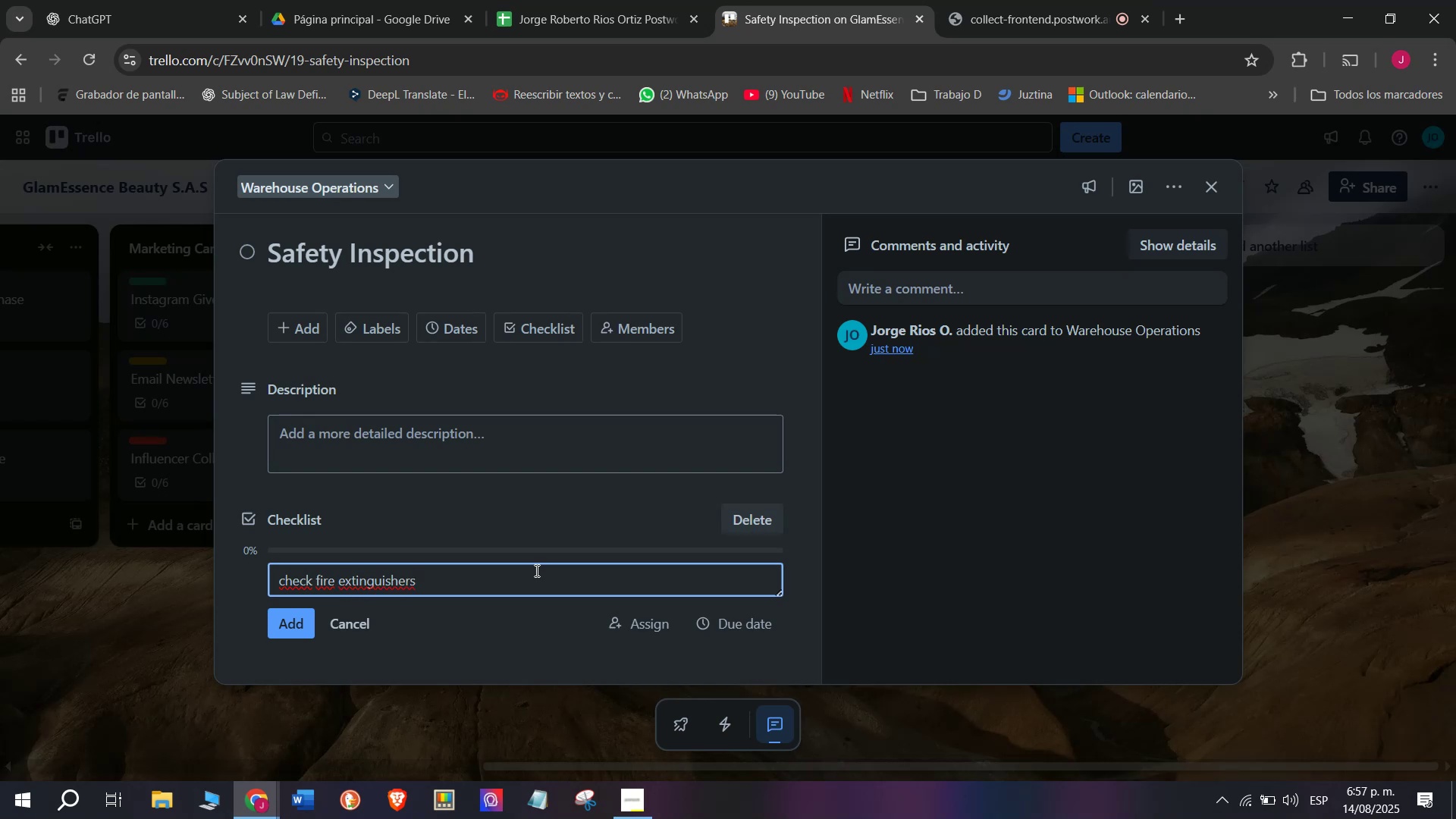 
left_click([287, 581])
 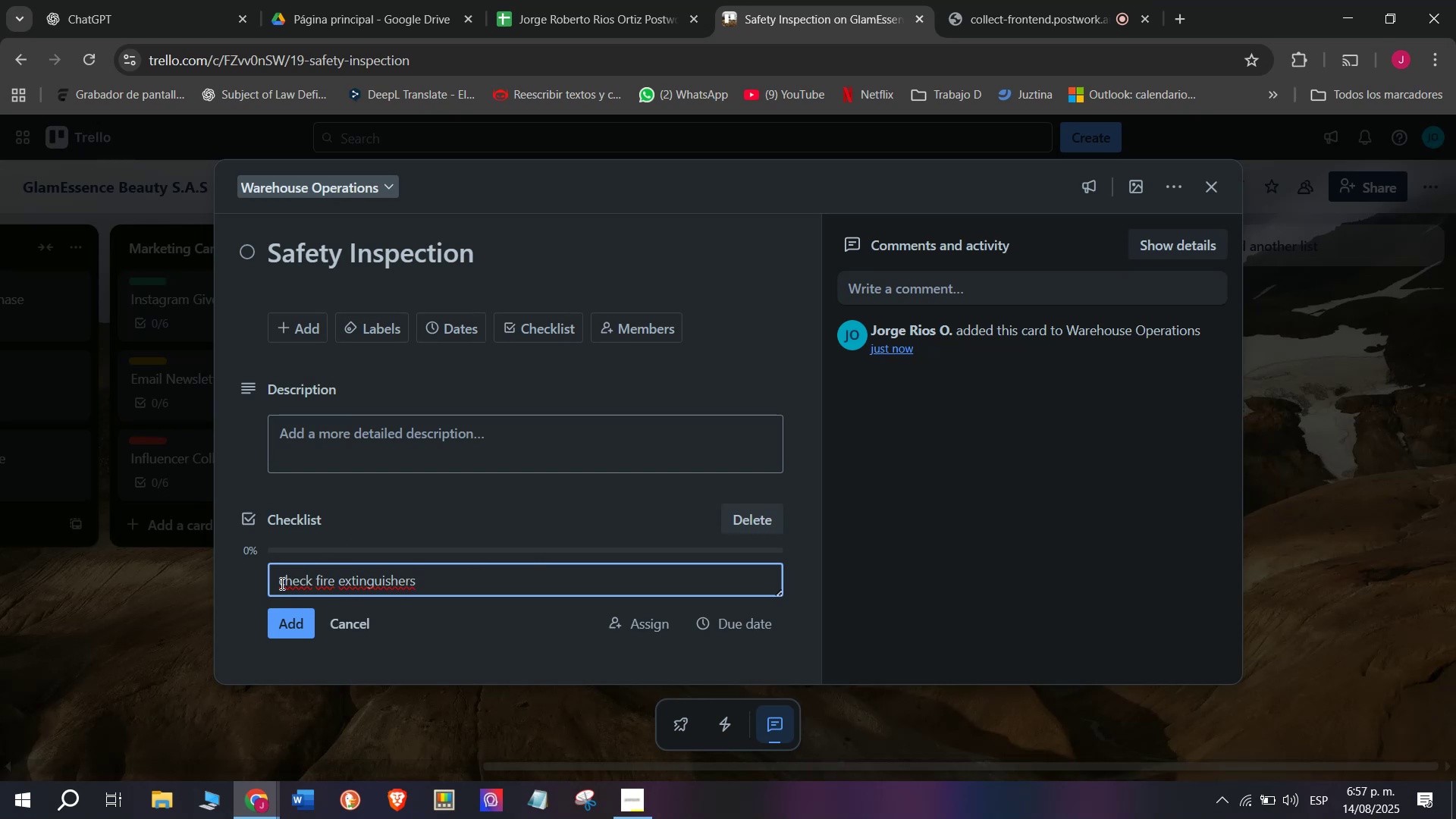 
key(Backspace)
 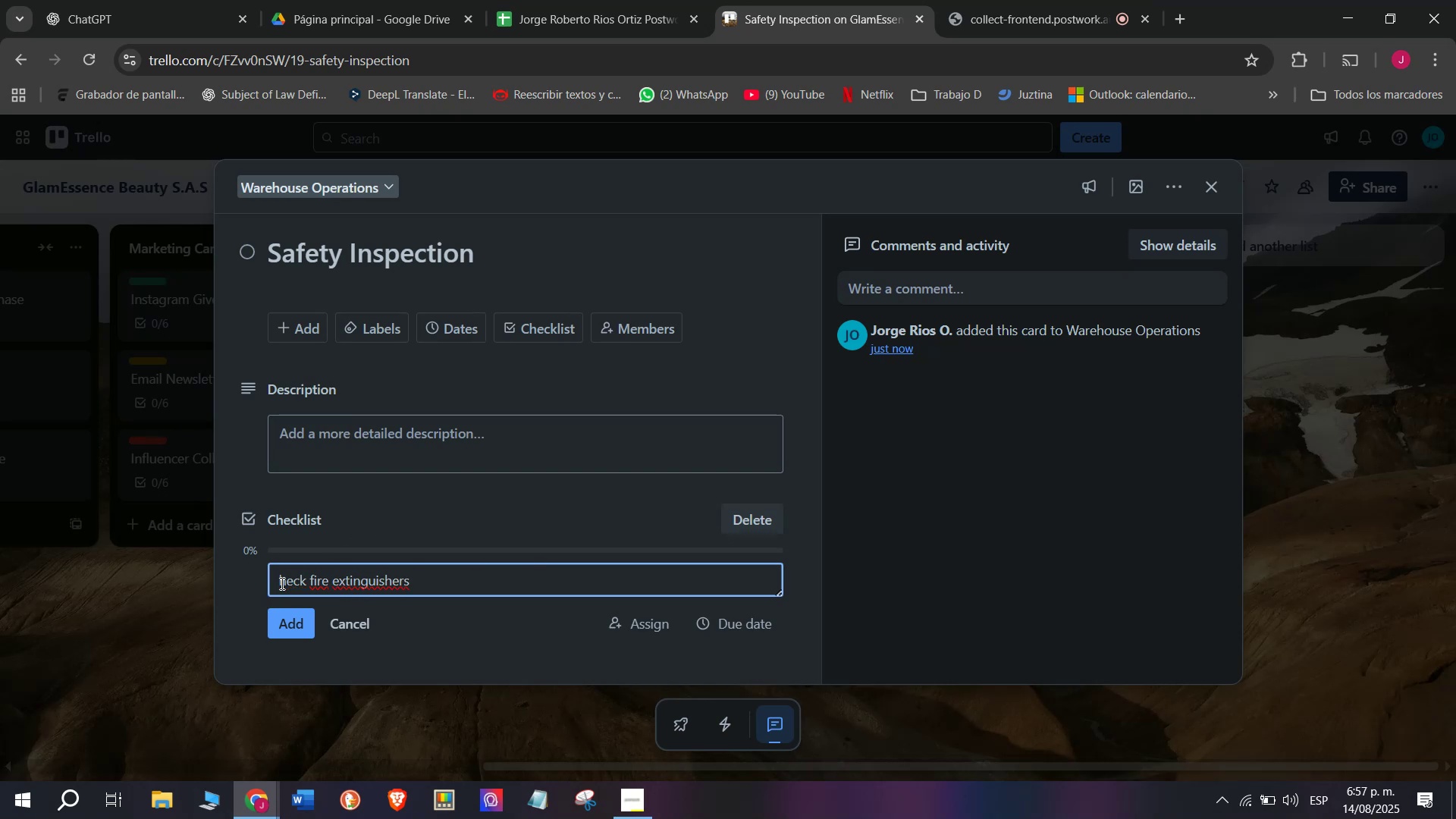 
key(Shift+C)
 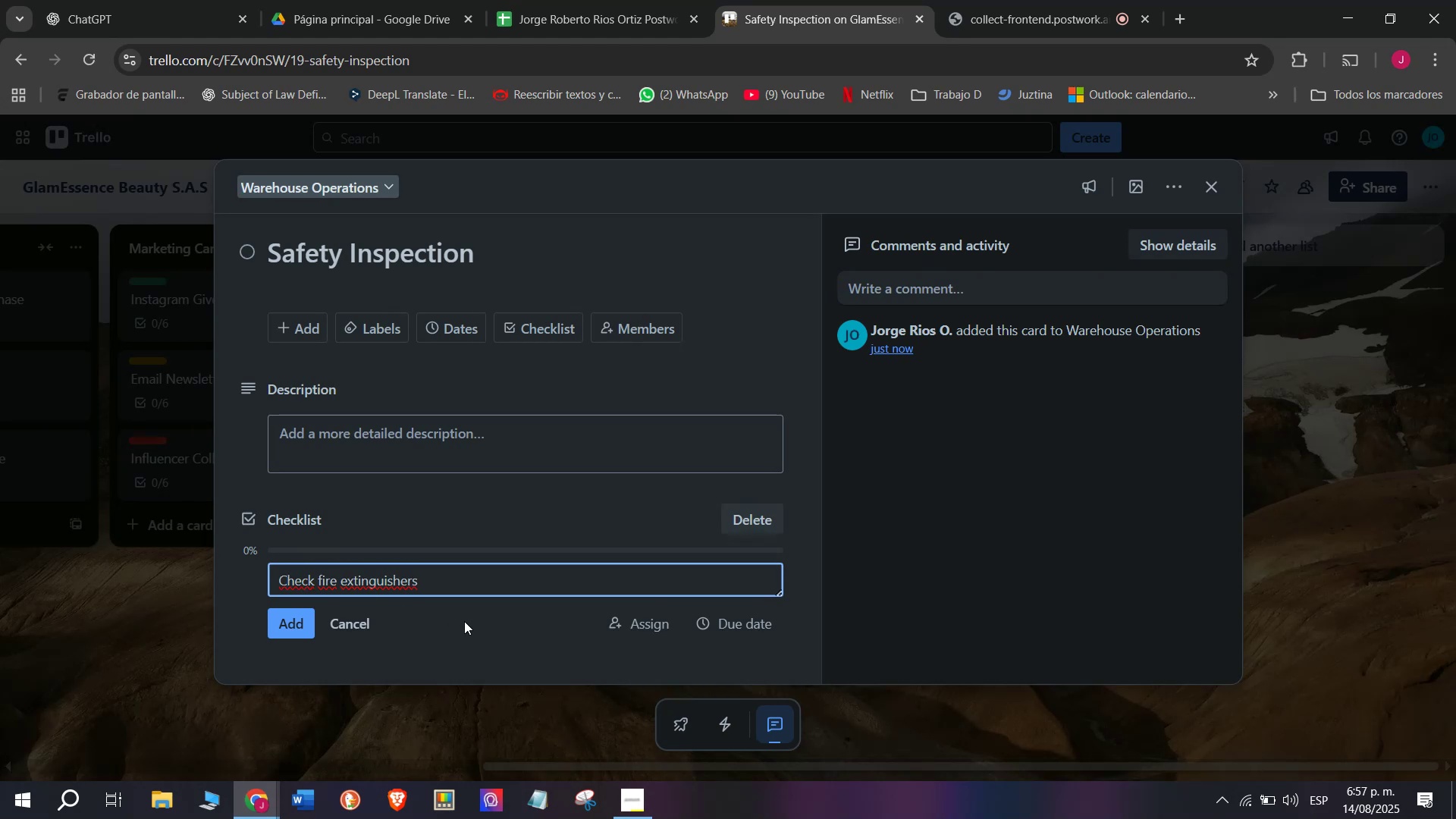 
wait(7.75)
 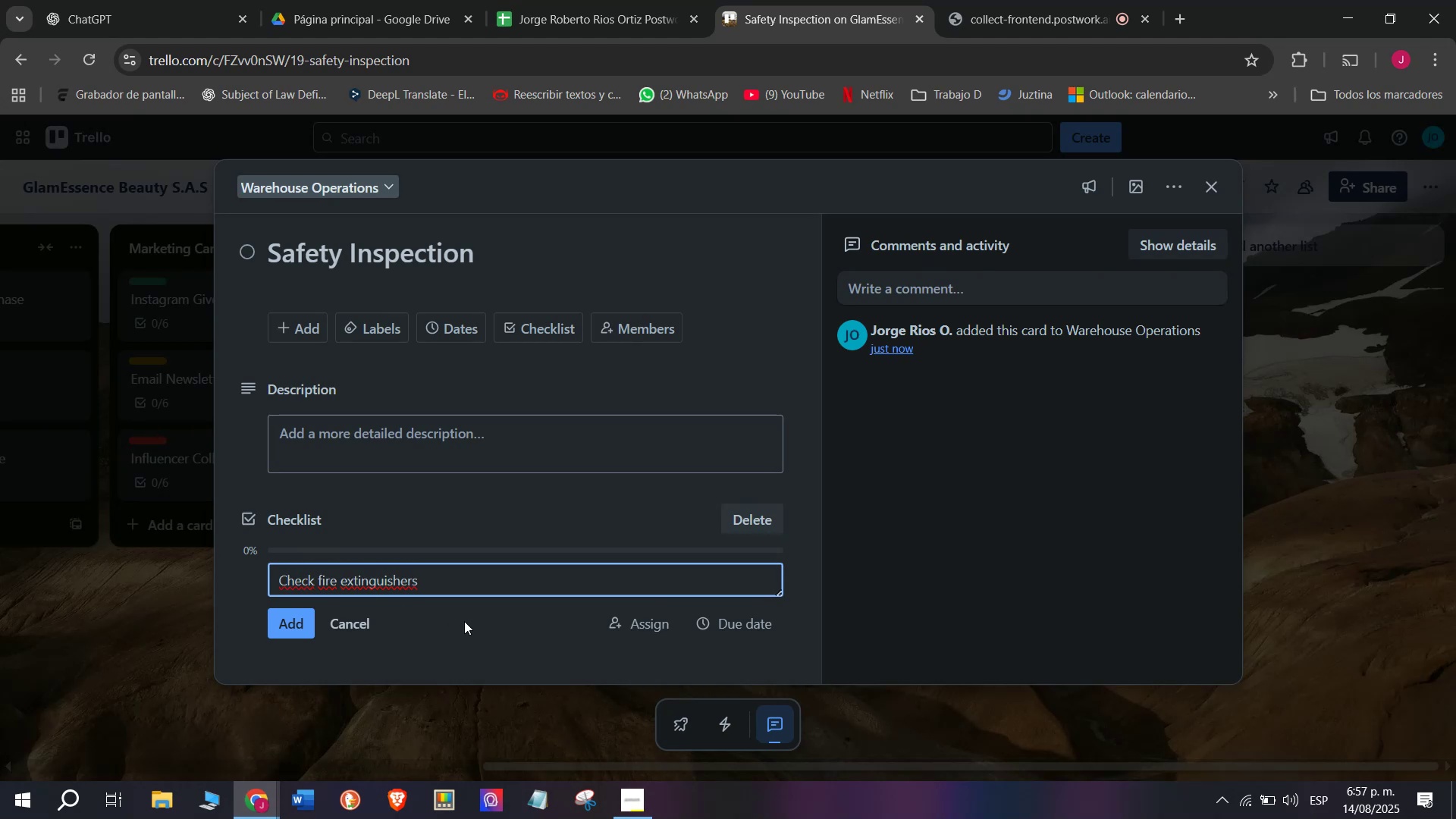 
key(Enter)
 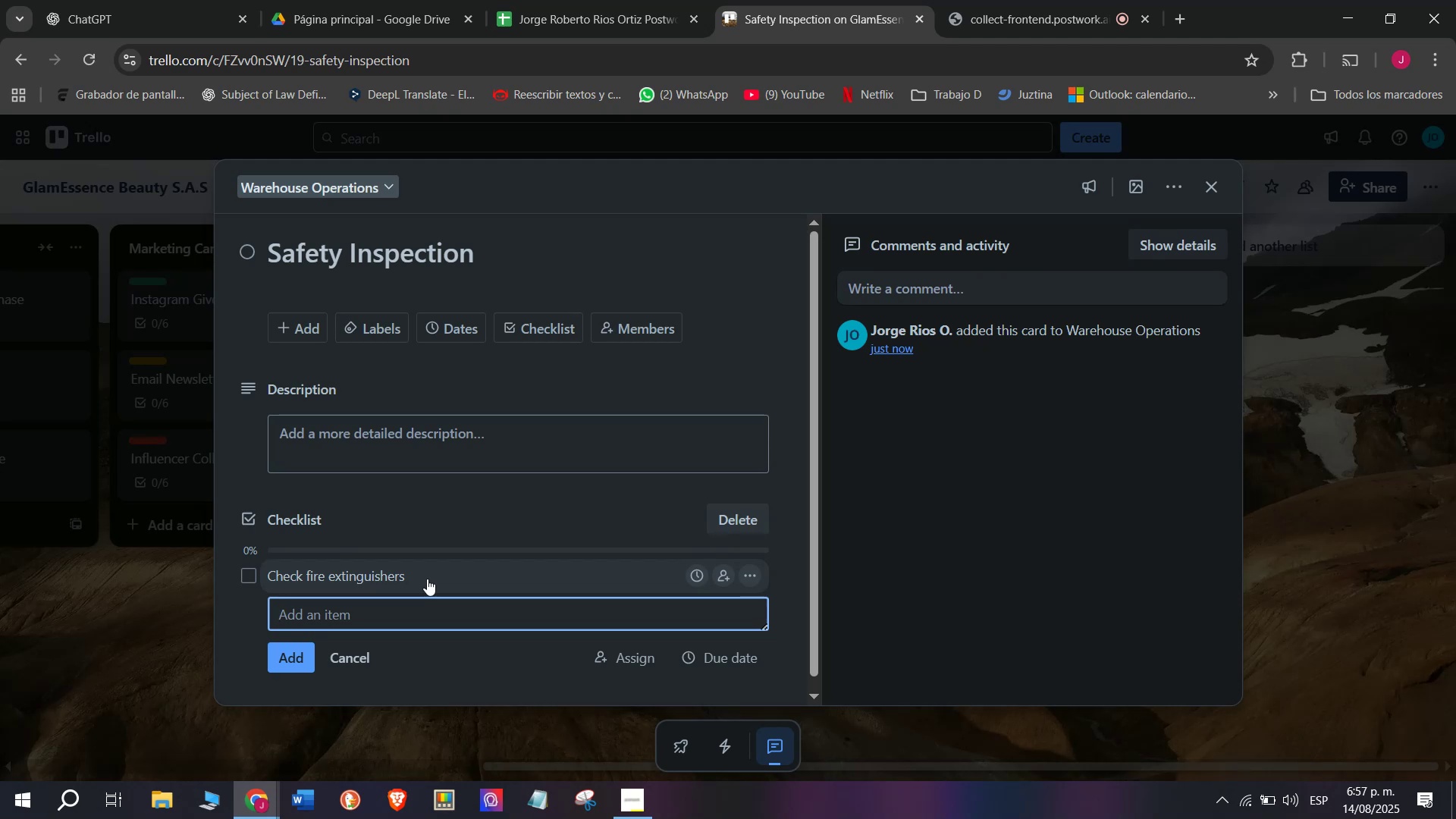 
wait(7.14)
 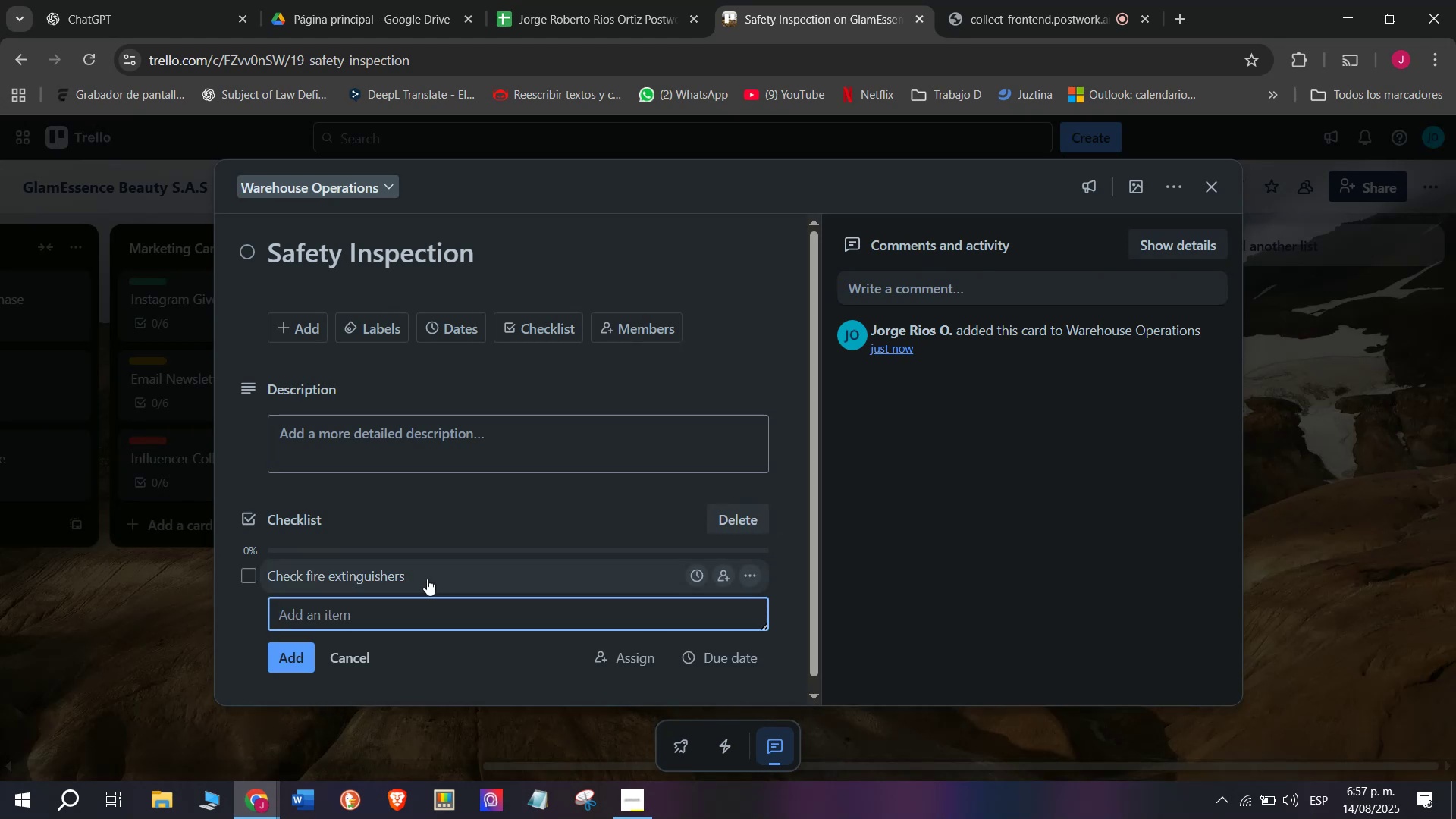 
type(Inspect)
 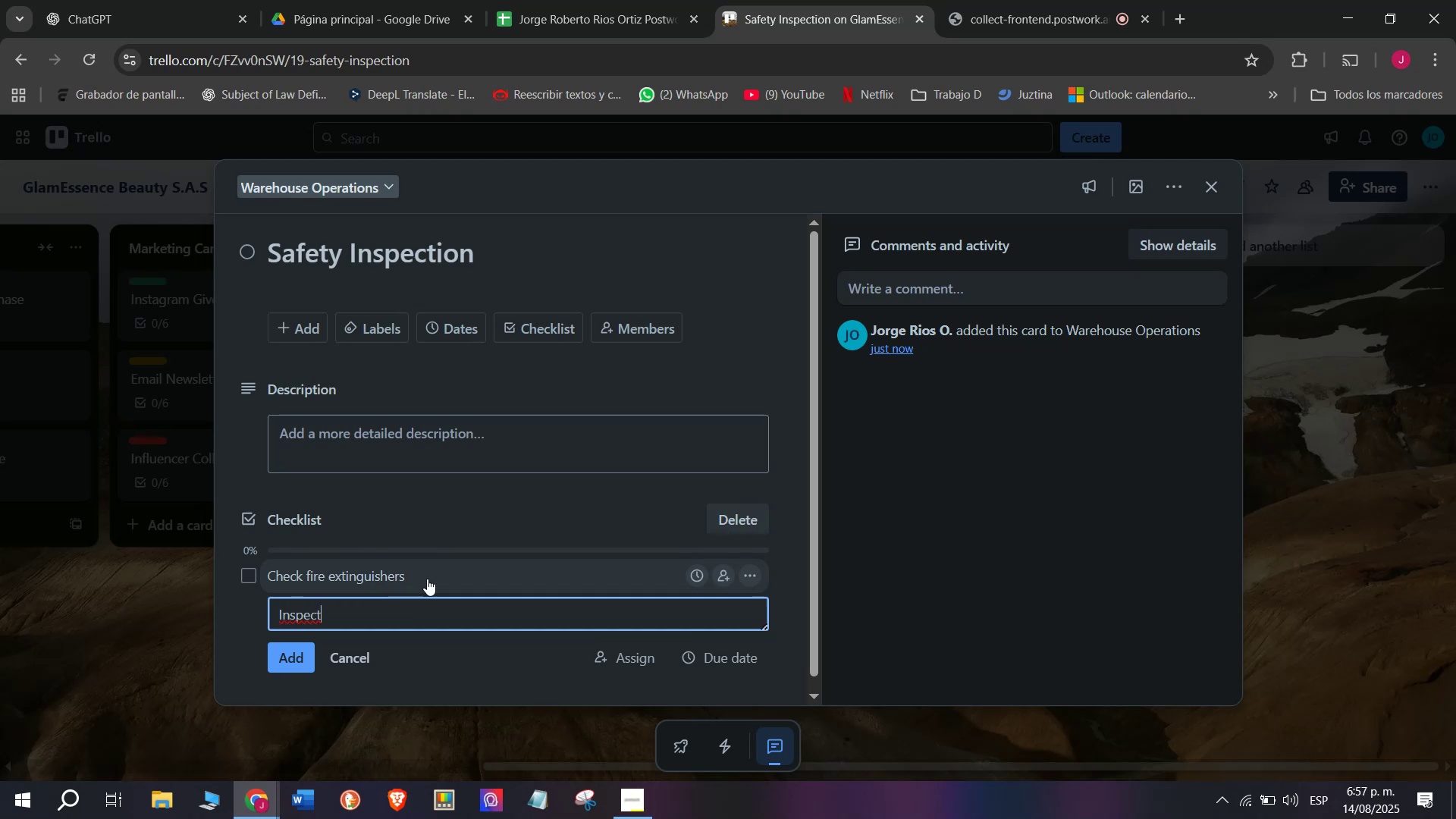 
key(Space)
 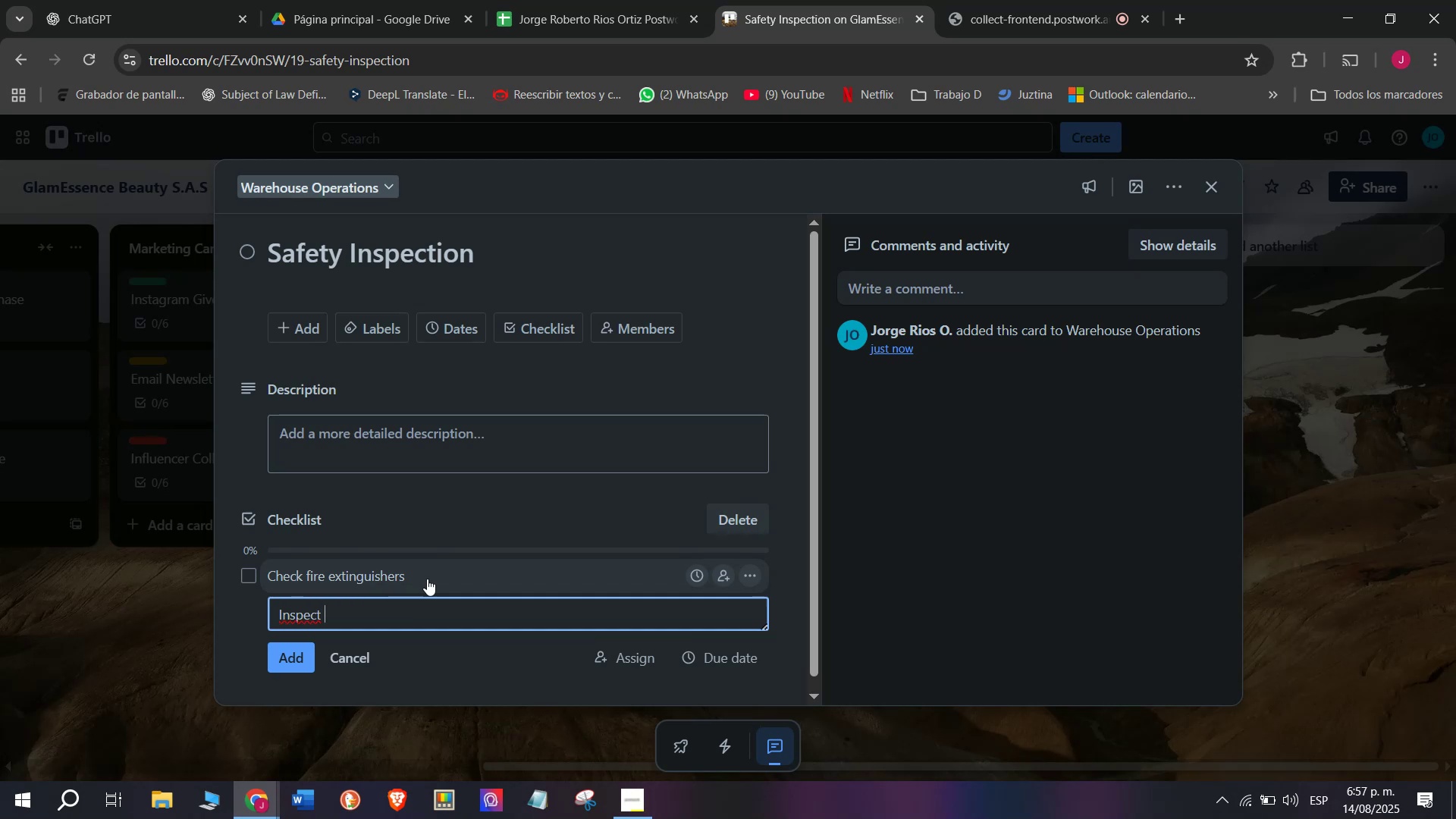 
wait(7.42)
 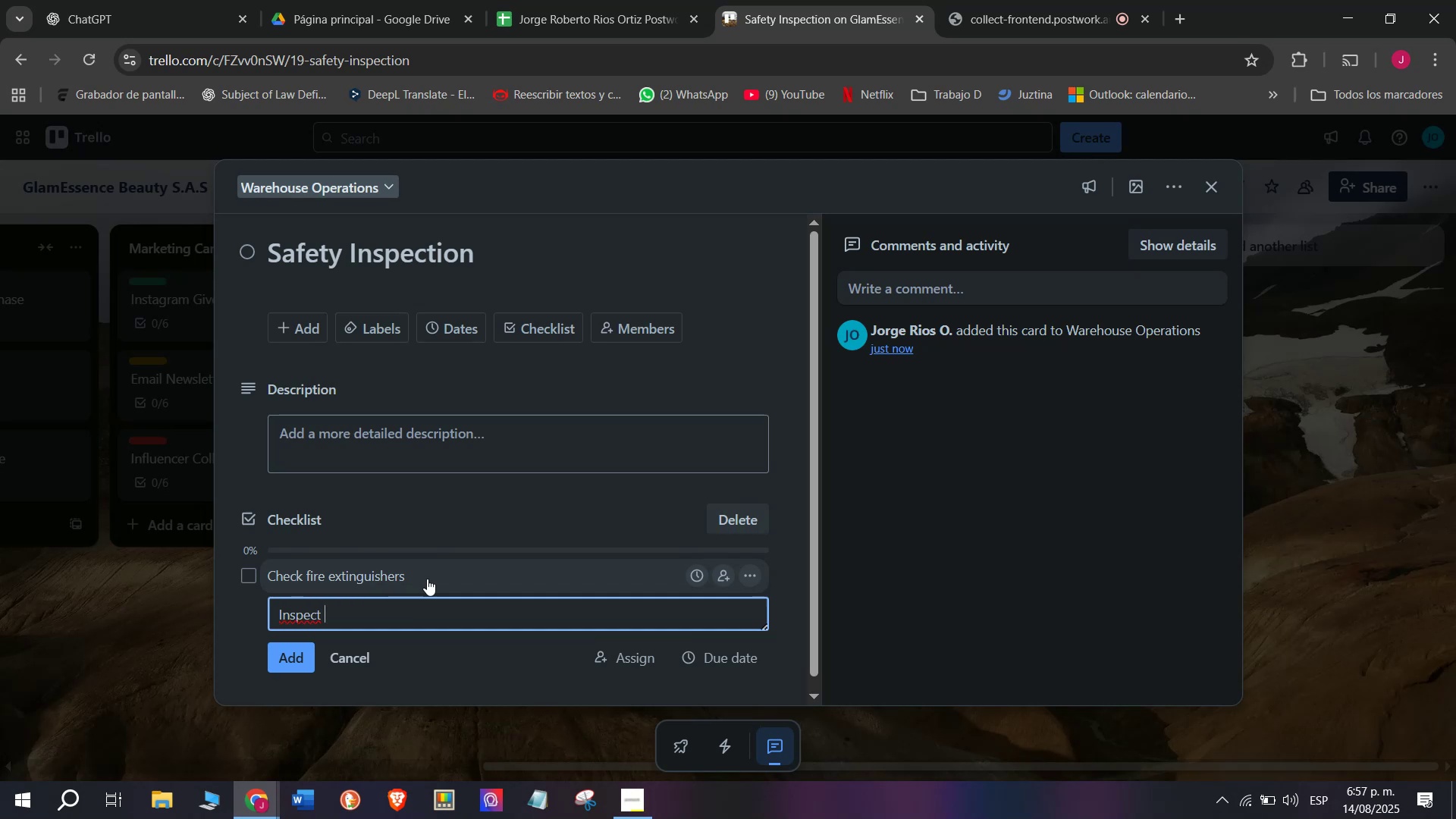 
type(lighting)
 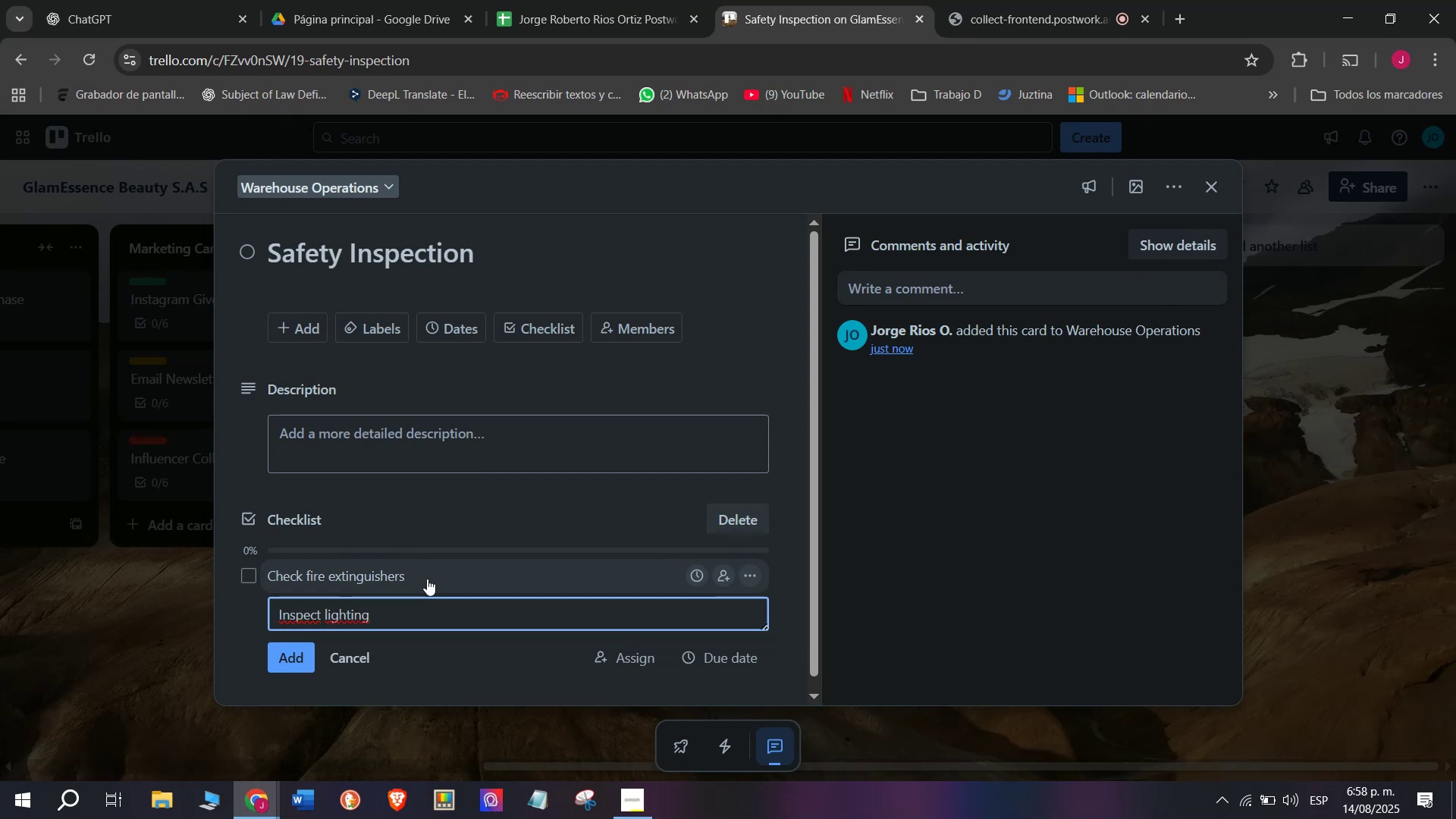 
key(Enter)
 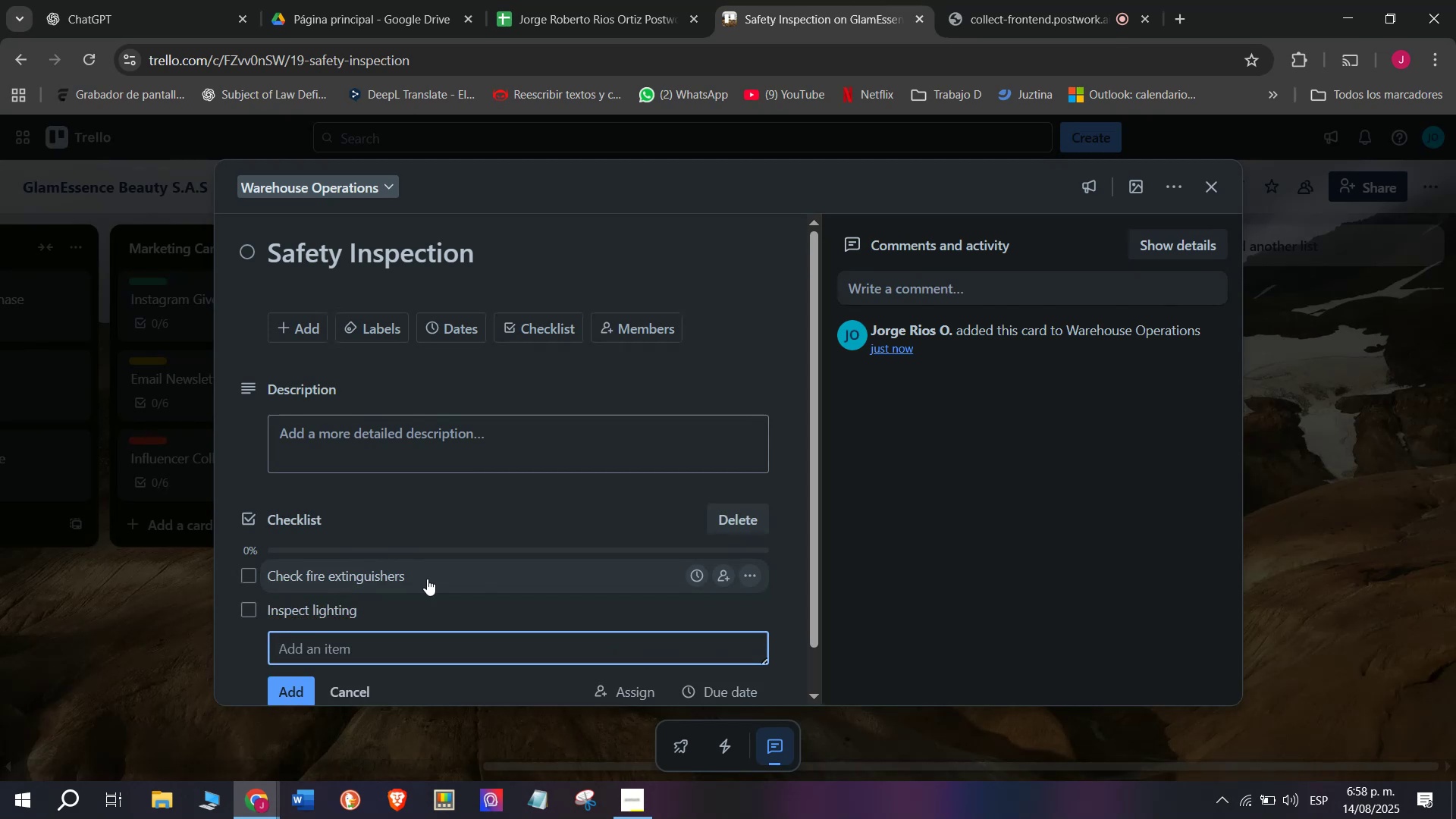 
type(Ensure )
 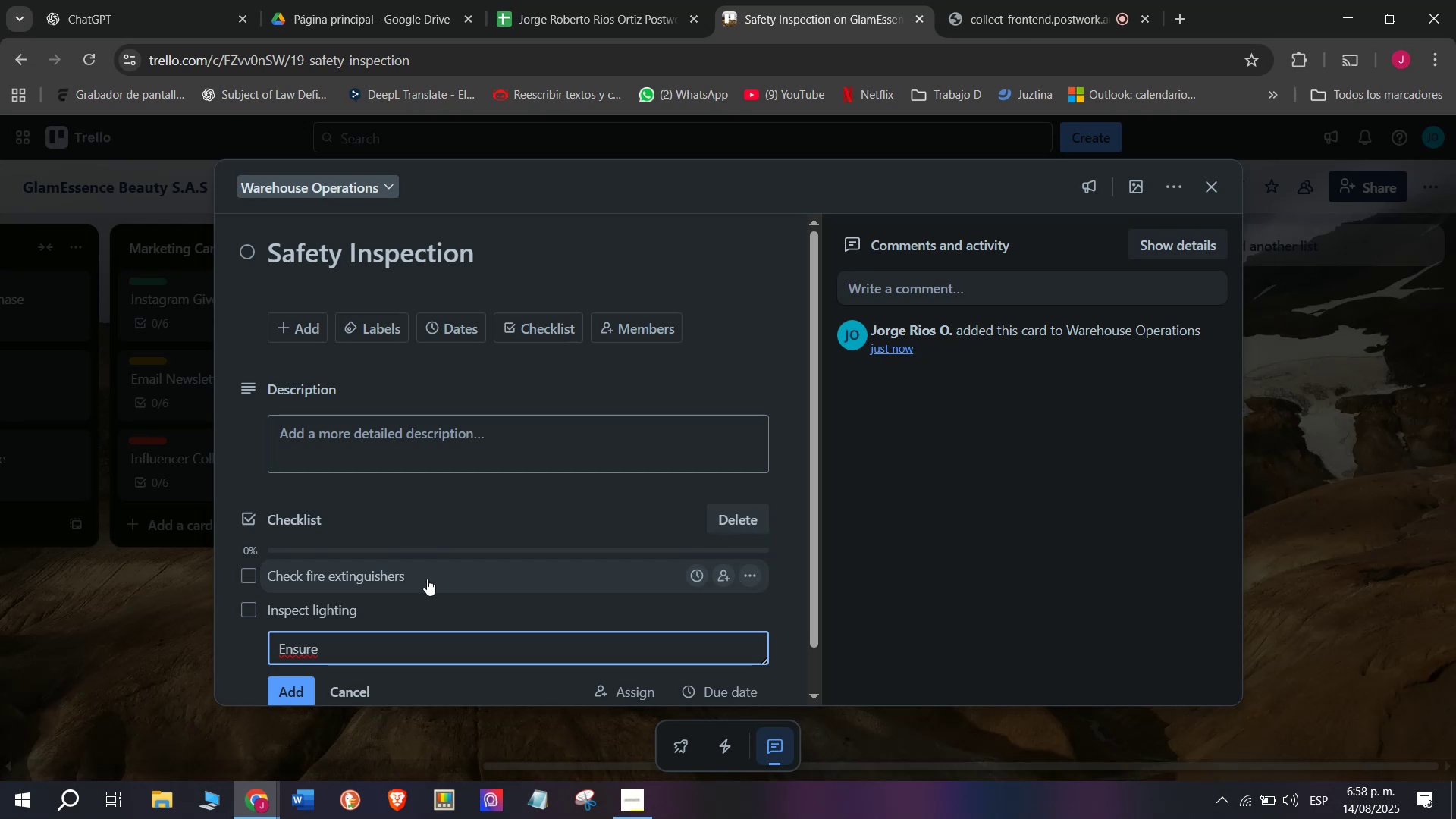 
wait(5.38)
 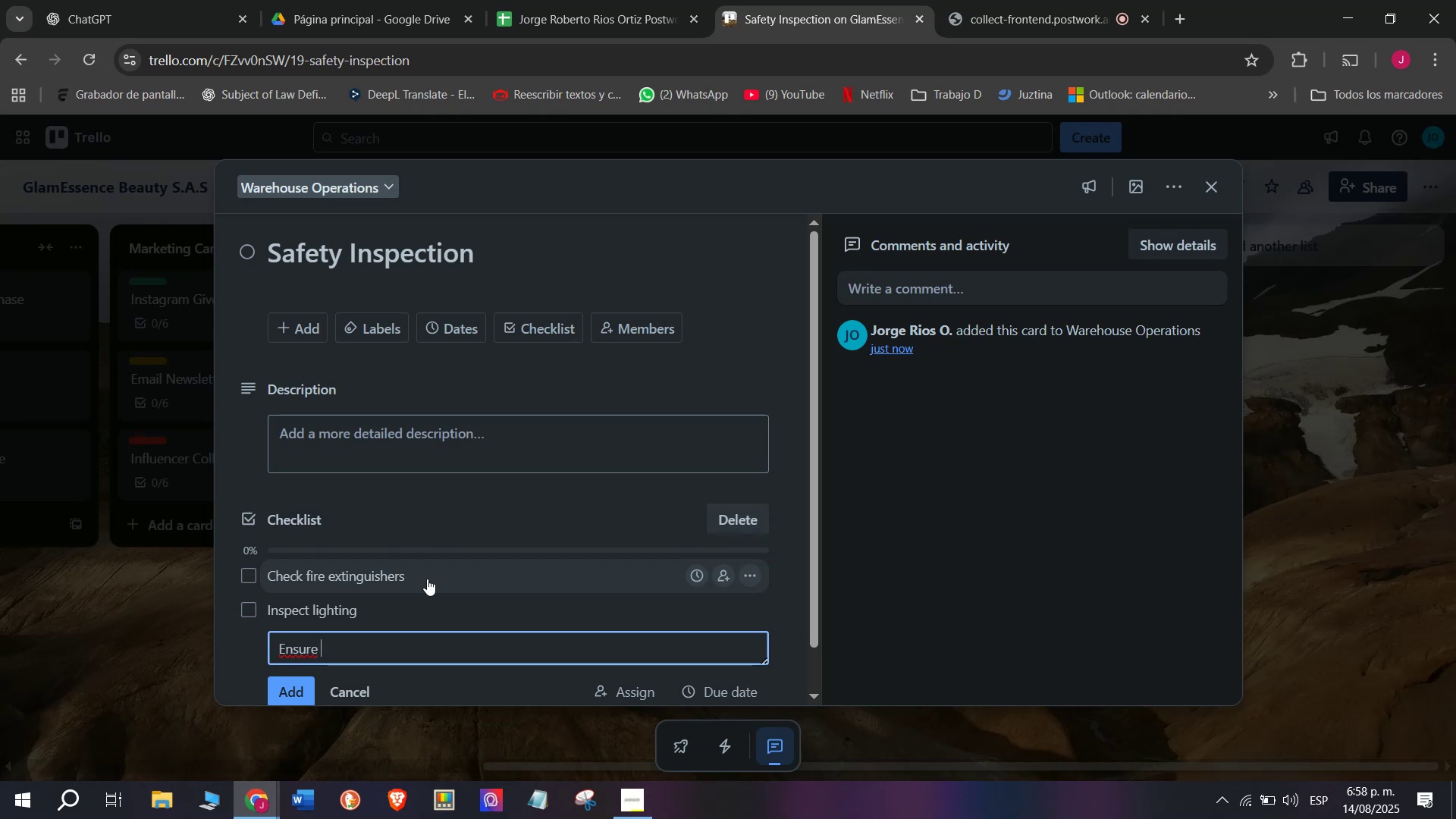 
type(ventilation)
 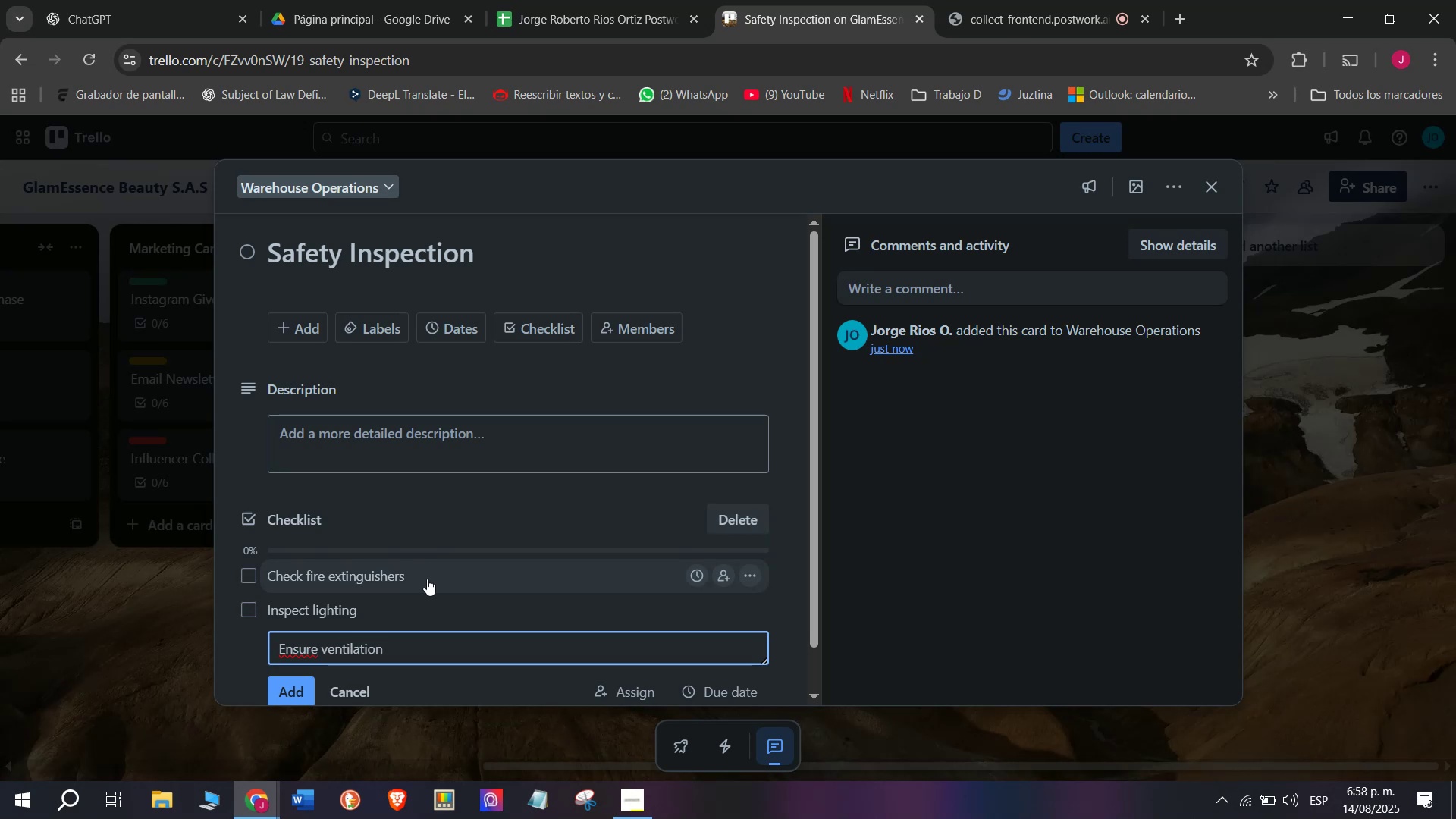 
key(Enter)
 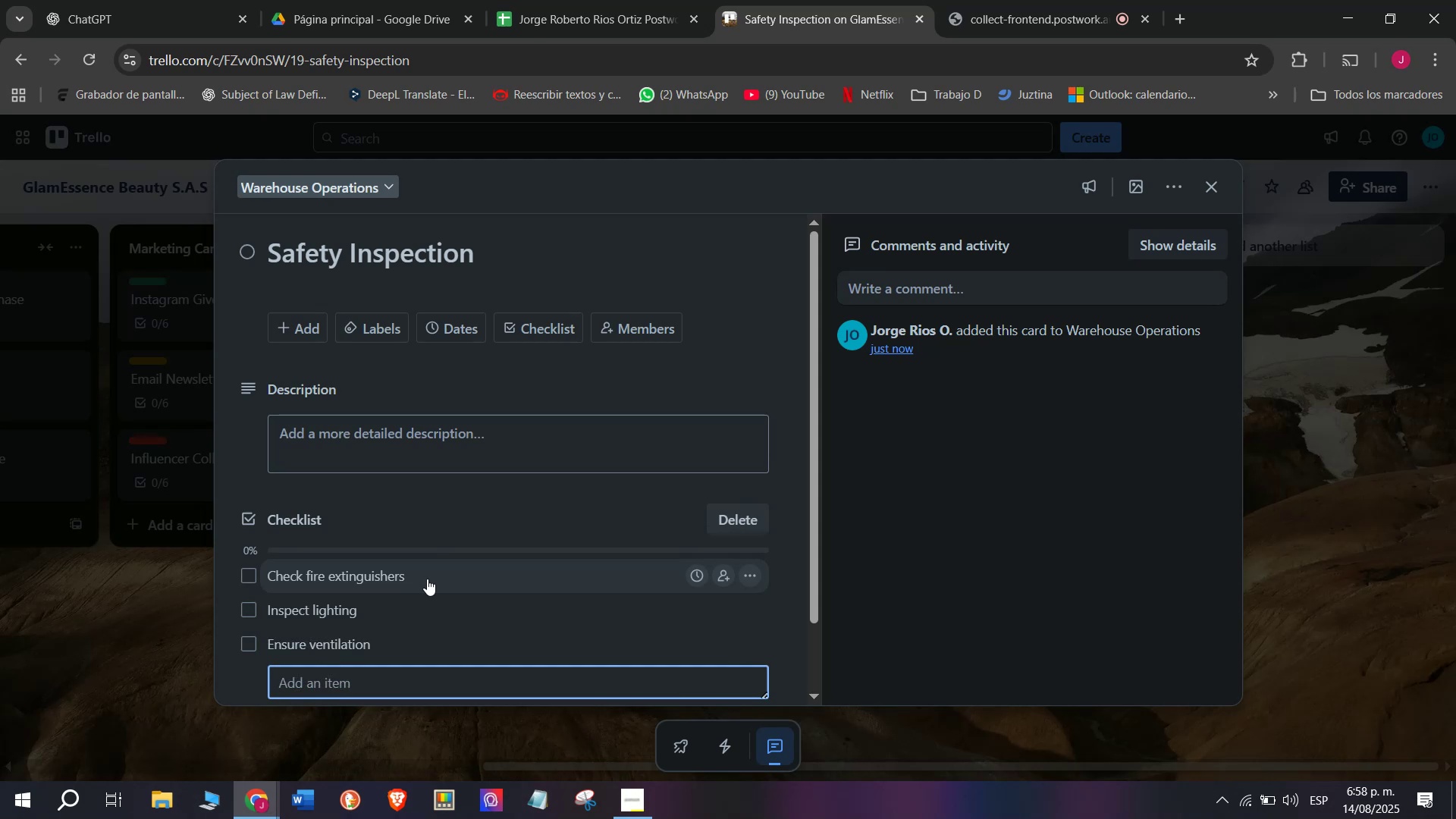 
type(Test alar)
 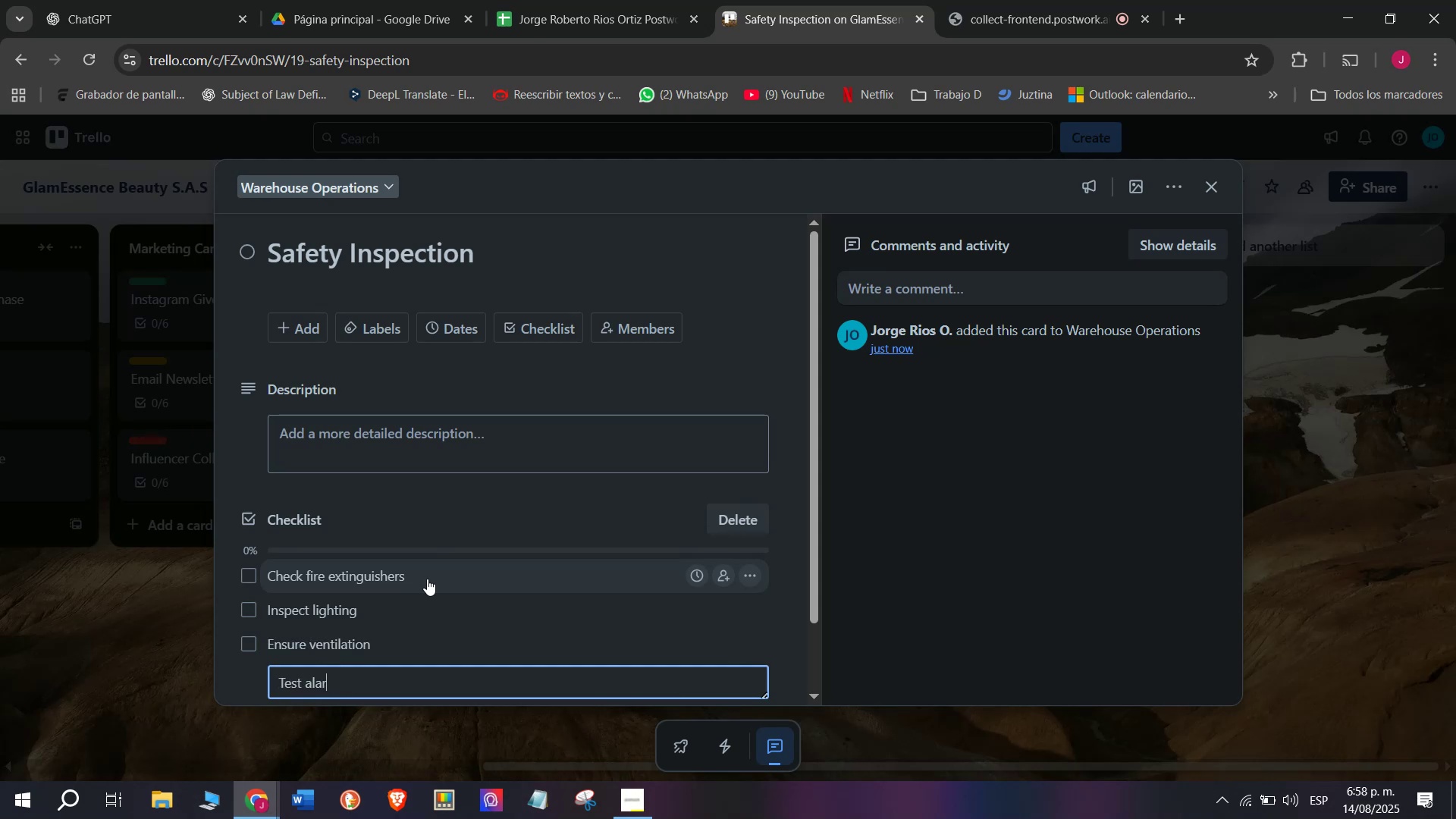 
type(ms)
 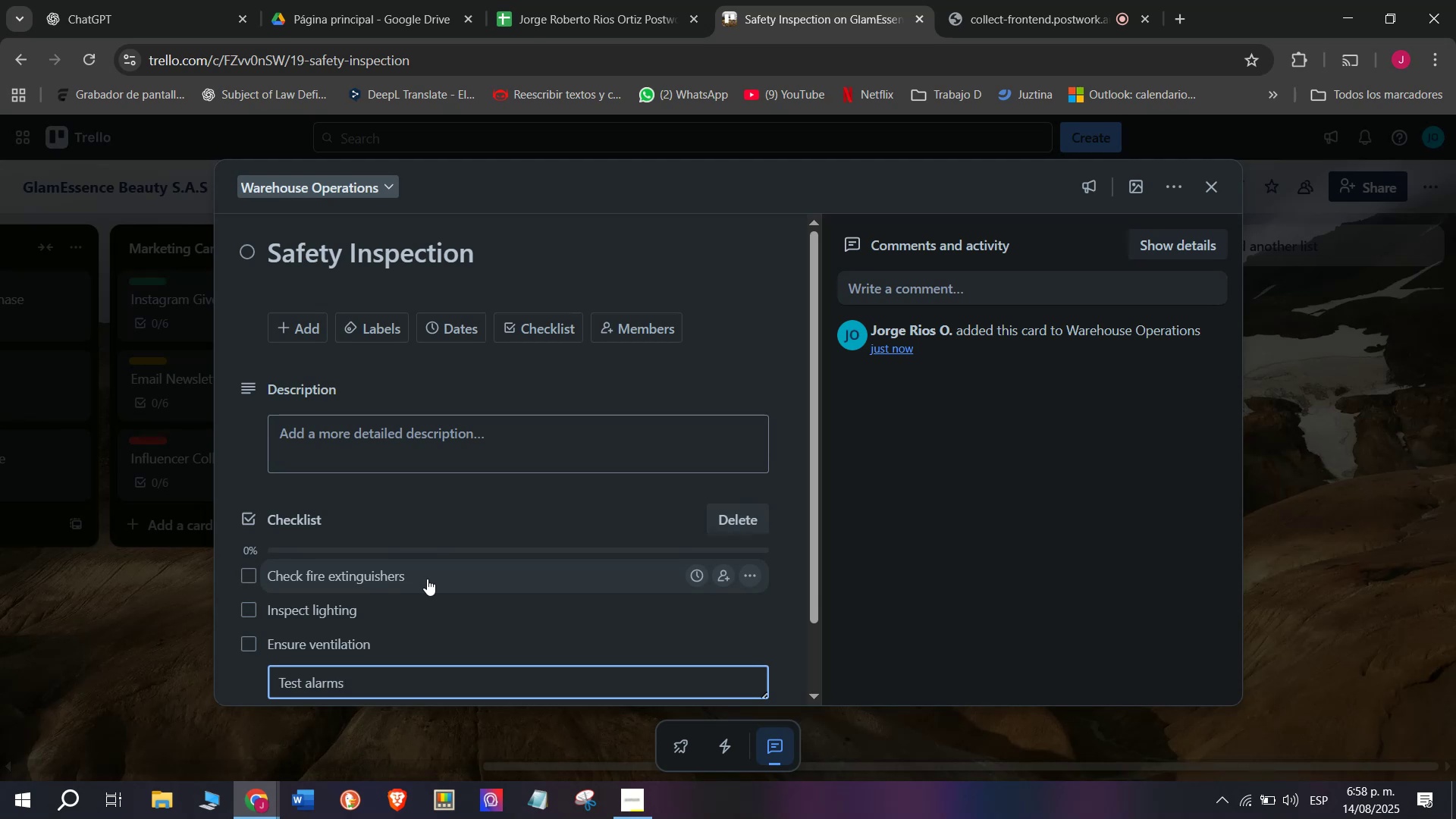 
key(Enter)
 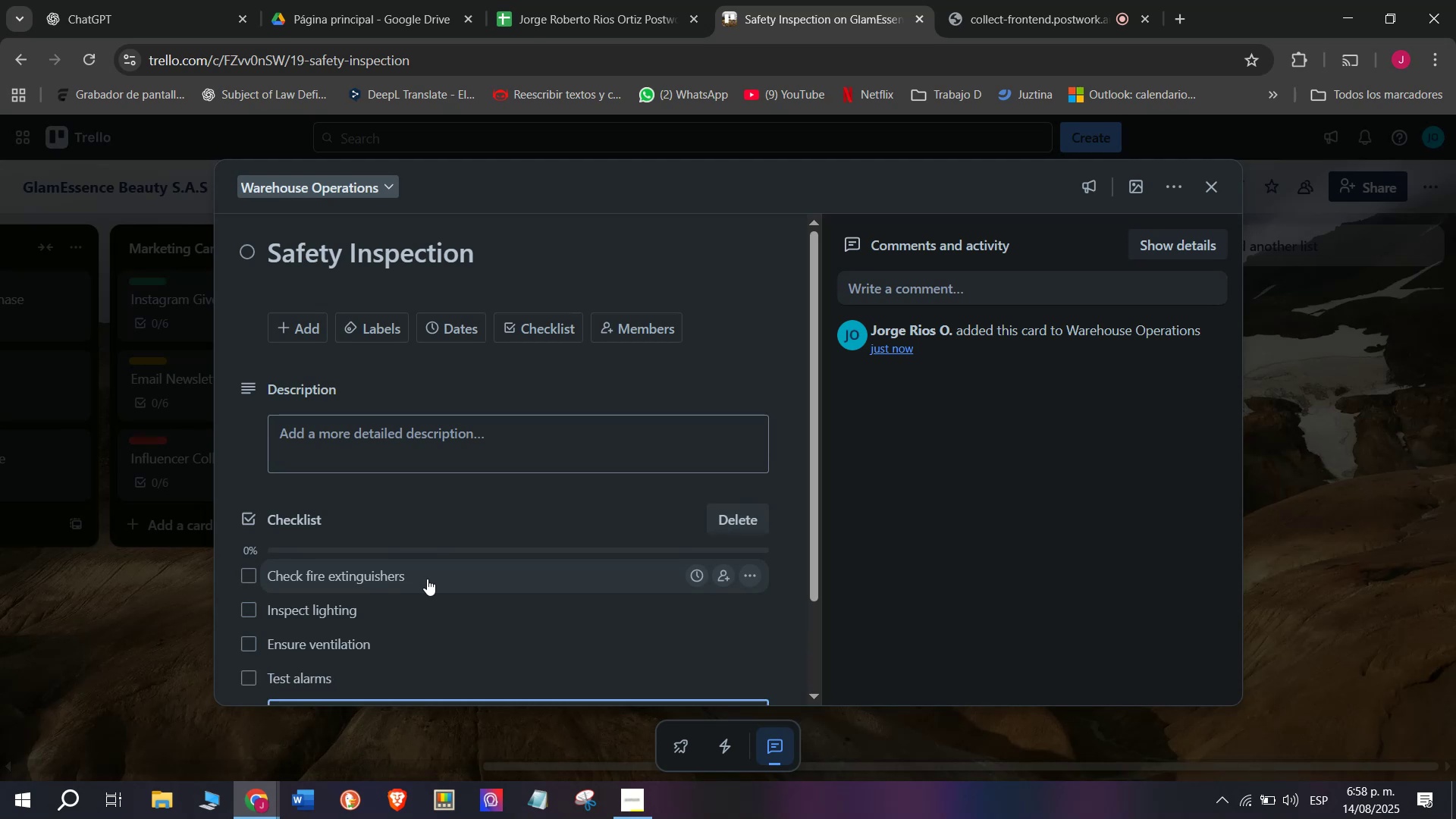 
type(Cle)
 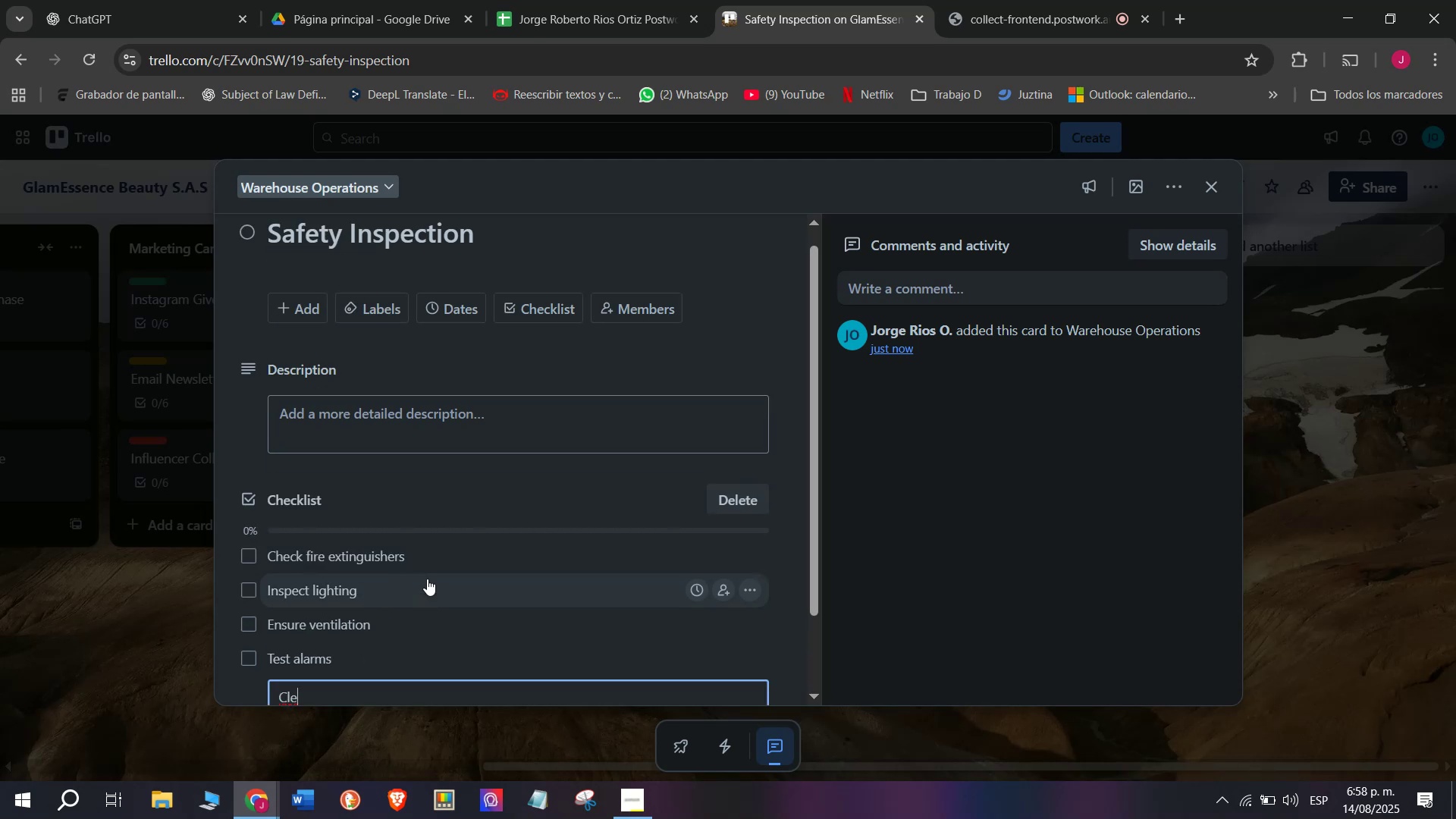 
type(ar aisles)
 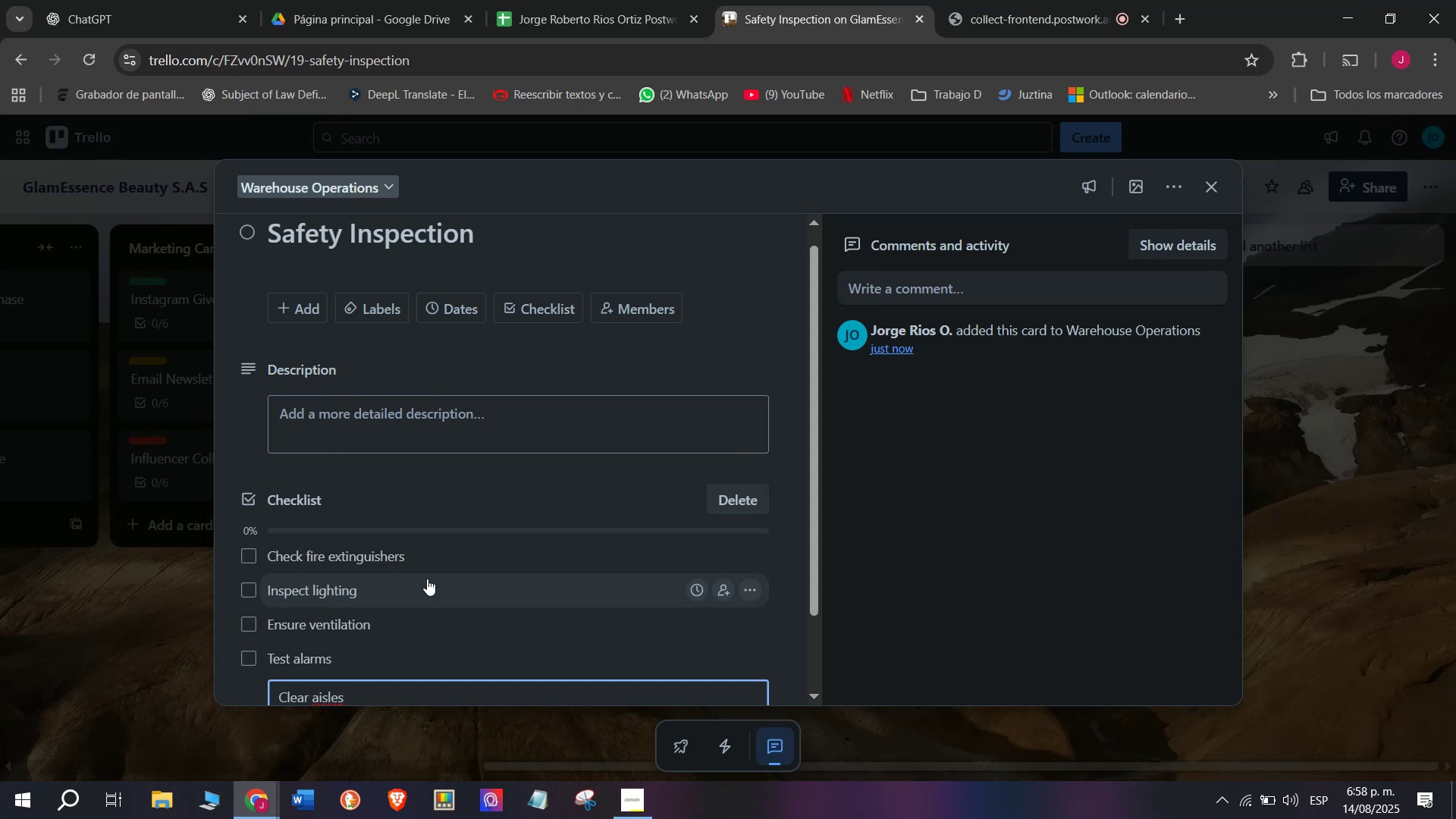 
key(Enter)
 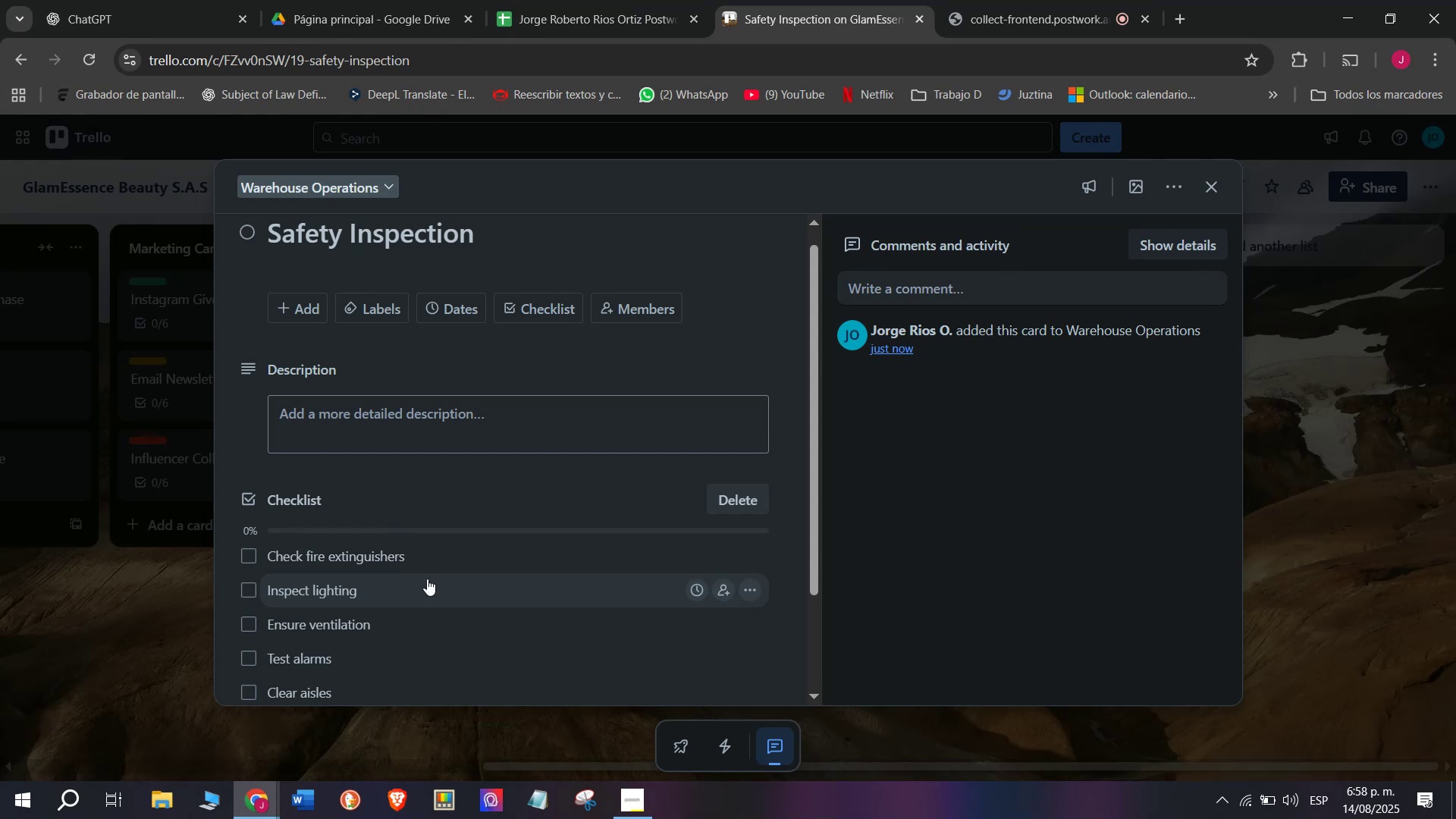 
type(Reco)
 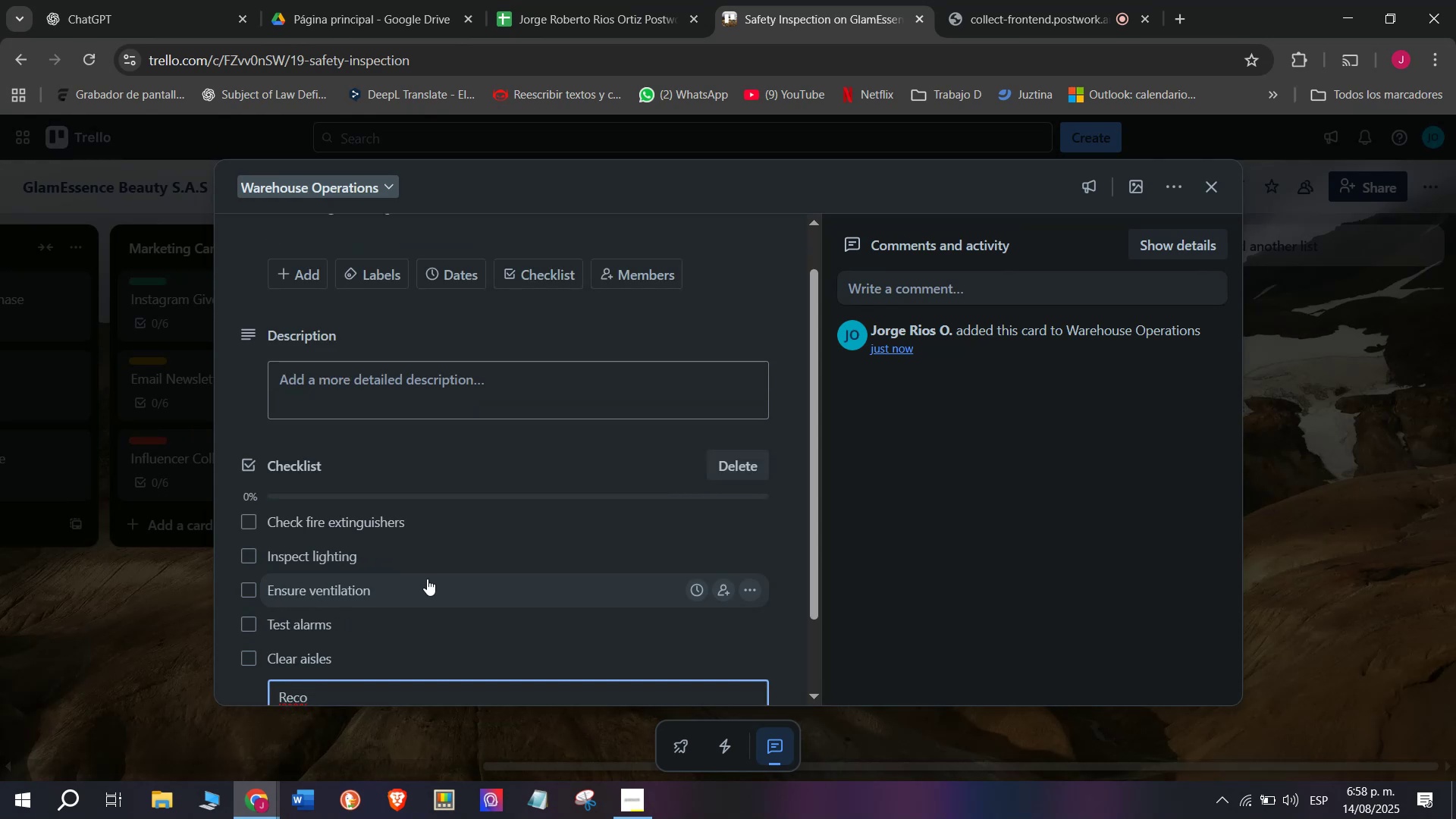 
type(rd )
 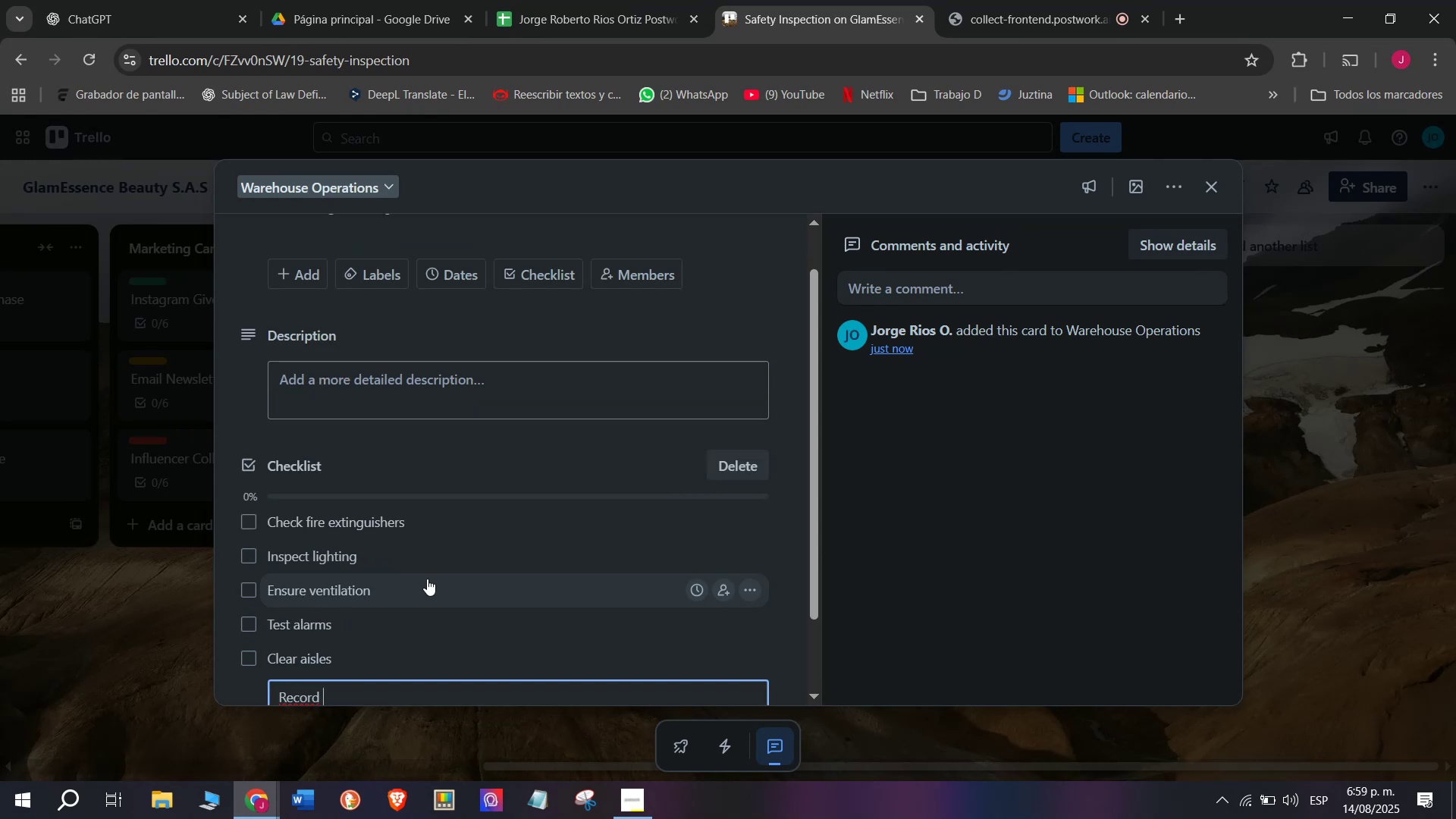 
type(inspec)
 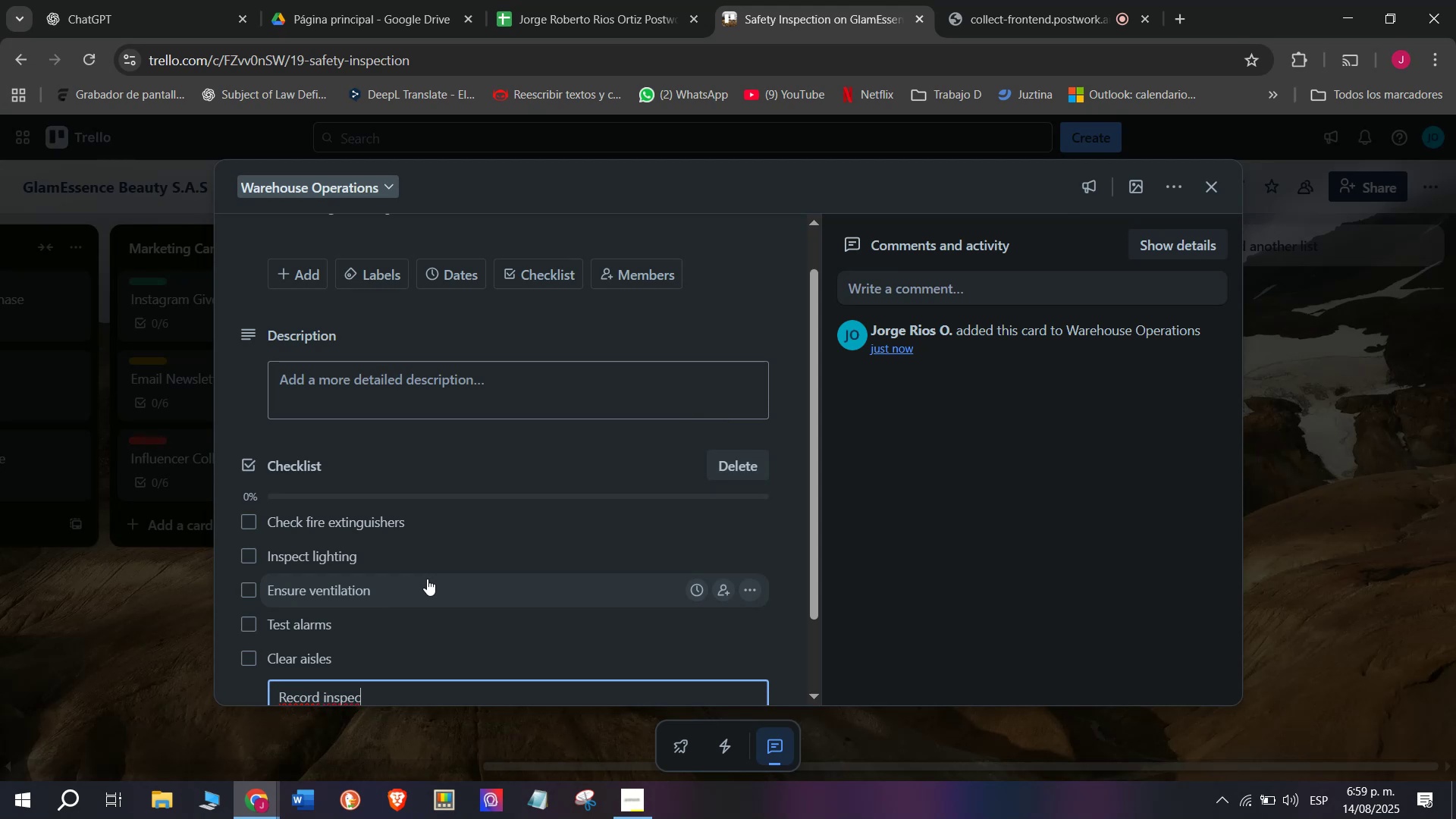 
type(tion results)
 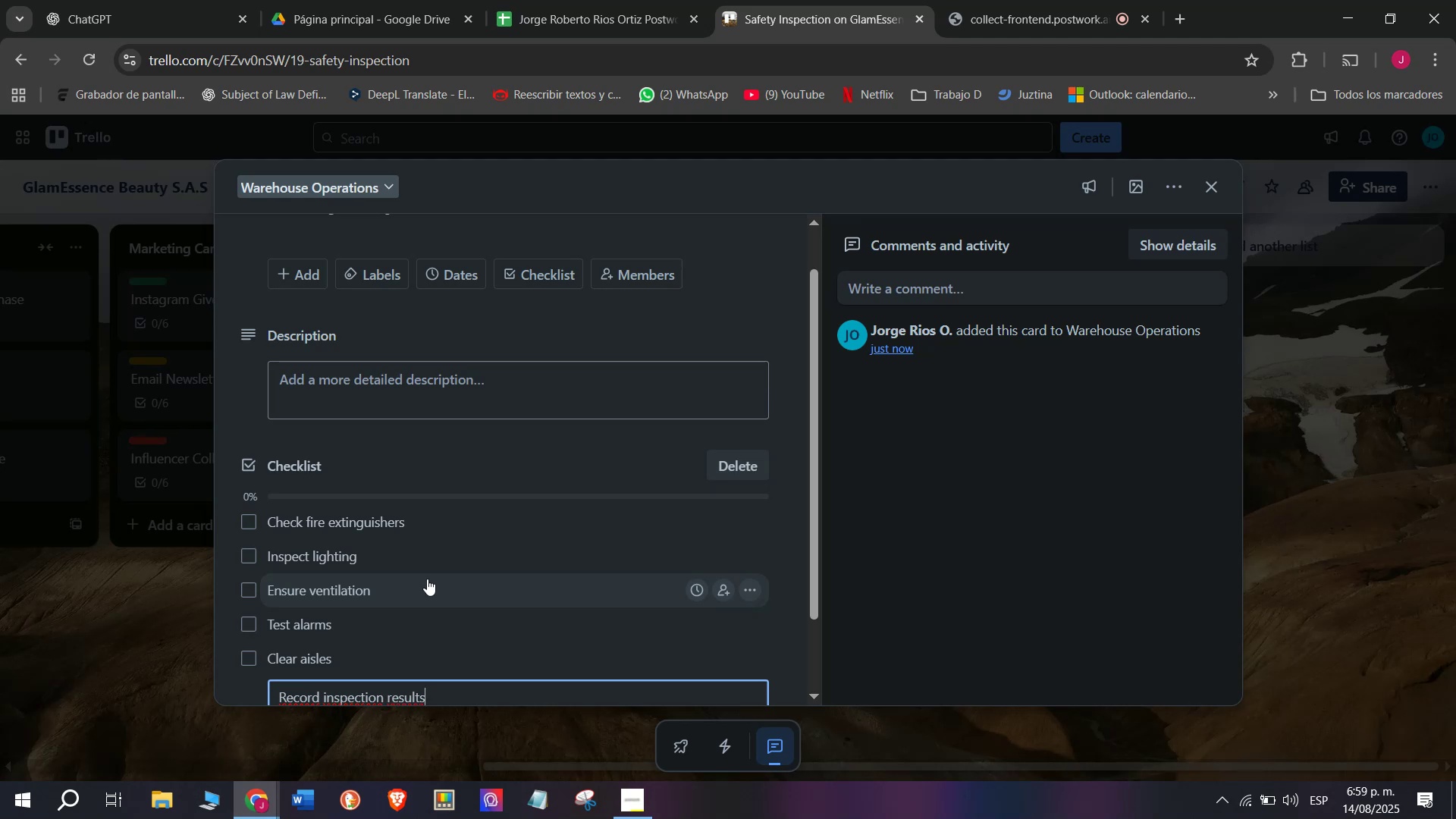 
key(Enter)
 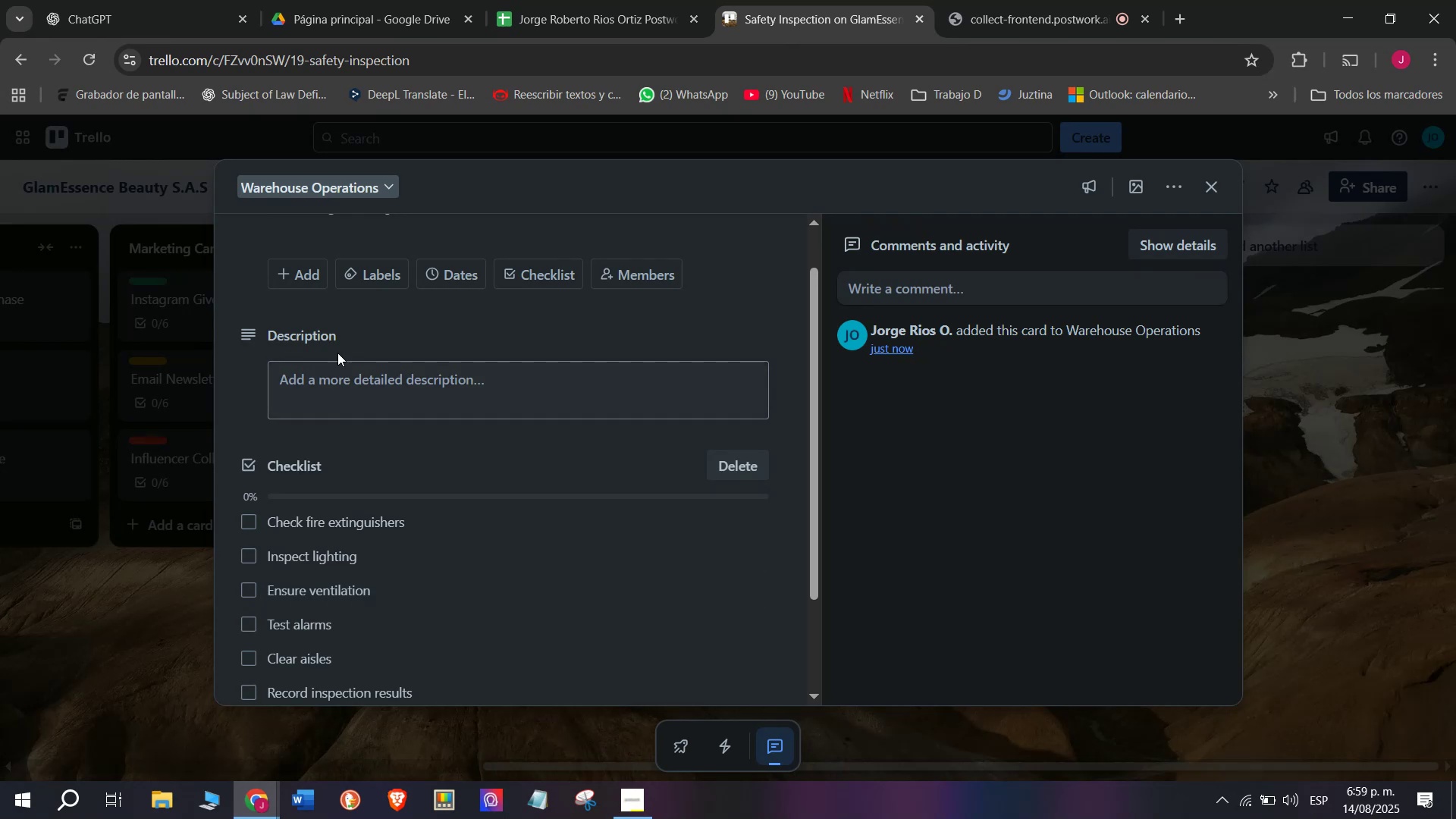 
left_click([375, 265])
 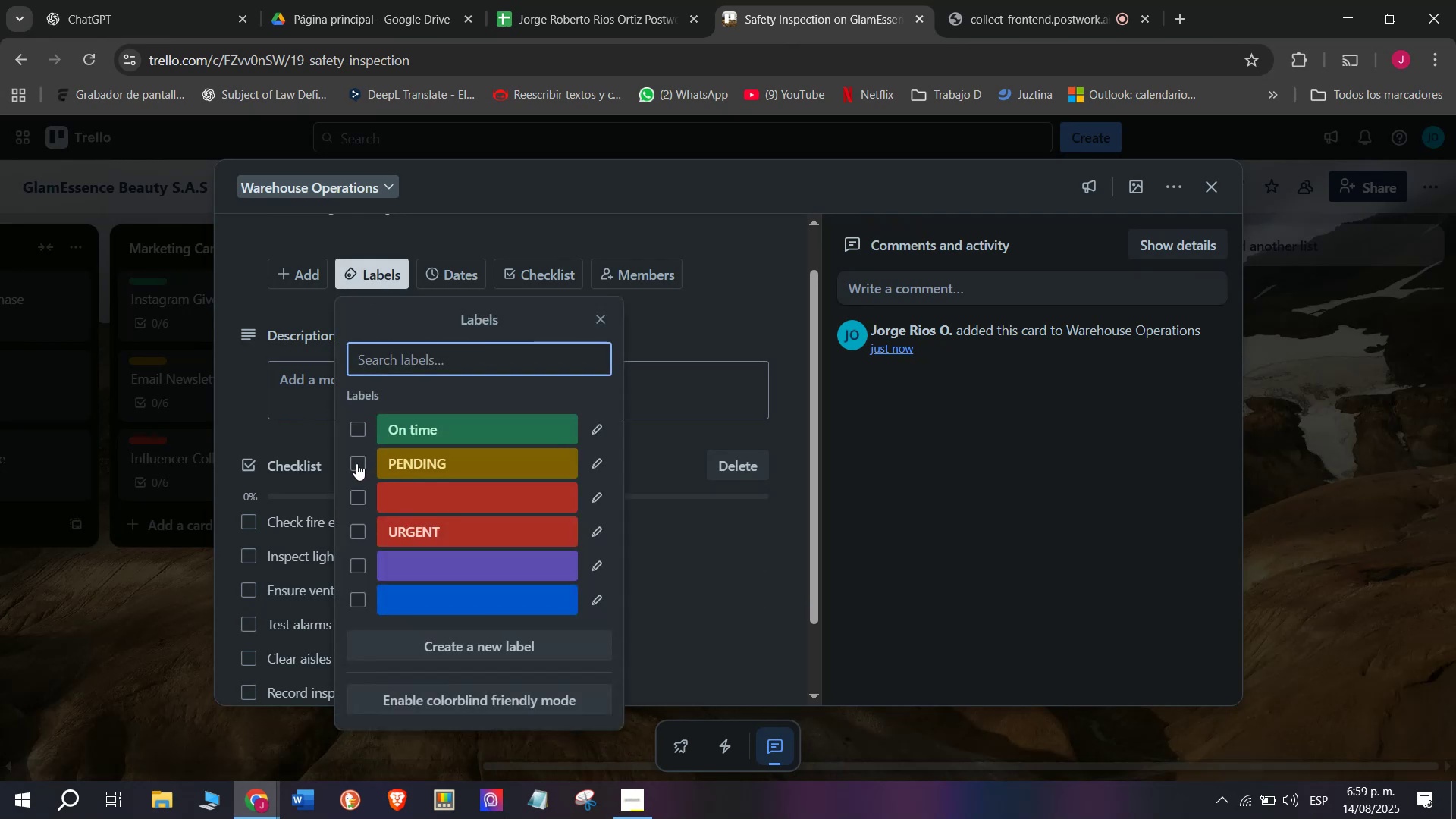 
left_click([356, 463])
 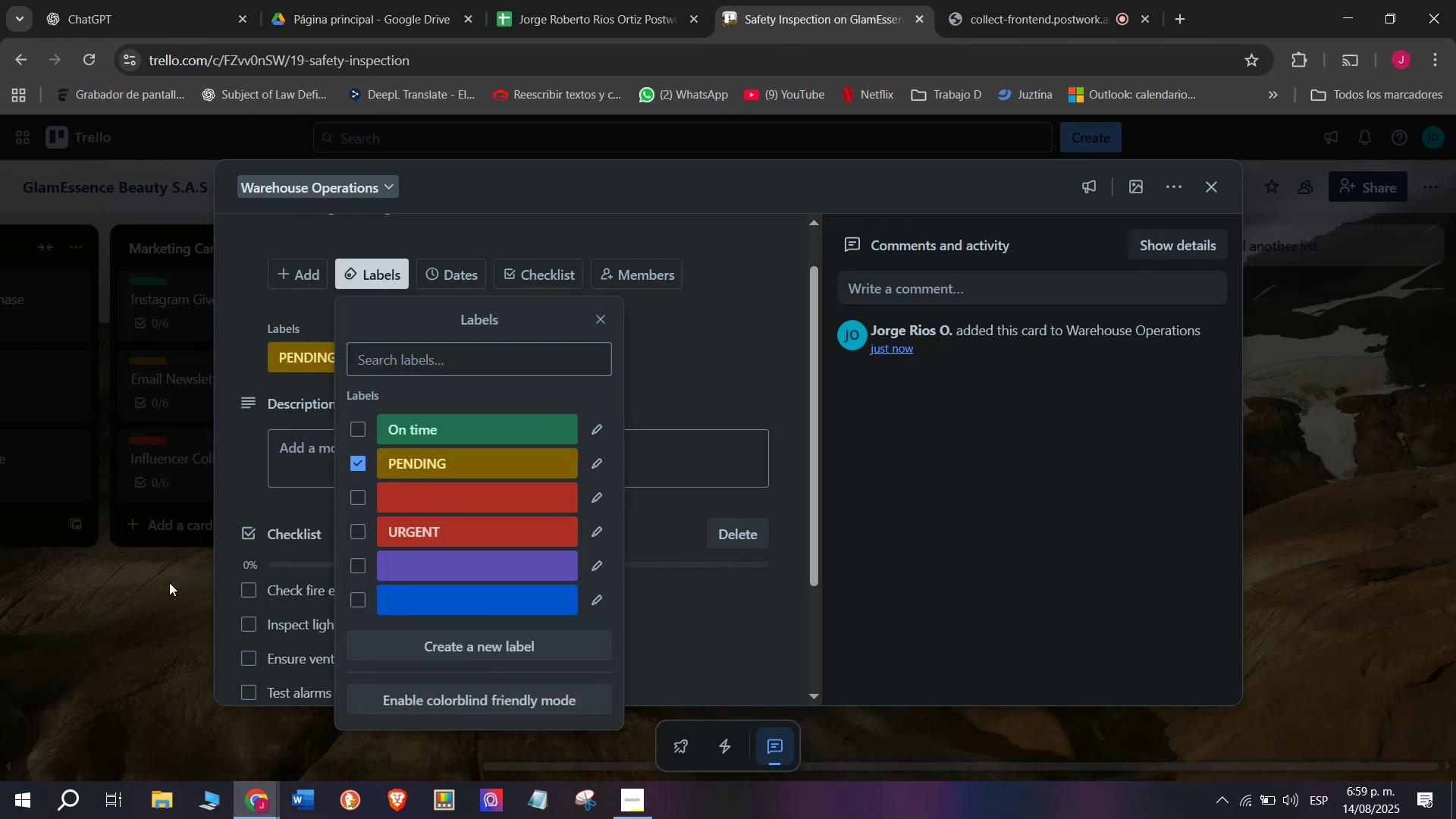 
double_click([169, 582])
 